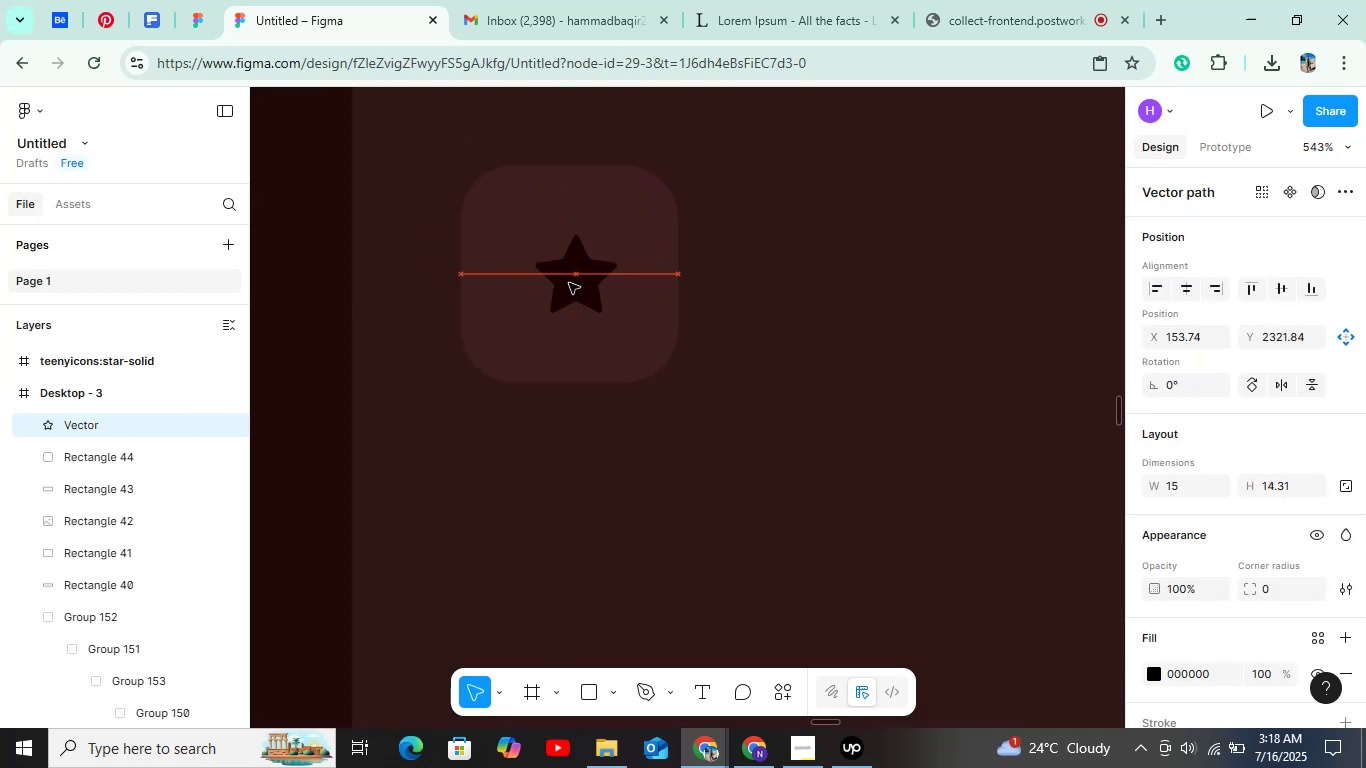 
triple_click([569, 283])
 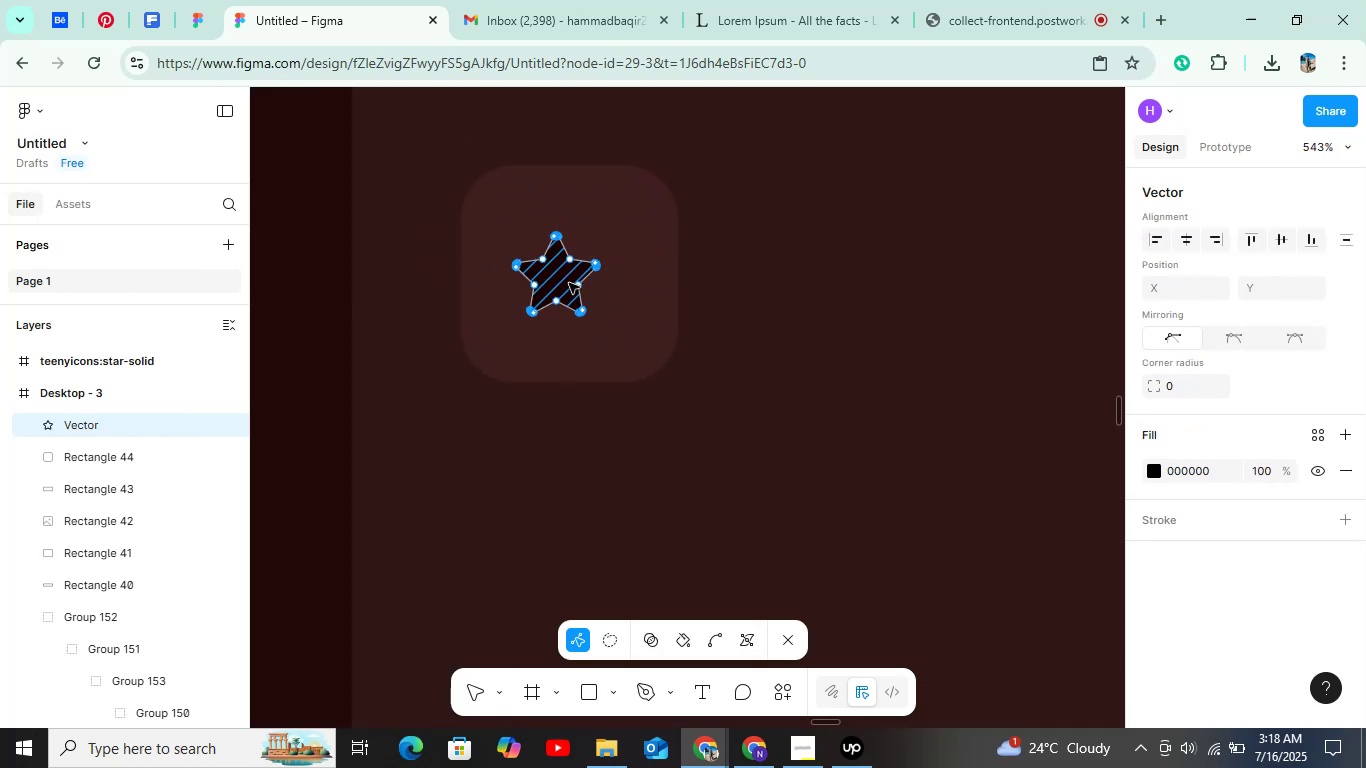 
triple_click([569, 283])
 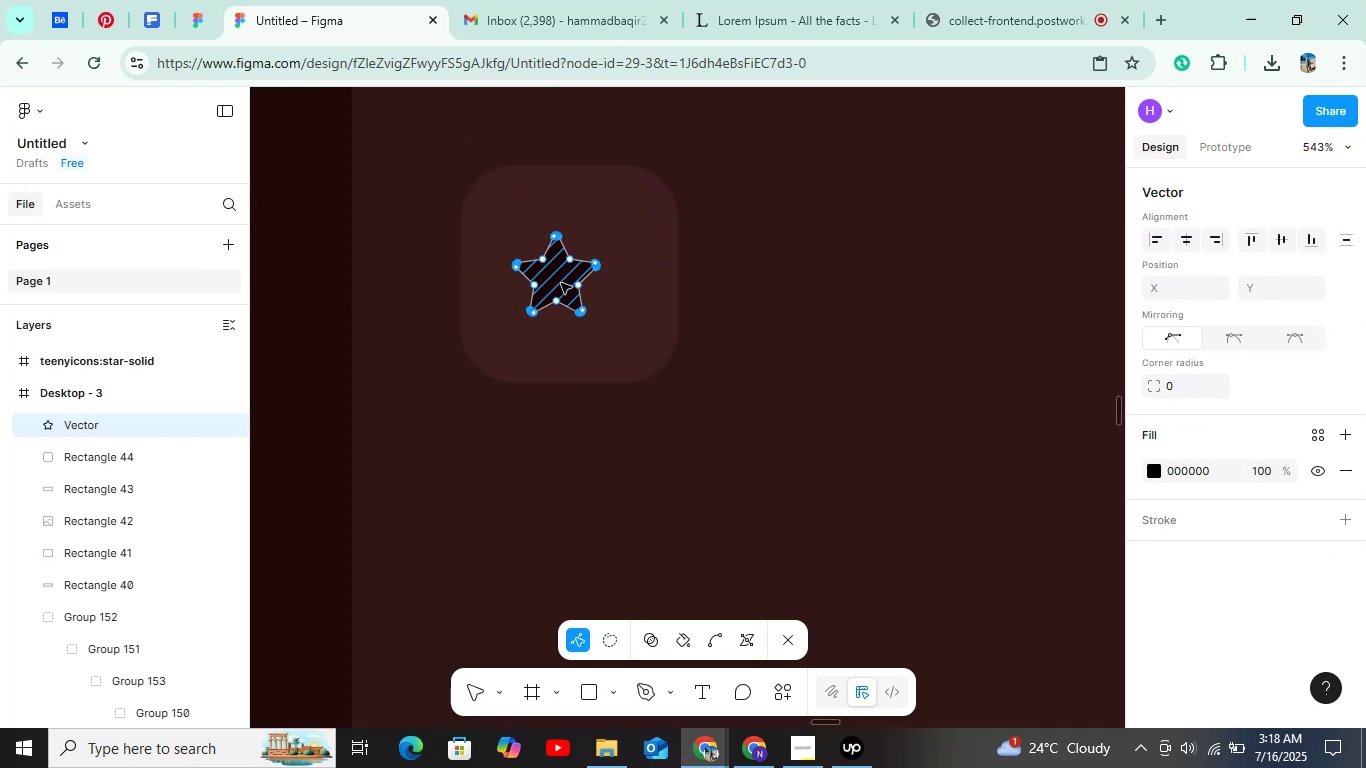 
double_click([561, 283])
 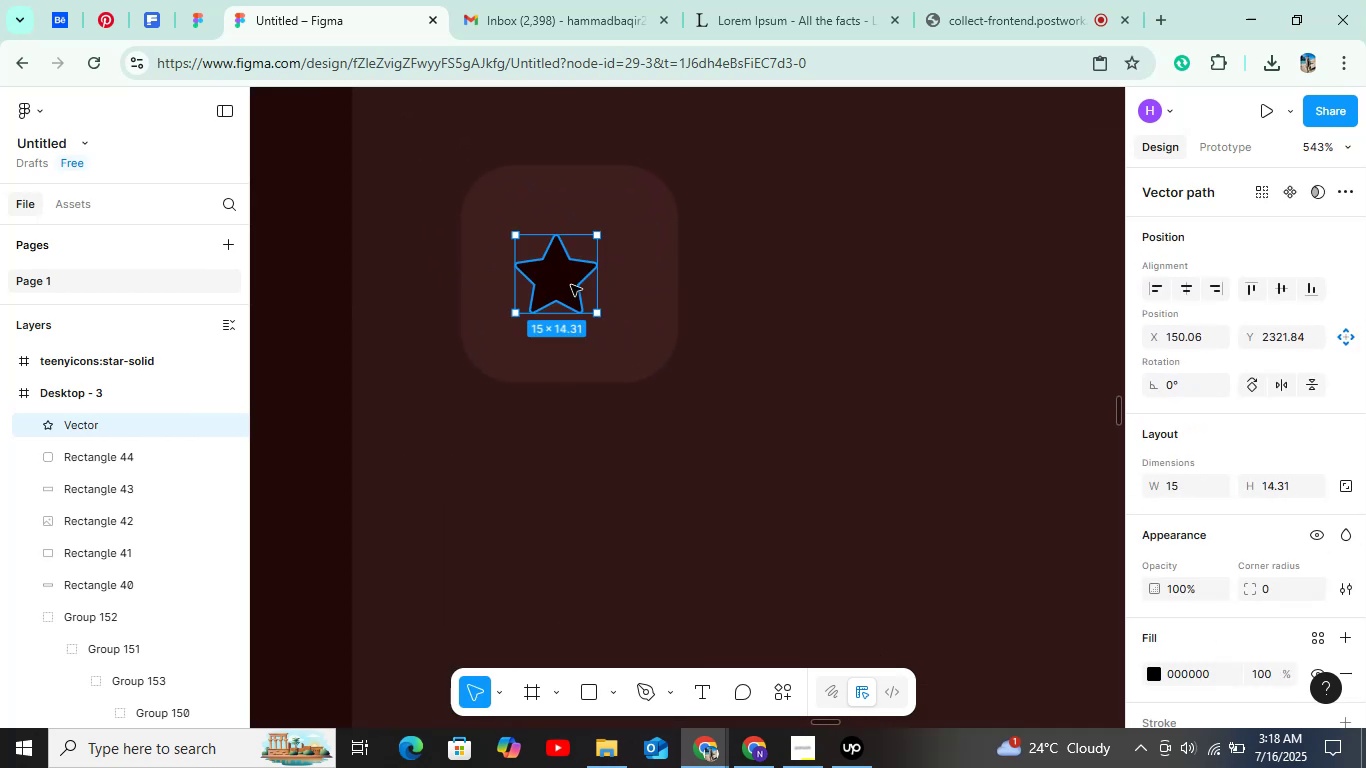 
hold_key(key=ShiftLeft, duration=1.52)
 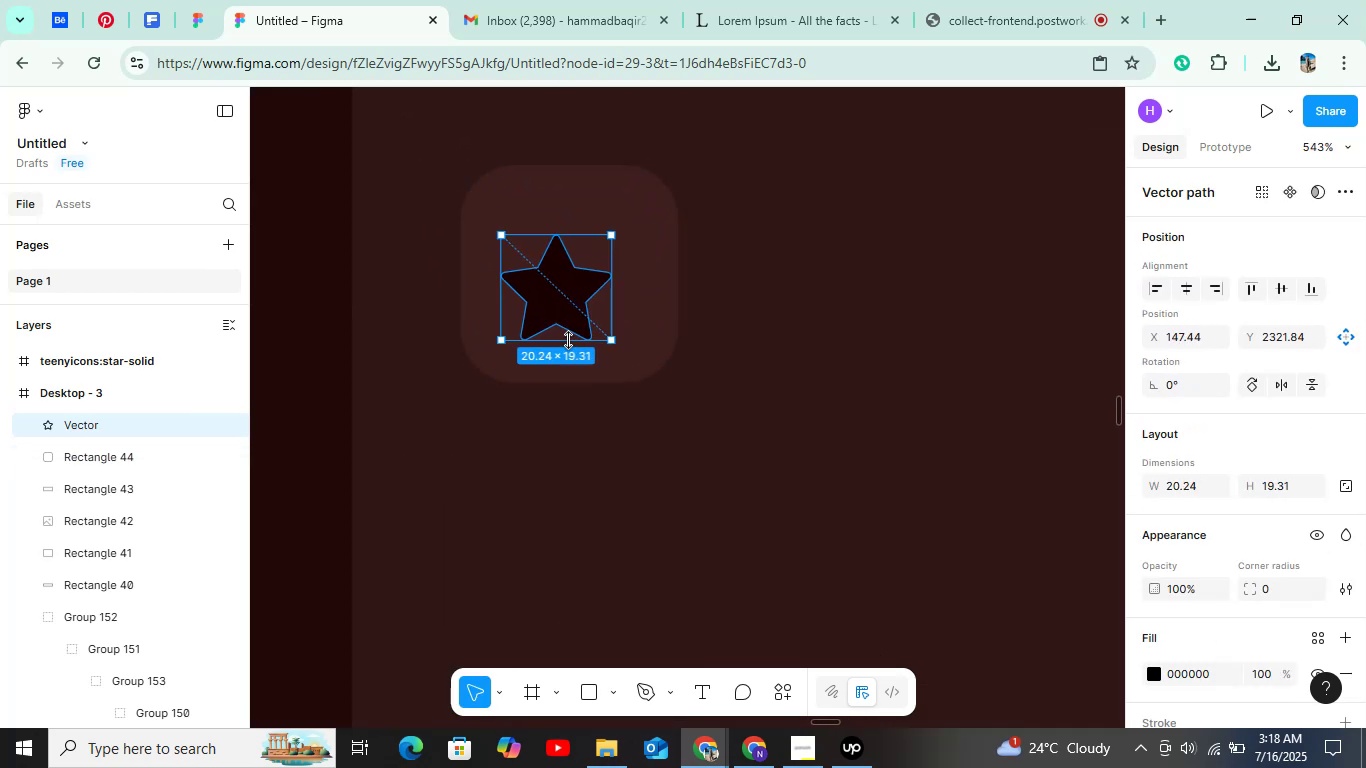 
key(Shift+ShiftLeft)
 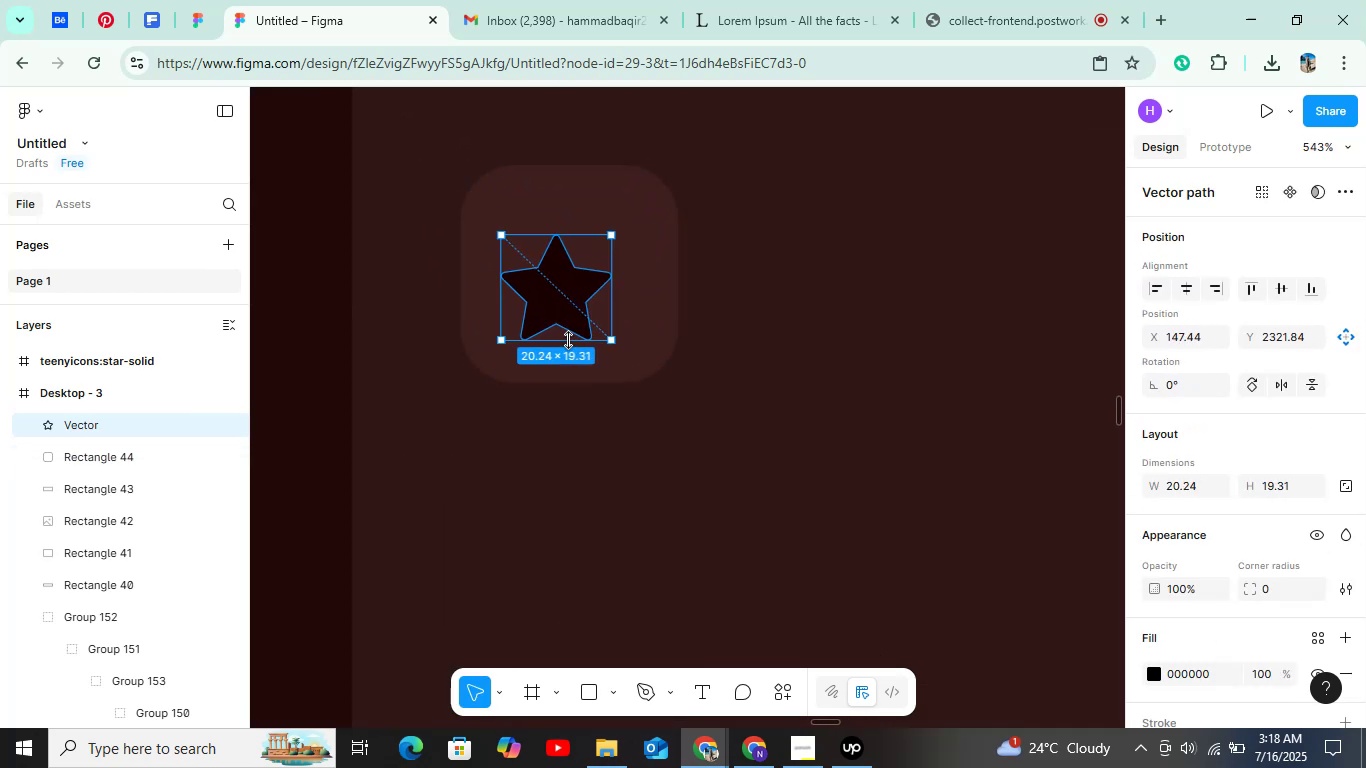 
key(Shift+ShiftLeft)
 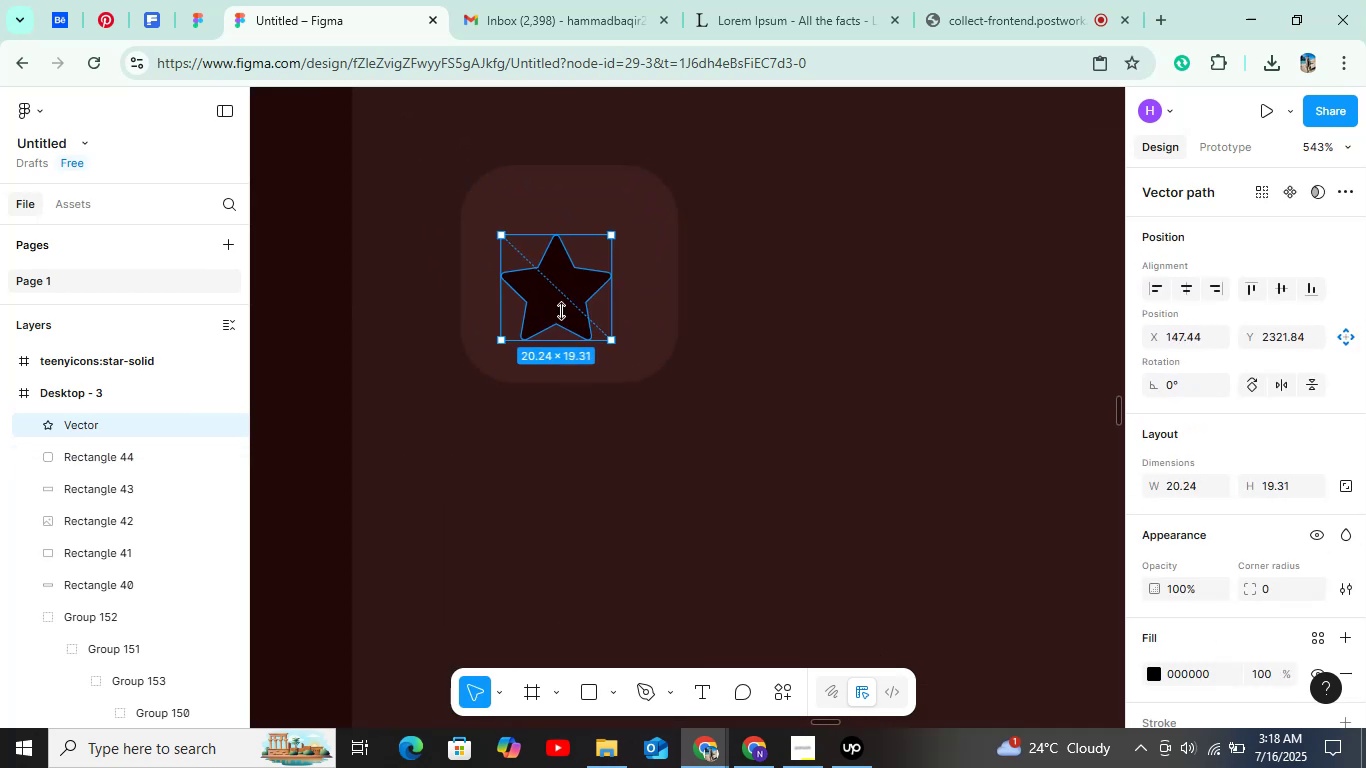 
key(Shift+ShiftLeft)
 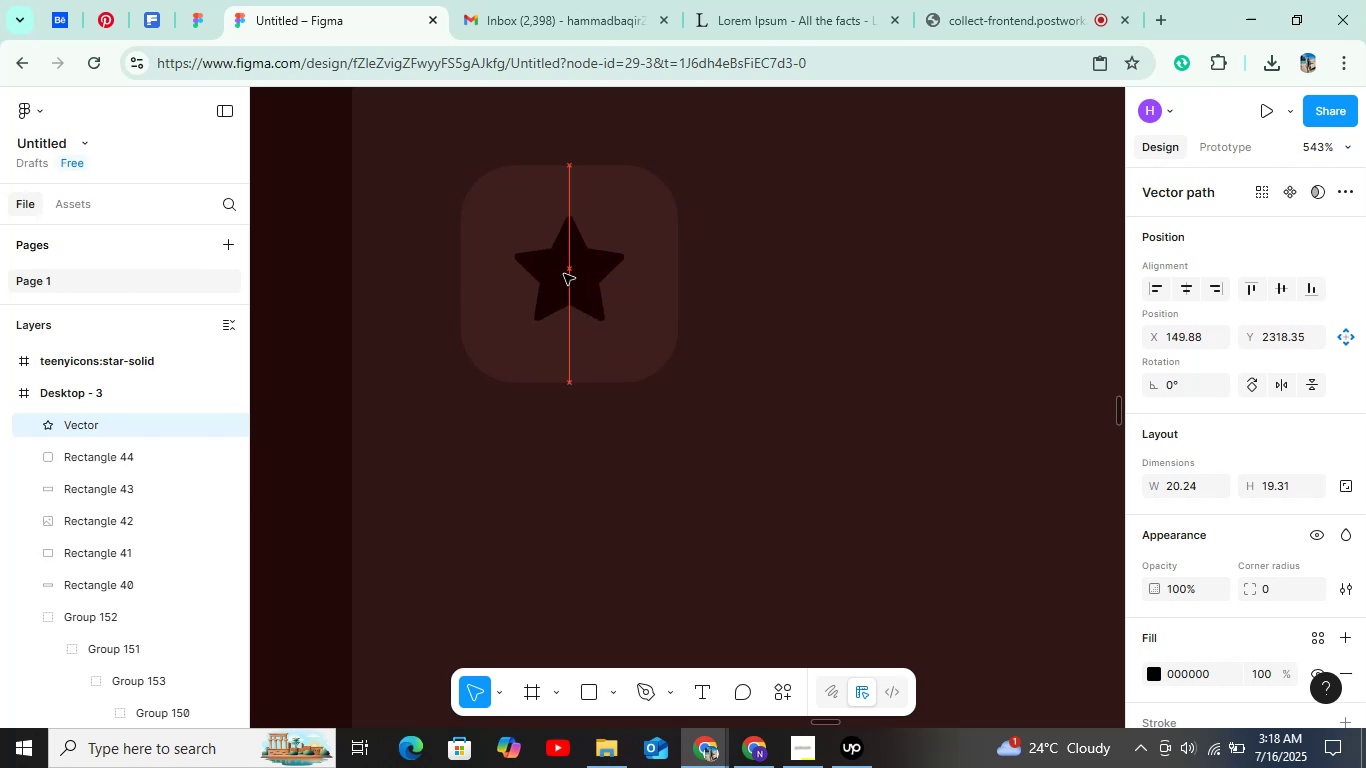 
hold_key(key=AltLeft, duration=1.52)
 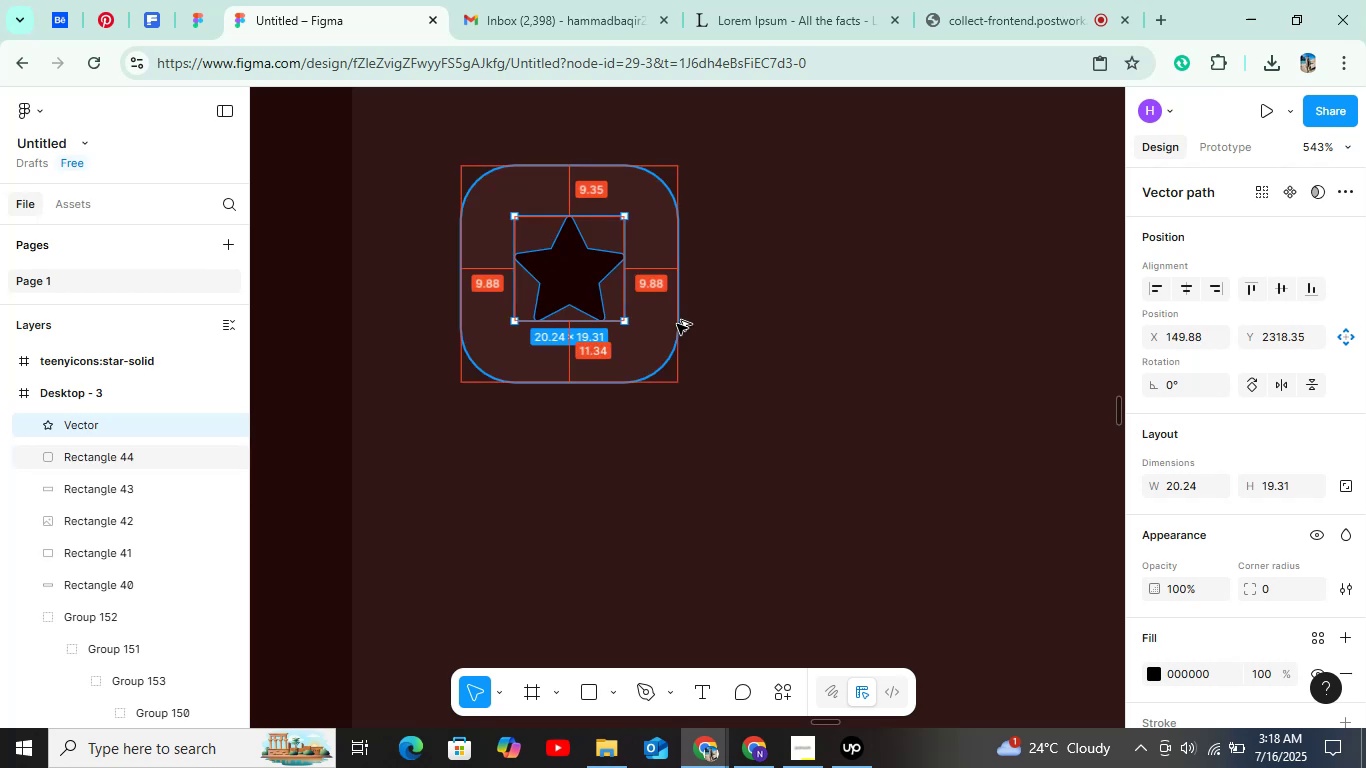 
key(Alt+ArrowDown)
 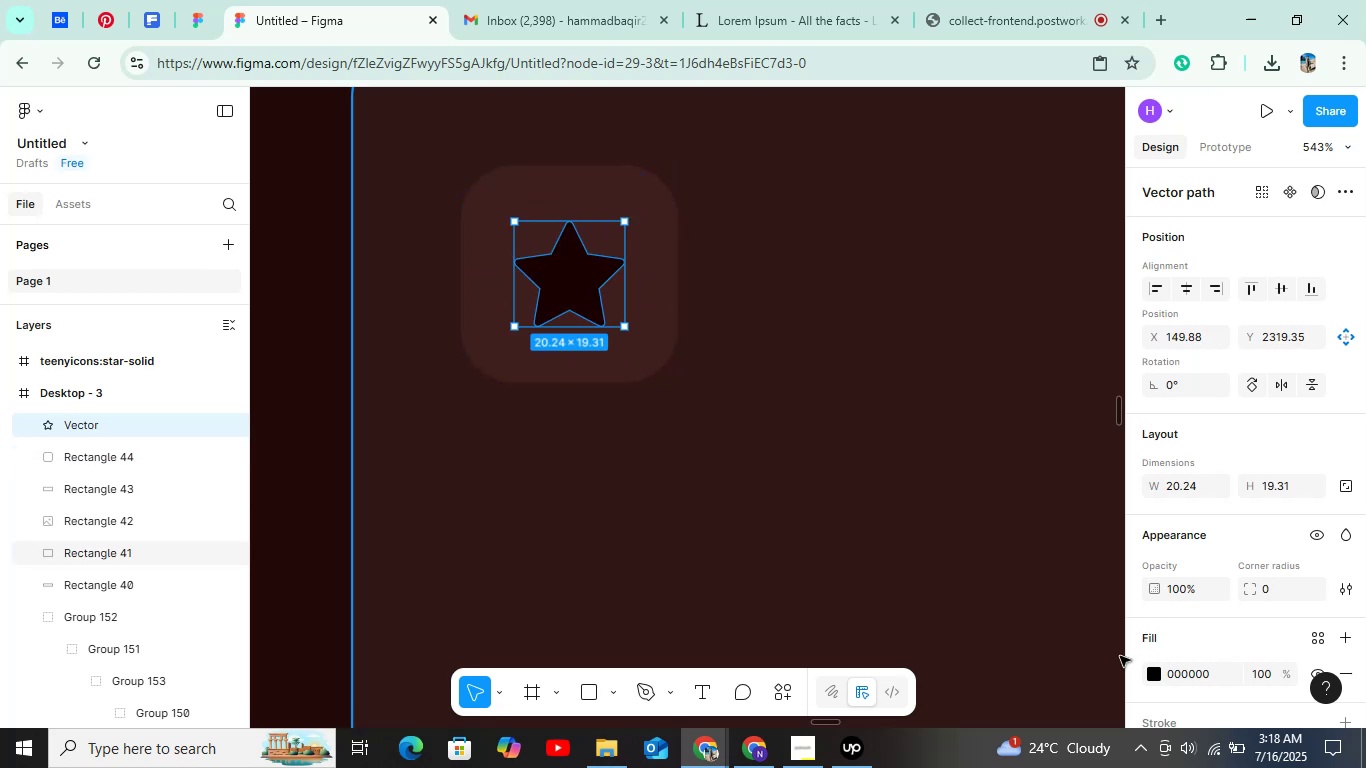 
left_click([1149, 669])
 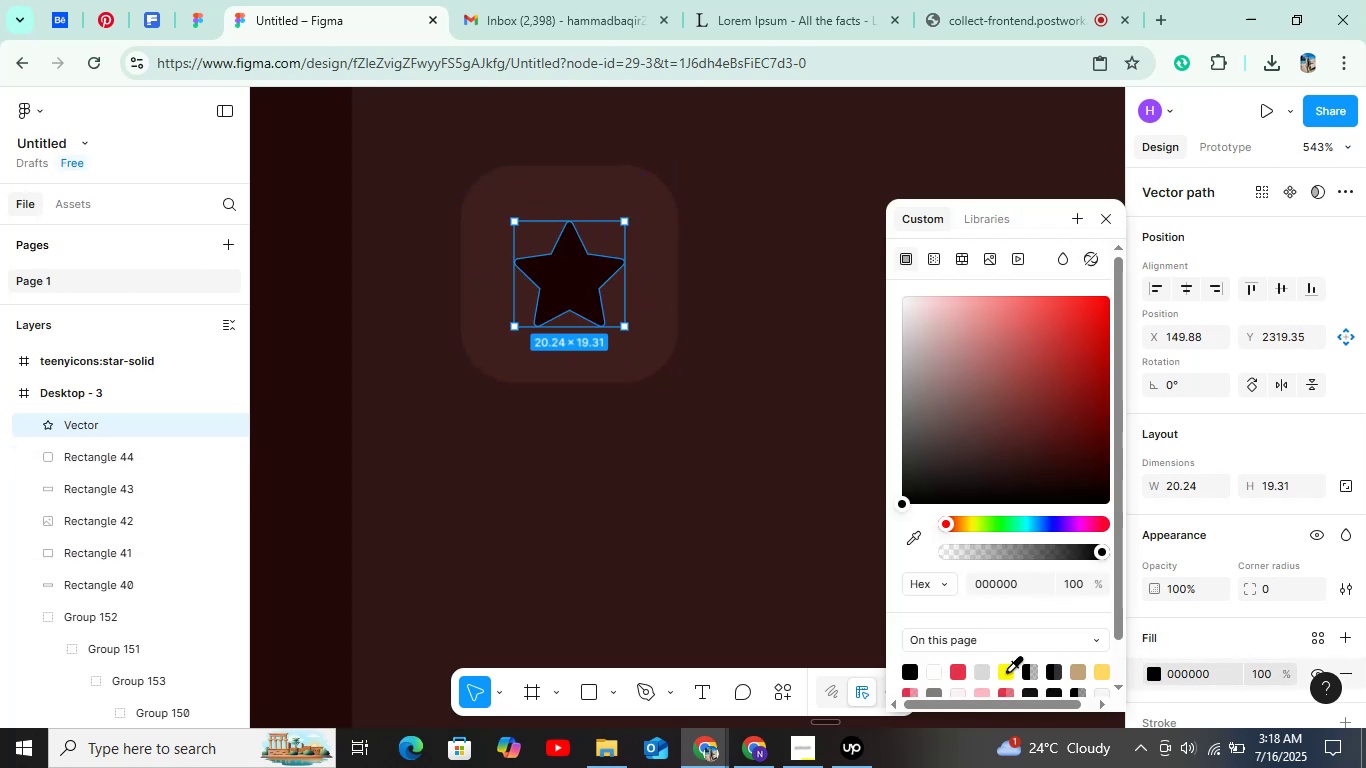 
left_click([1006, 671])
 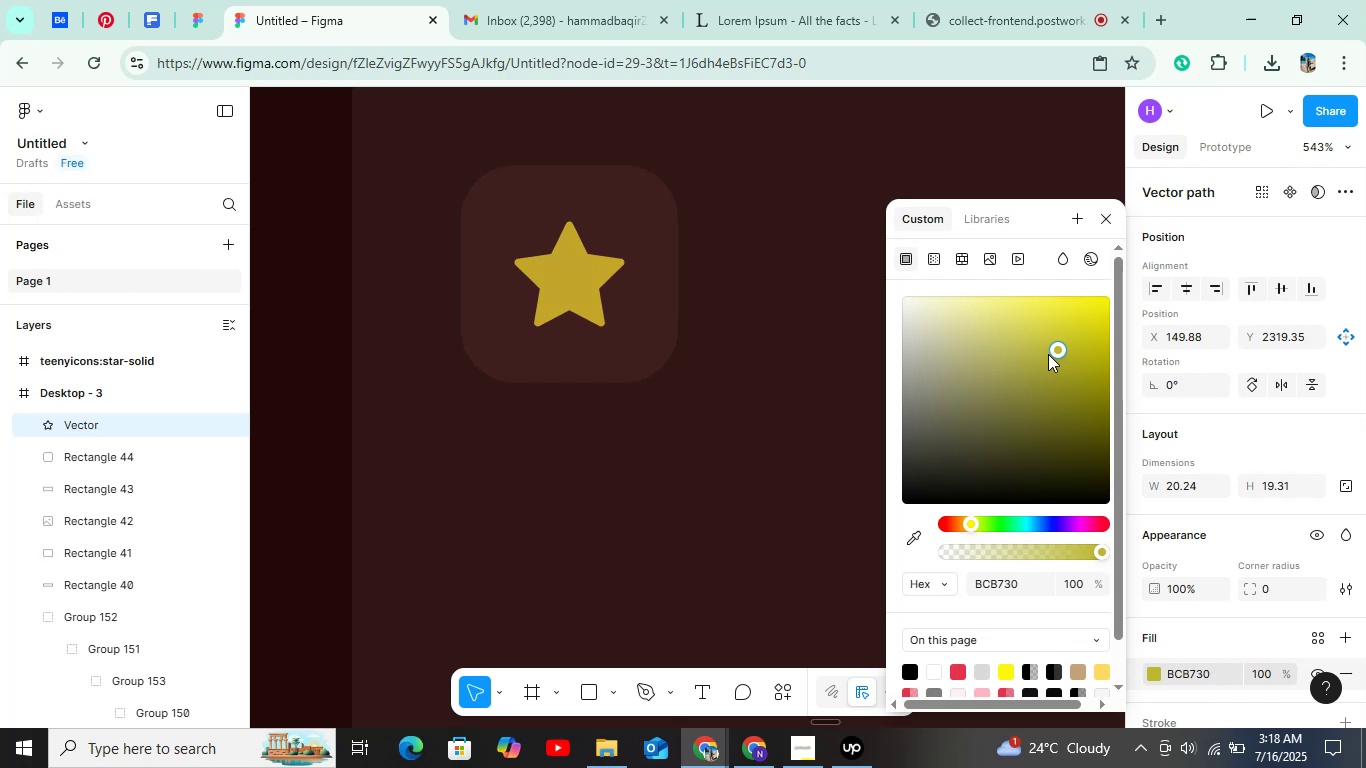 
wait(5.07)
 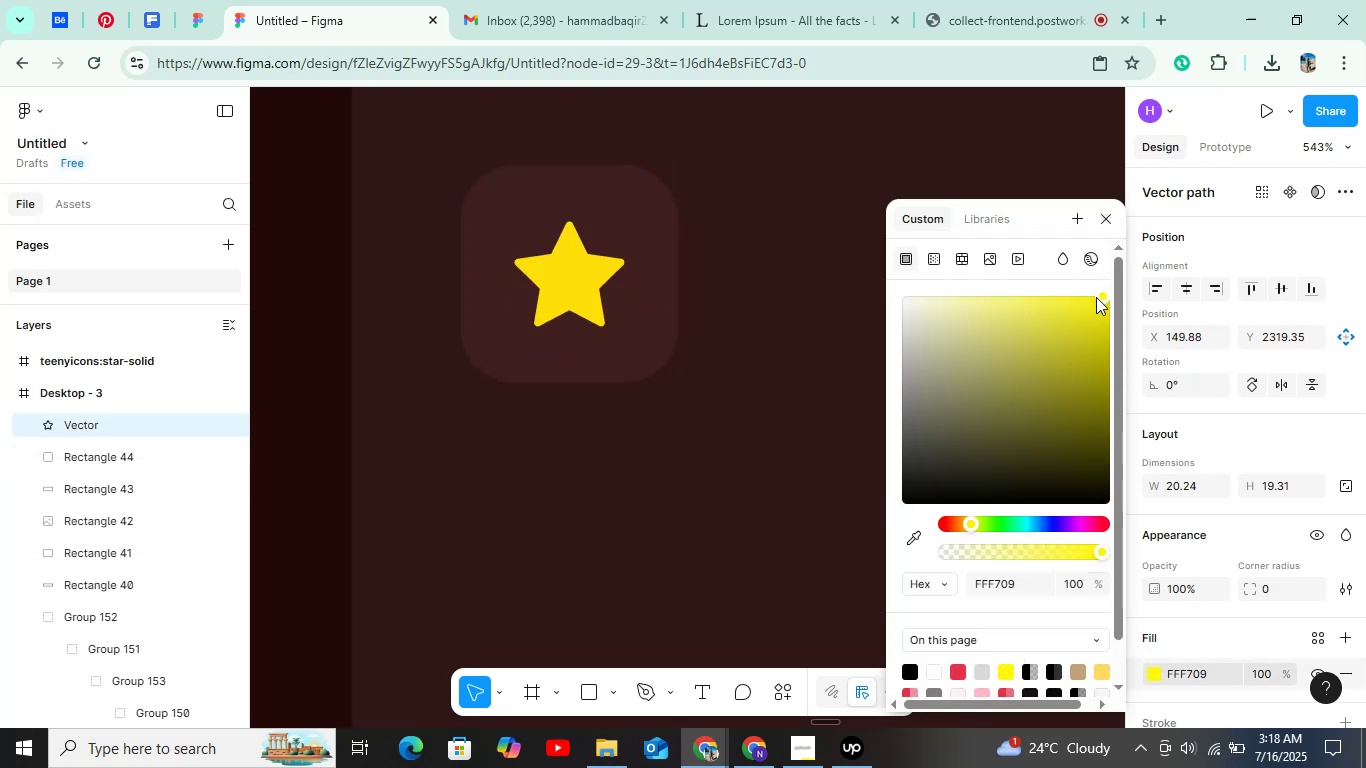 
left_click([1102, 215])
 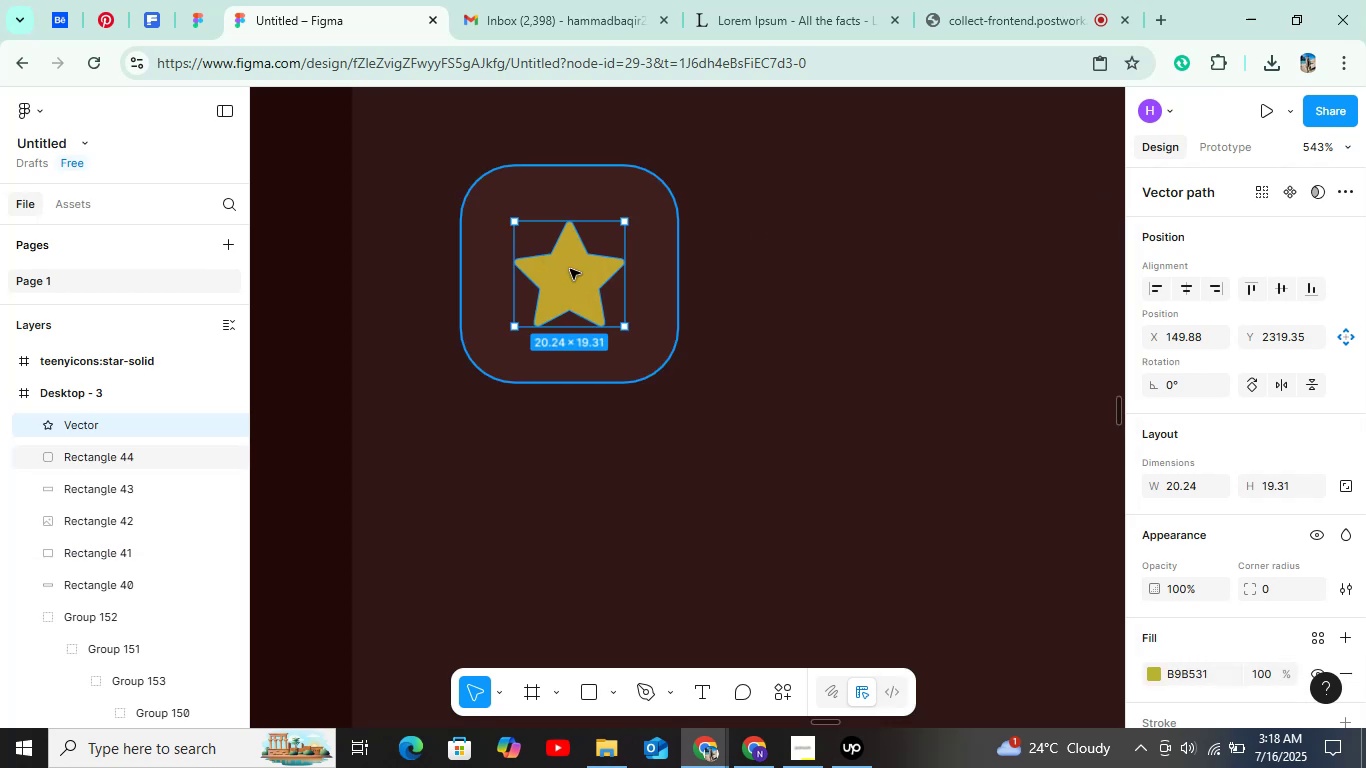 
left_click([576, 270])
 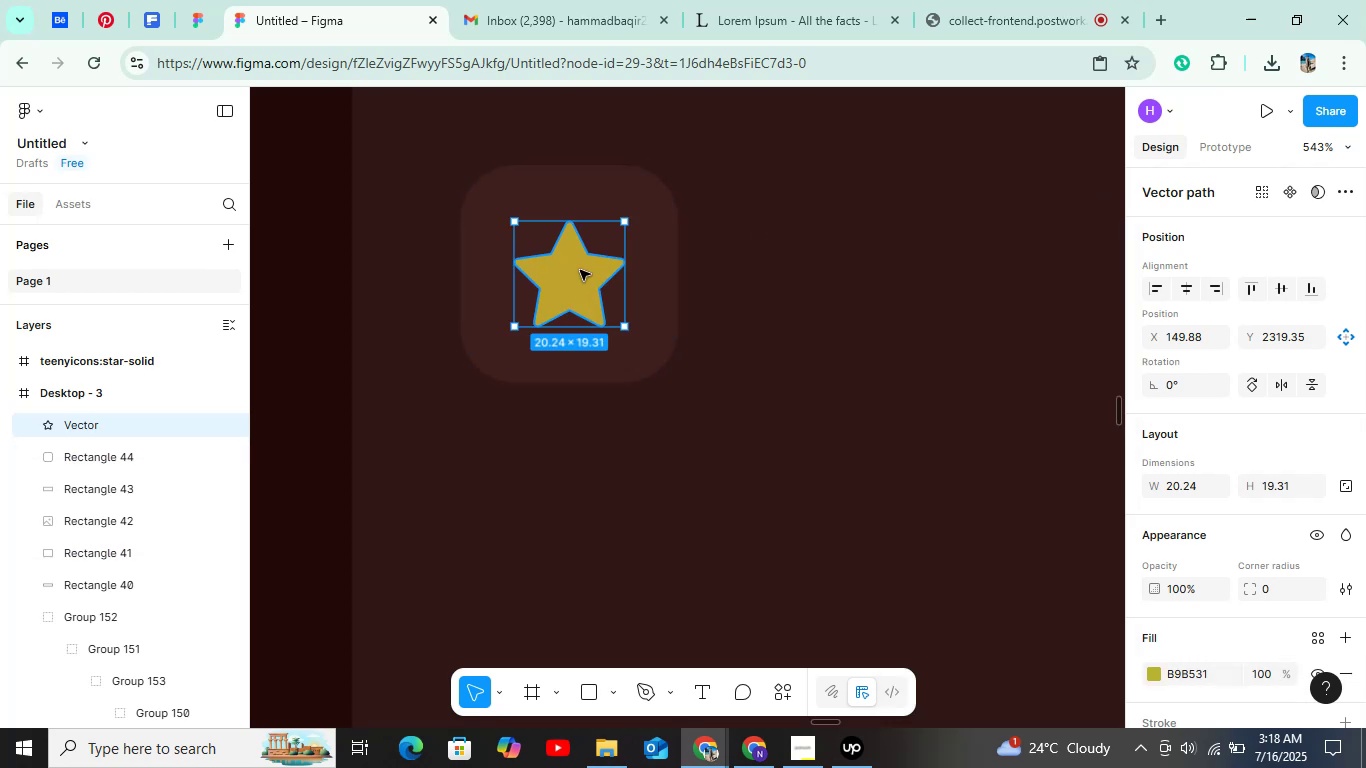 
hold_key(key=AltLeft, duration=0.82)
 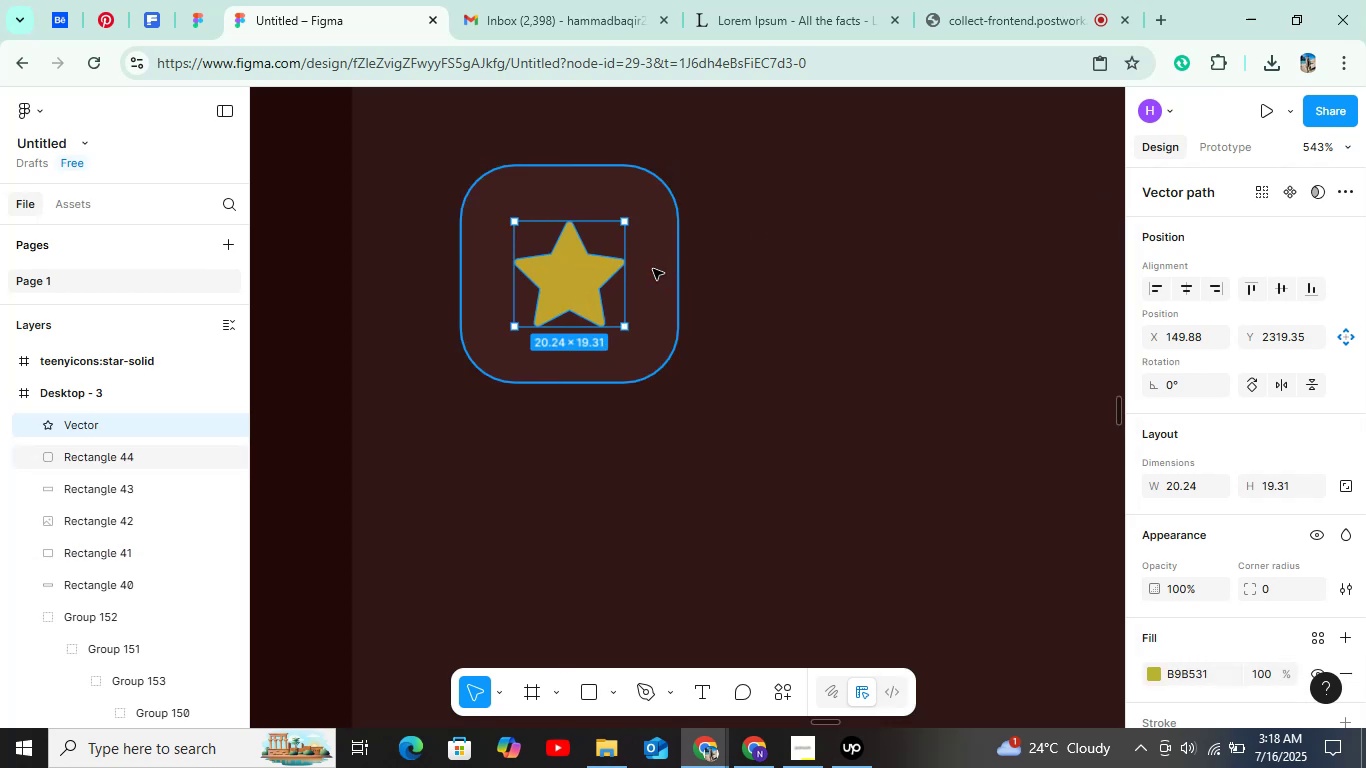 
hold_key(key=ControlLeft, duration=0.61)
scroll: coordinate [652, 270], scroll_direction: down, amount: 11.0
 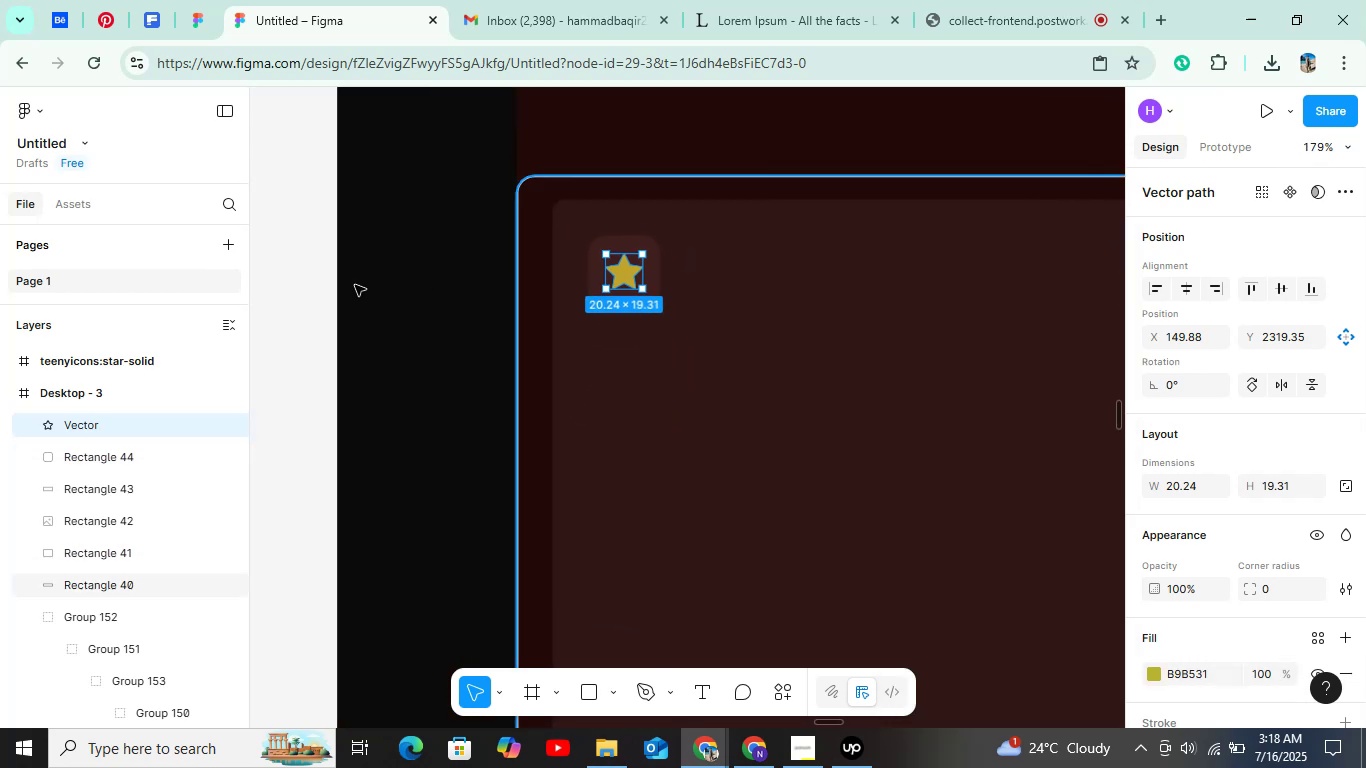 
left_click([347, 286])
 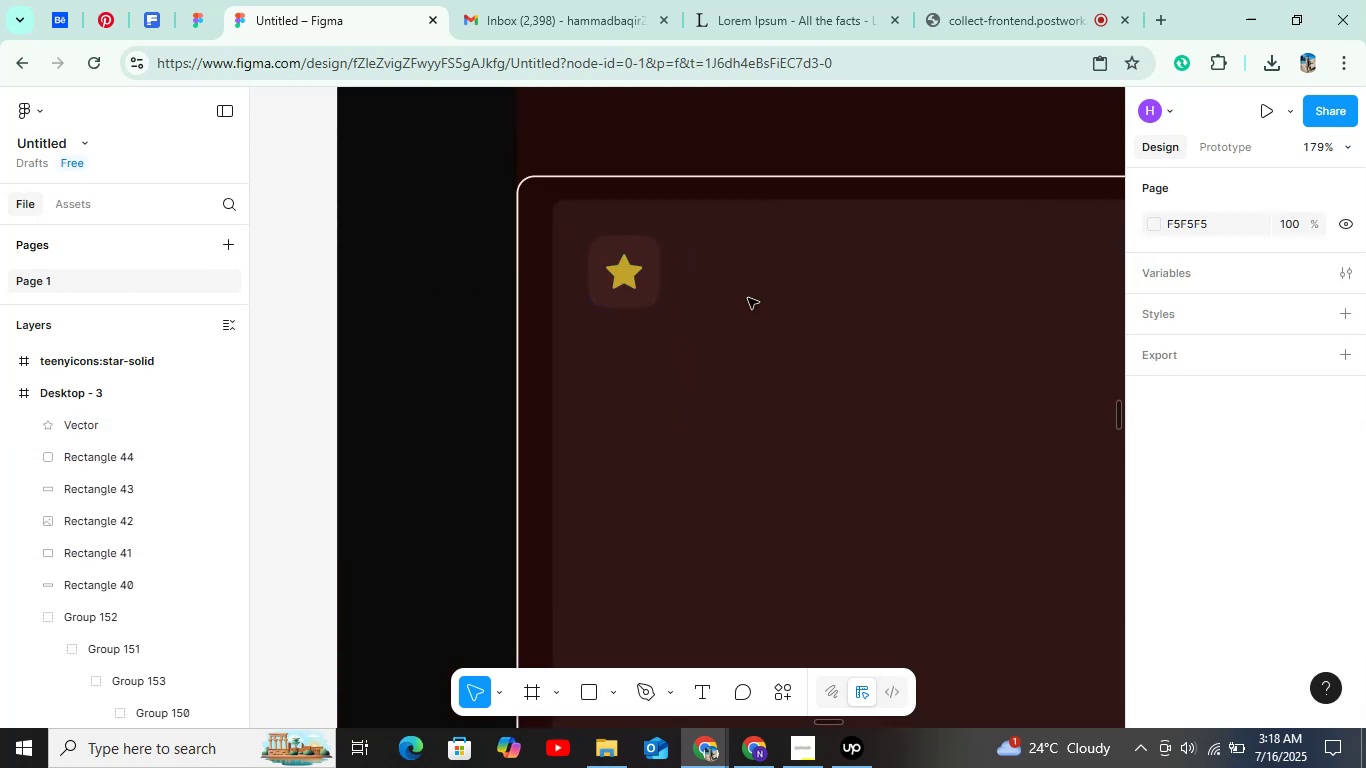 
hold_key(key=ControlLeft, duration=0.32)
scroll: coordinate [750, 298], scroll_direction: down, amount: 3.0
 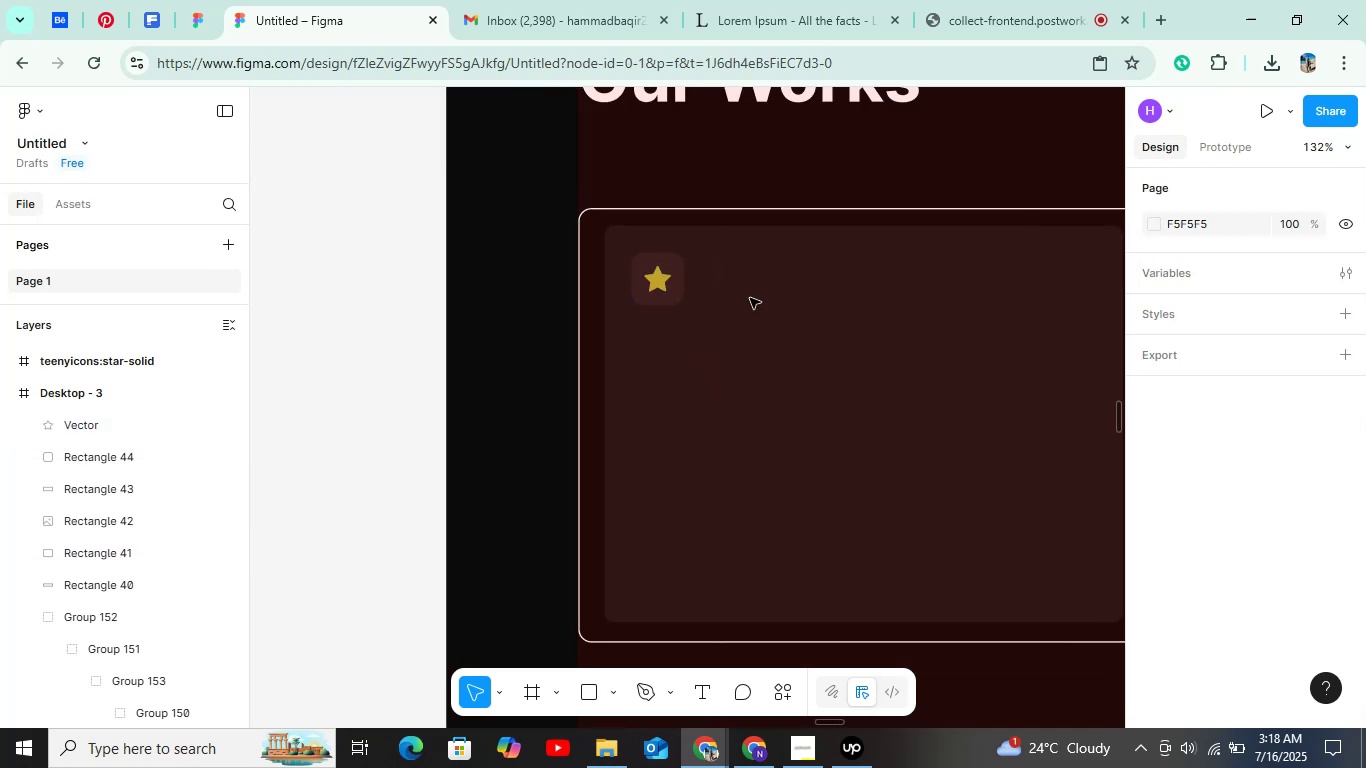 
key(T)
 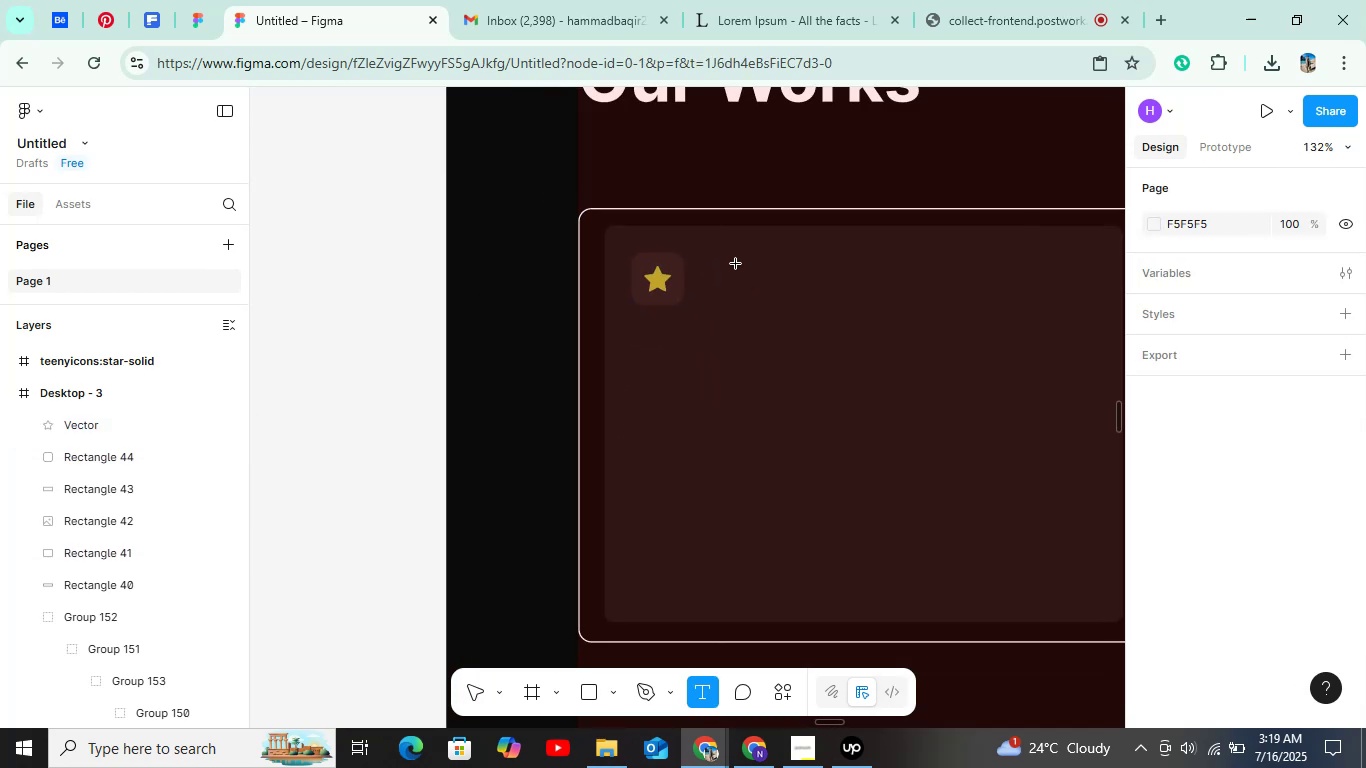 
left_click([736, 264])
 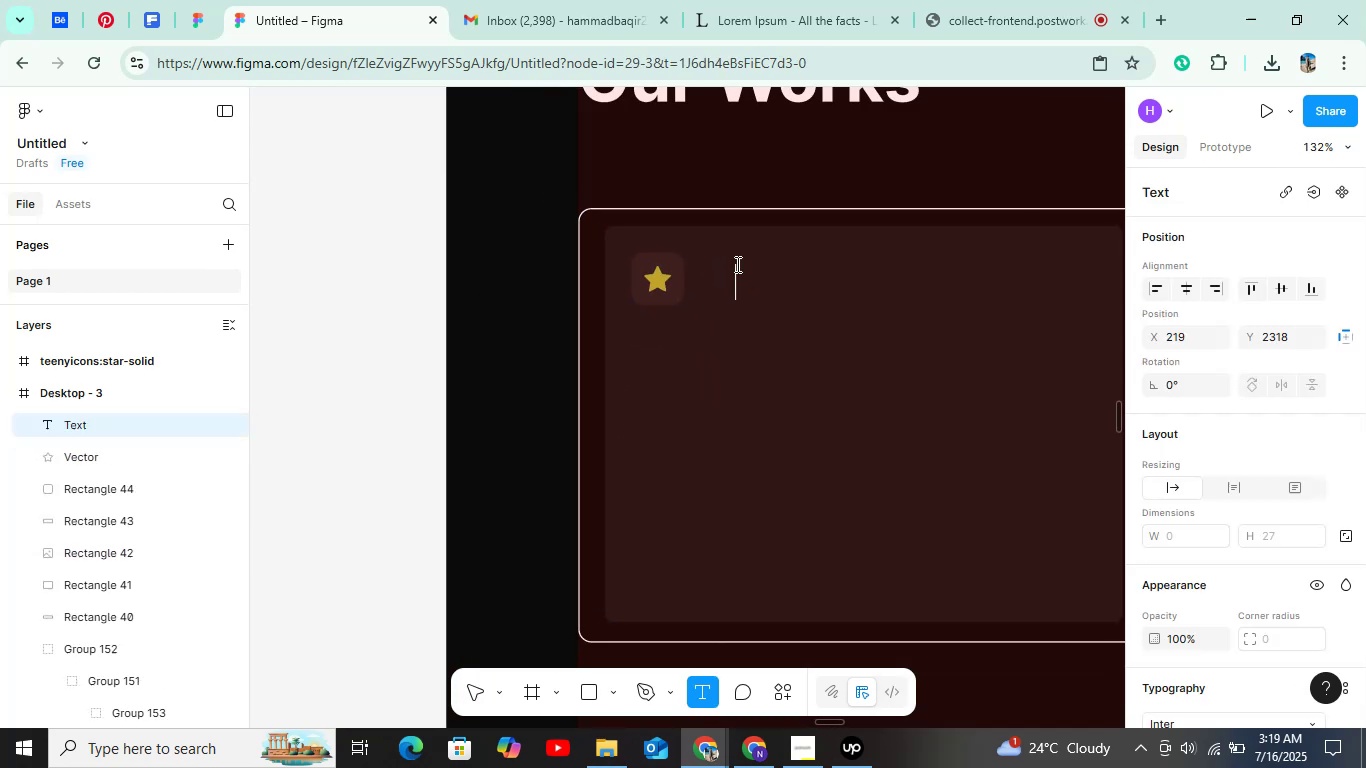 
type(Fitness Mobile Ao)
key(Backspace)
type(pp)
 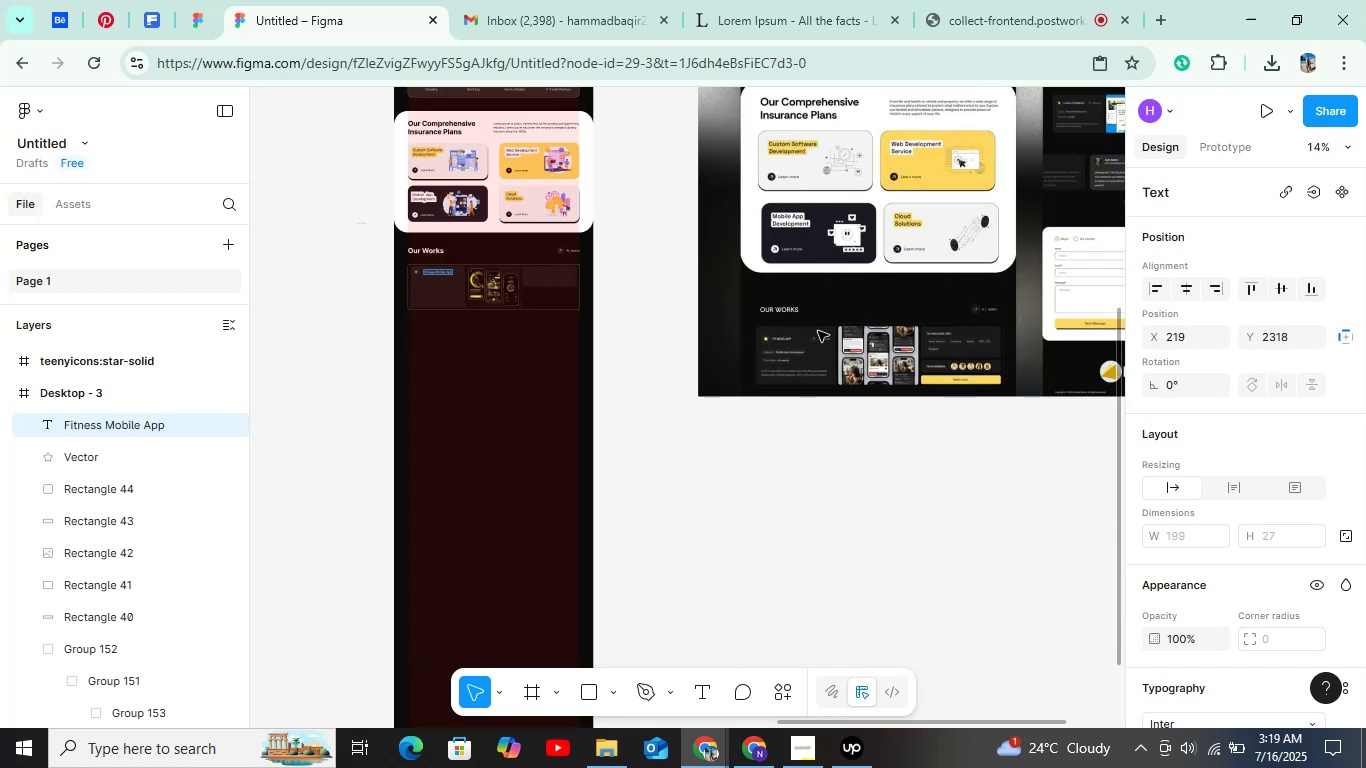 
hold_key(key=ControlLeft, duration=1.54)
scroll: coordinate [744, 274], scroll_direction: down, amount: 32.0
 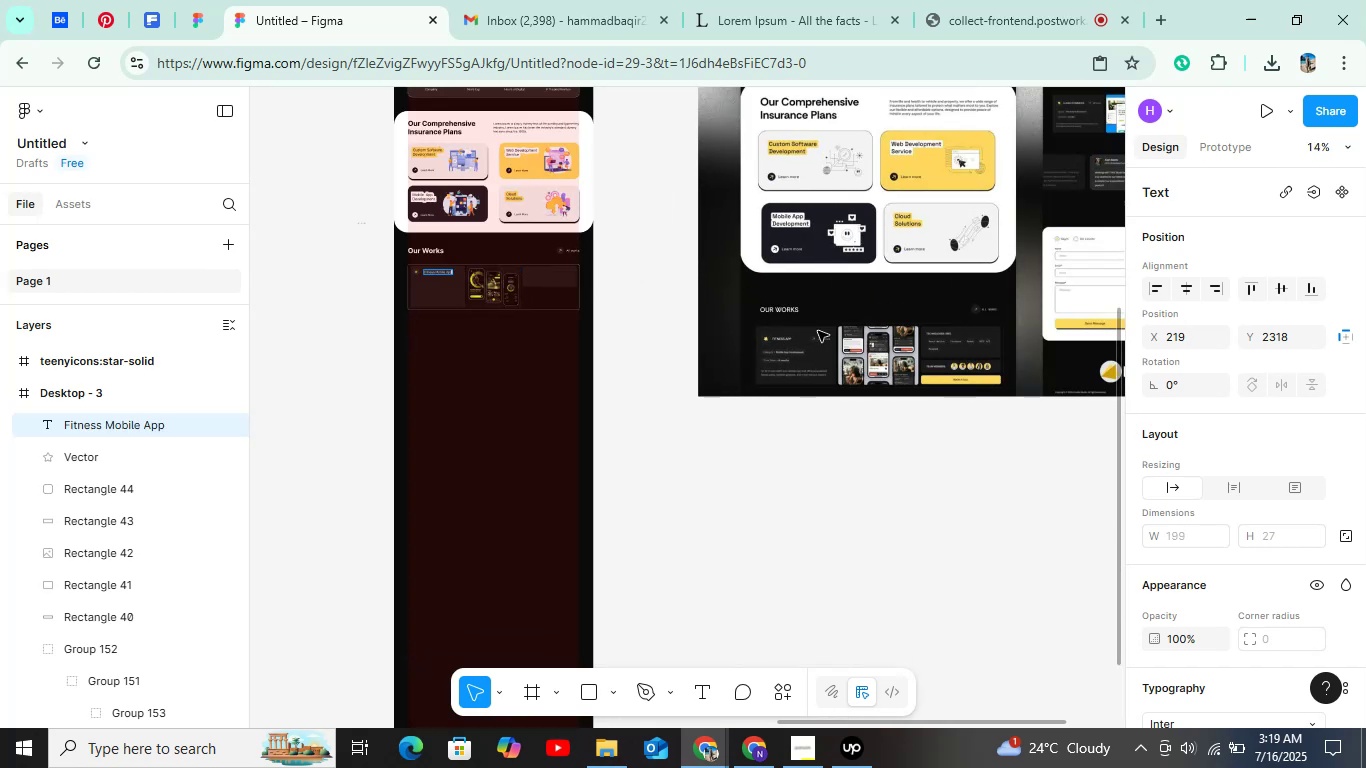 
hold_key(key=ControlLeft, duration=0.36)
 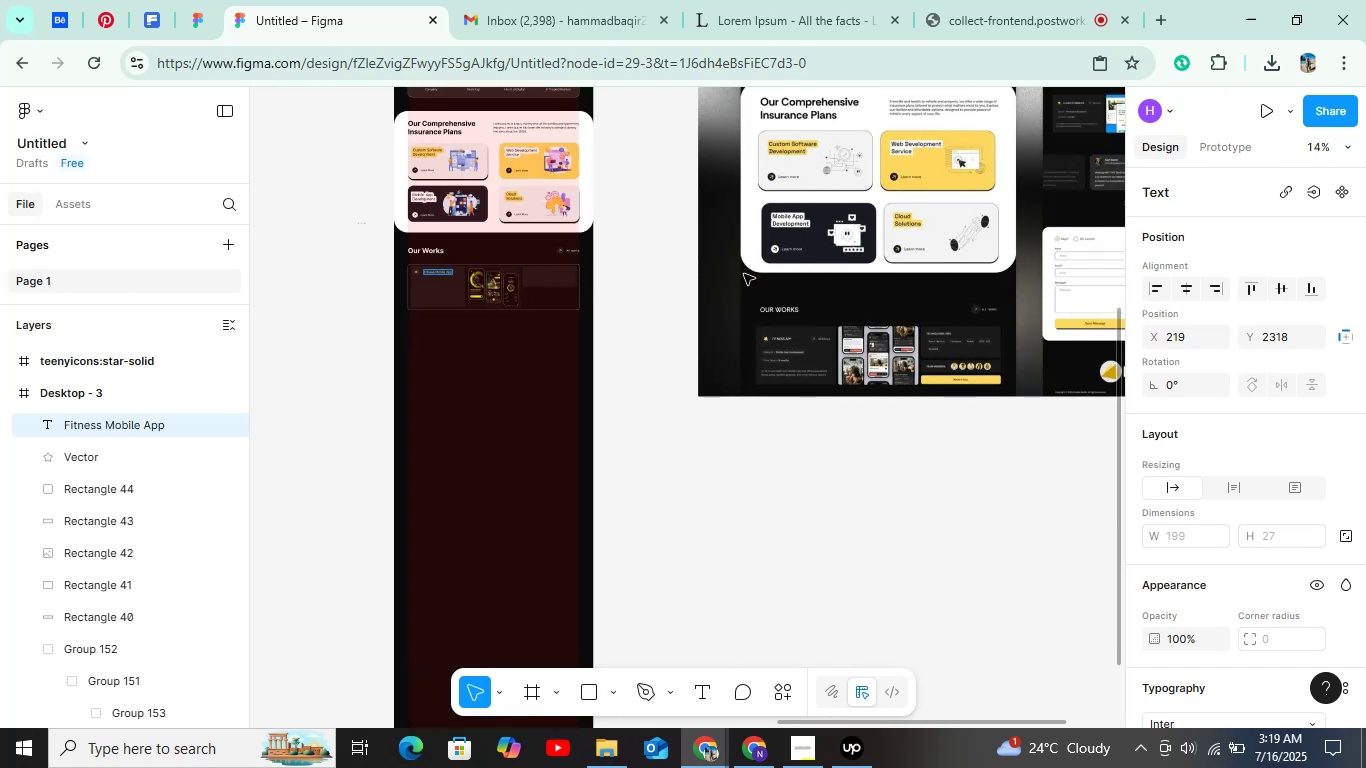 
hold_key(key=ControlLeft, duration=0.89)
scroll: coordinate [818, 339], scroll_direction: up, amount: 8.0
 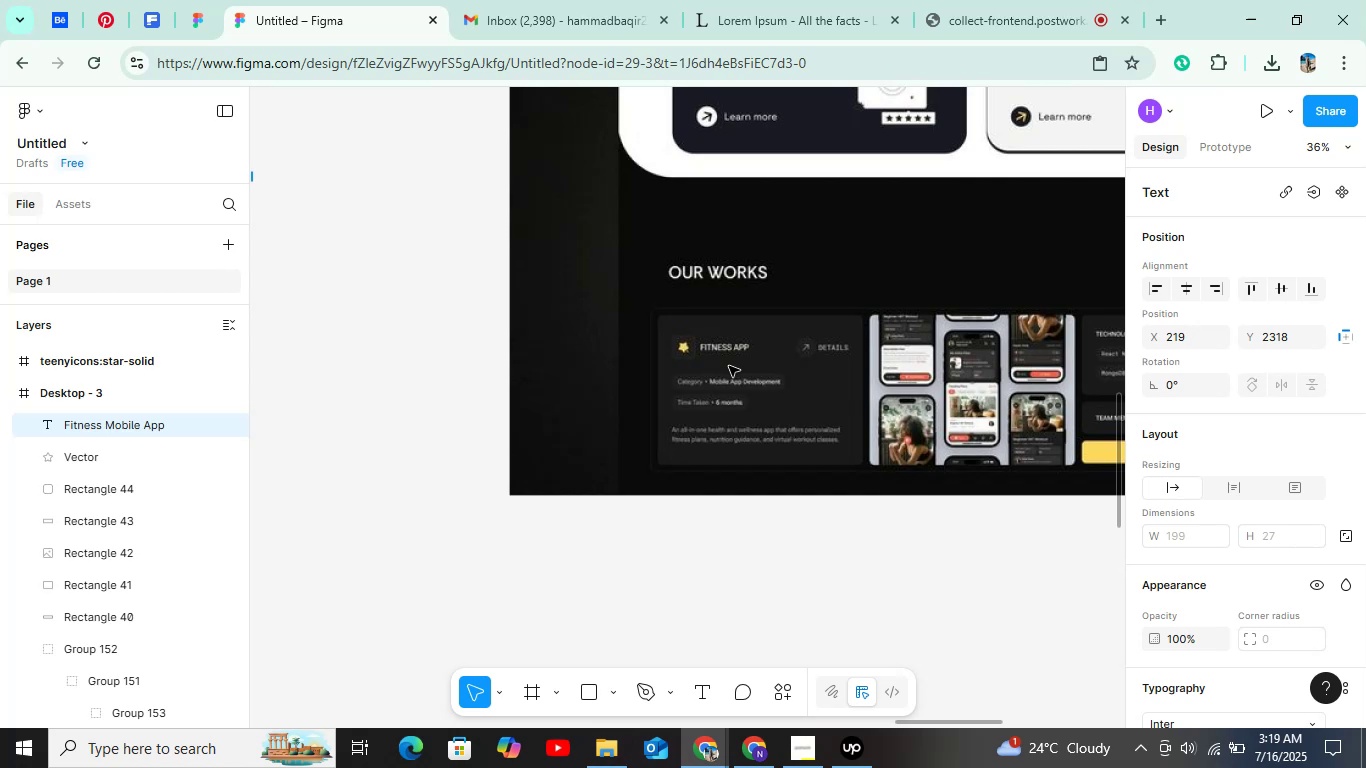 
hold_key(key=ShiftLeft, duration=0.59)
scroll: coordinate [601, 367], scroll_direction: up, amount: 12.0
 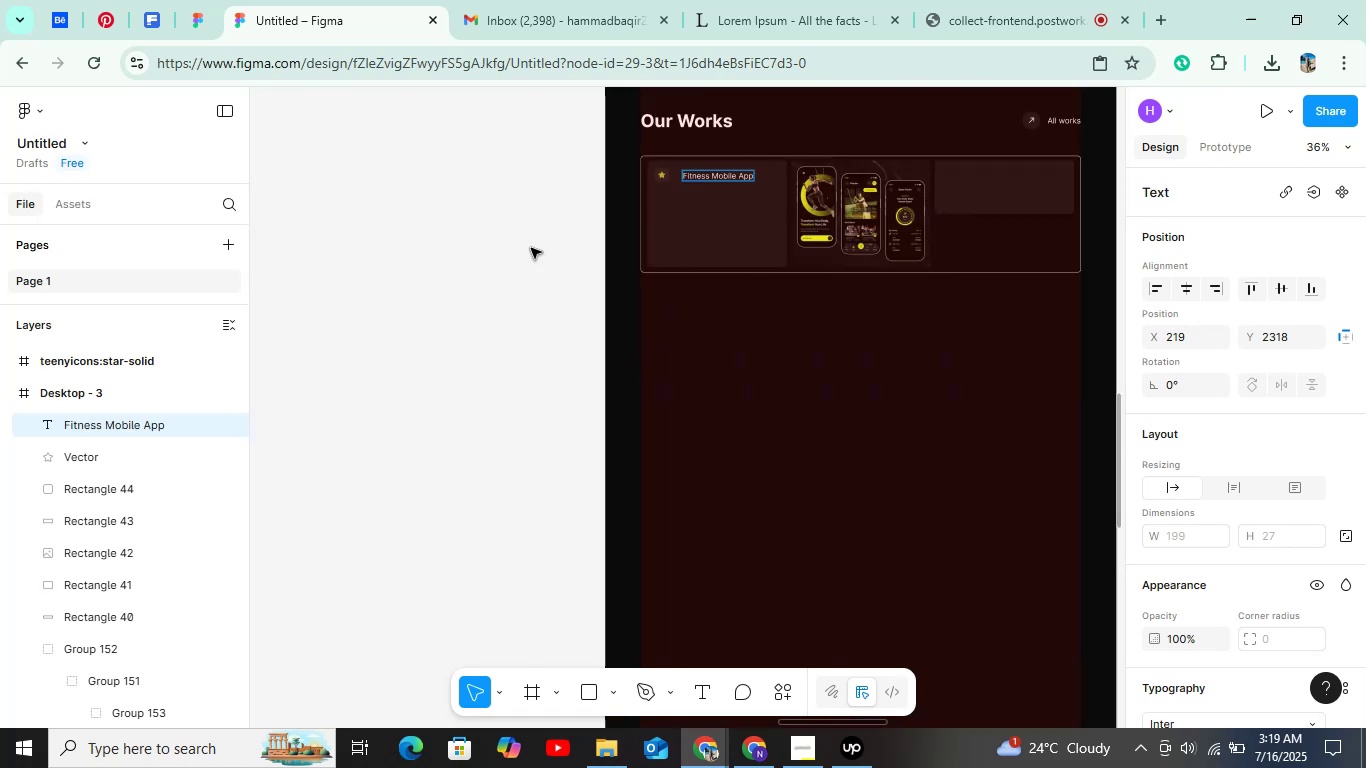 
left_click([531, 248])
 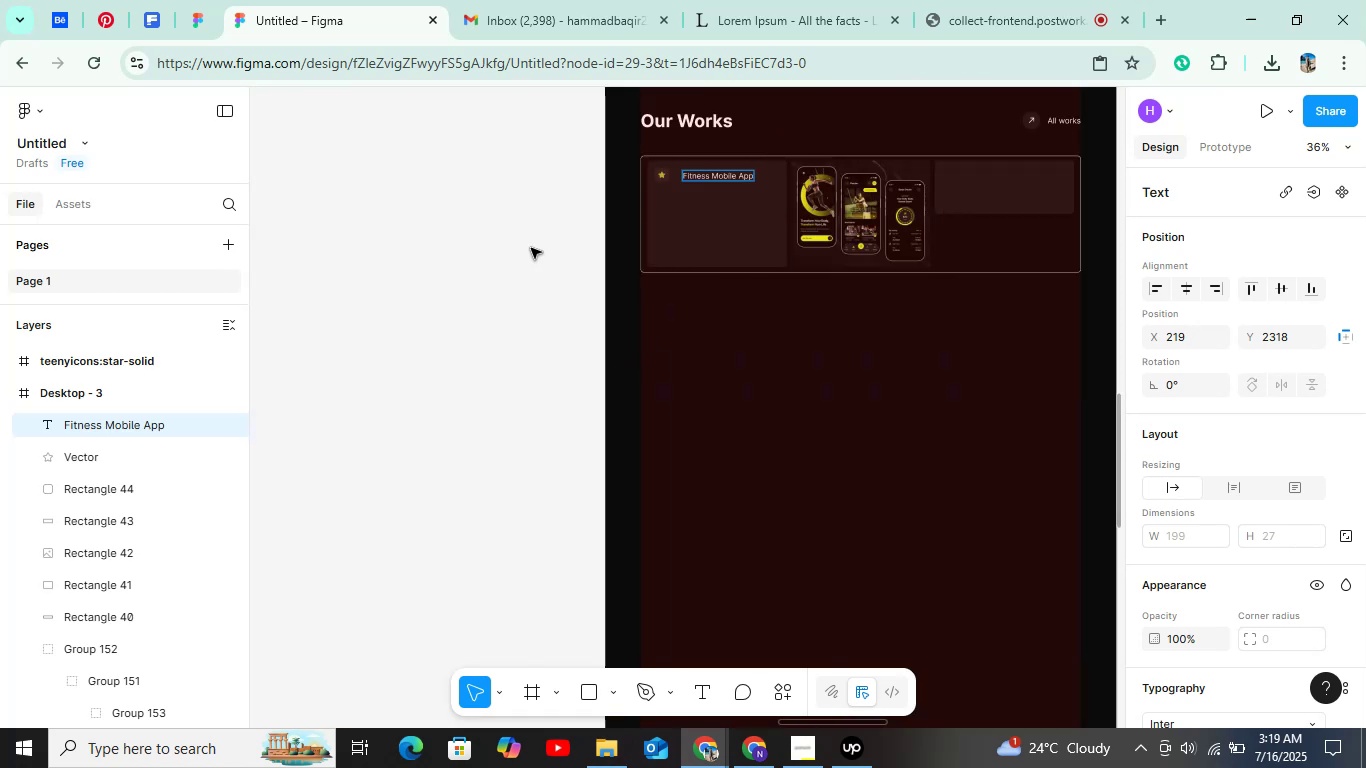 
hold_key(key=ControlLeft, duration=0.87)
scroll: coordinate [719, 235], scroll_direction: up, amount: 18.0
 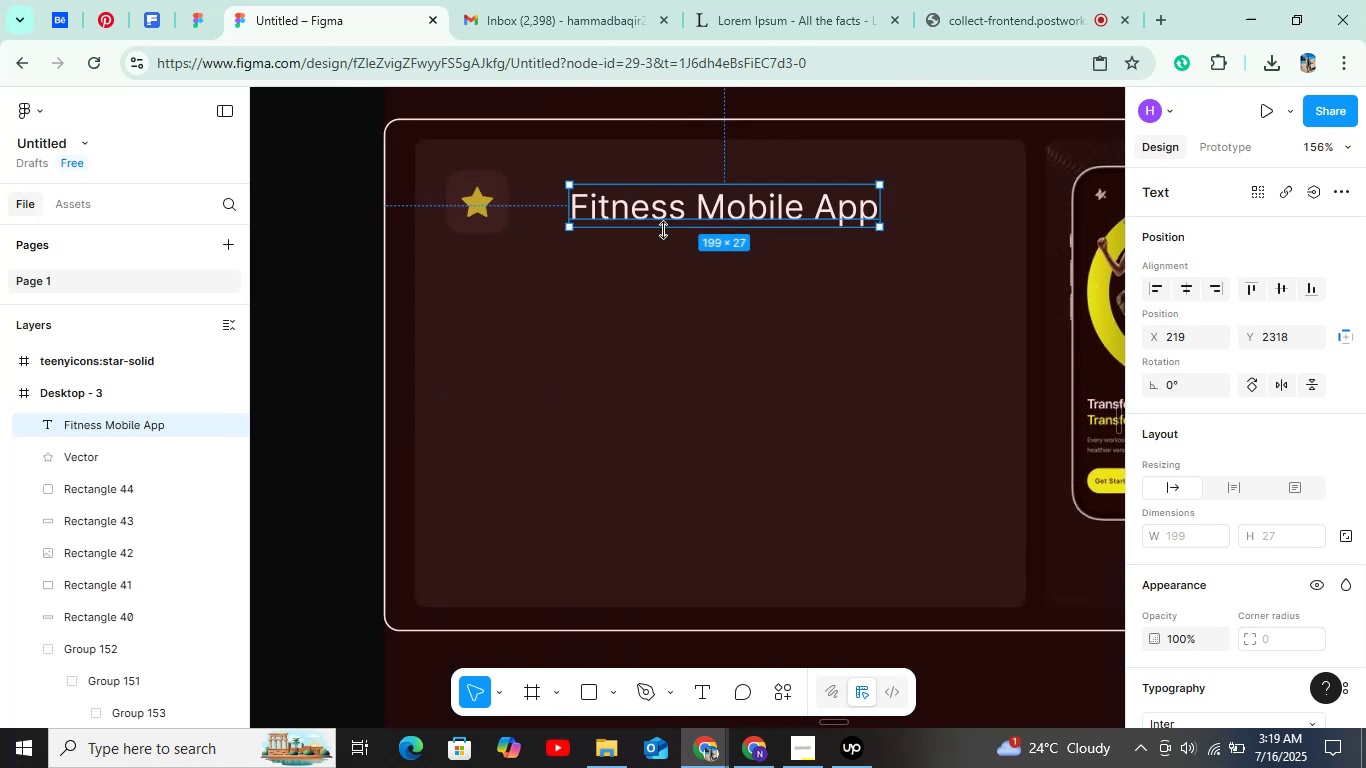 
hold_key(key=ControlLeft, duration=0.36)
 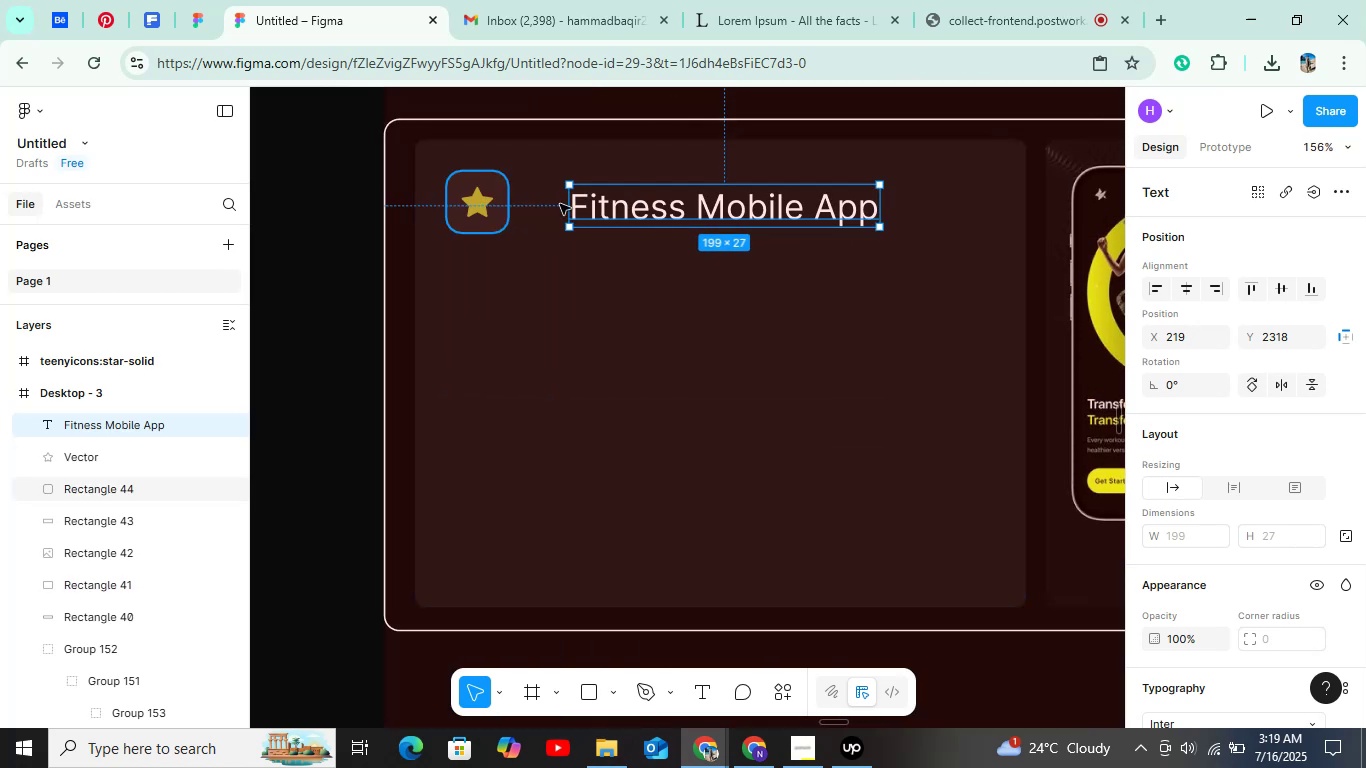 
left_click([588, 209])
 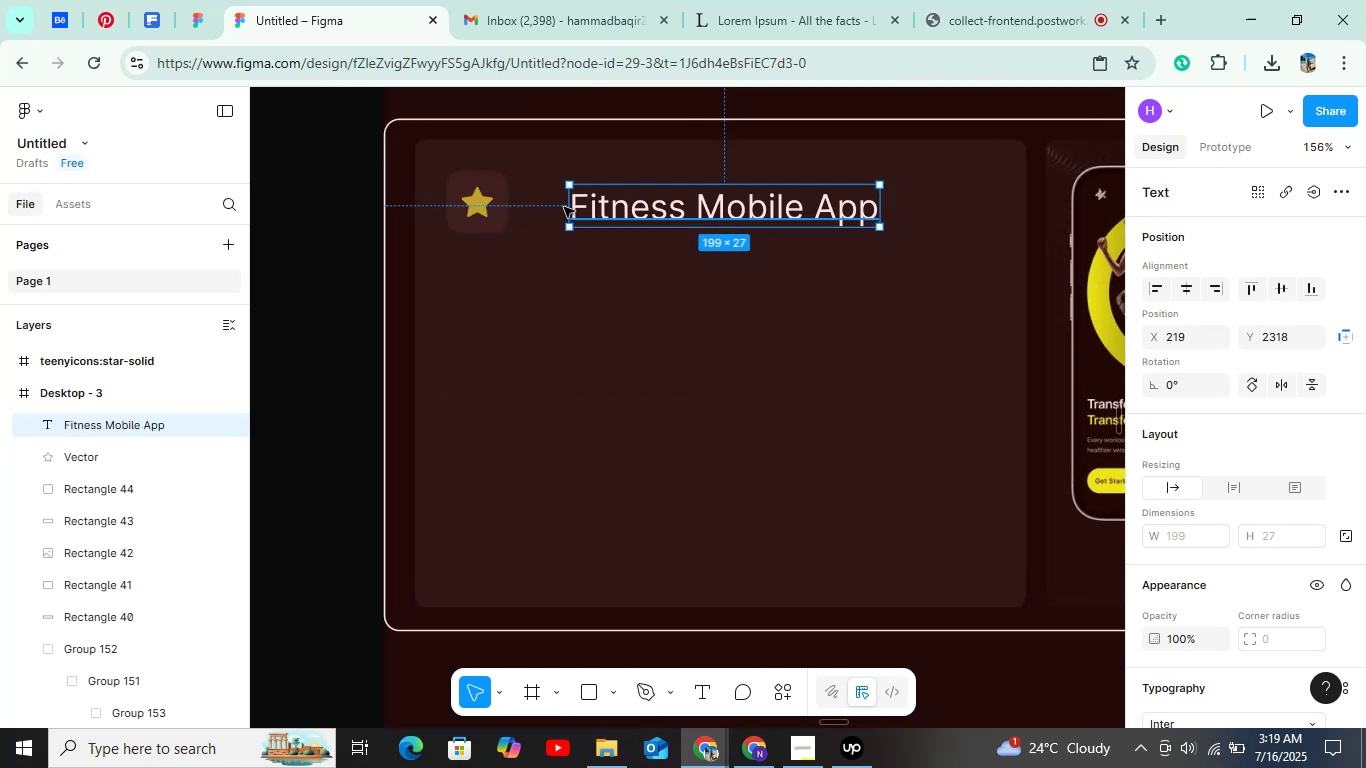 
key(Alt+Shift+ArrowLeft)
 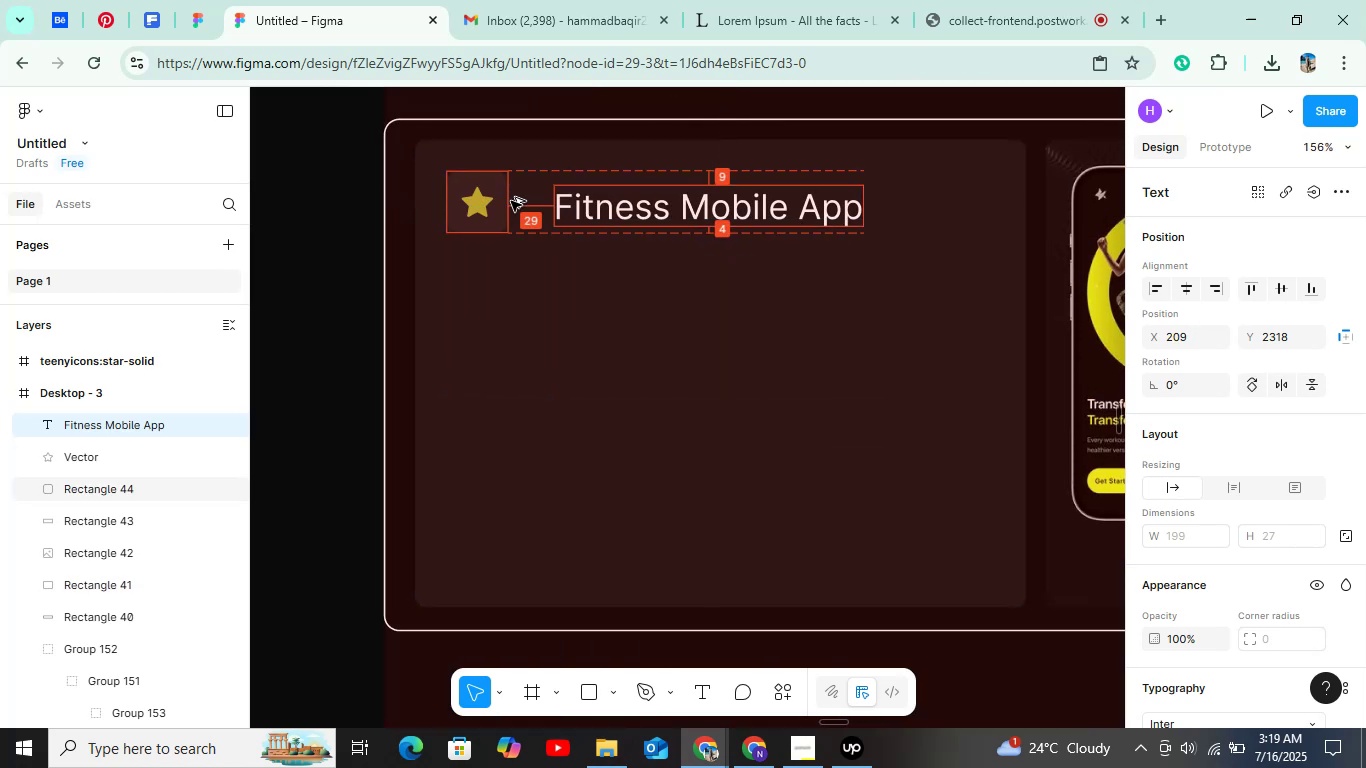 
key(Alt+Shift+ArrowLeft)
 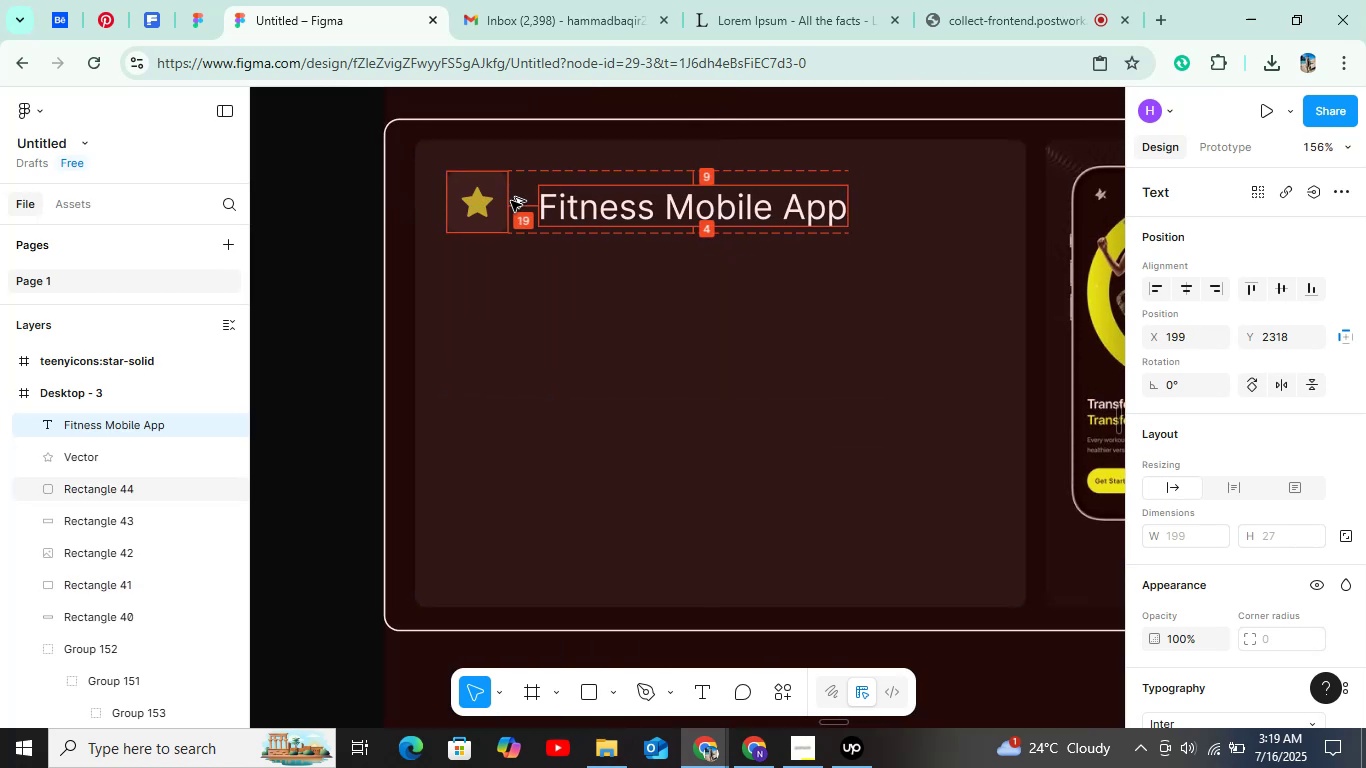 
key(Alt+ArrowRight)
 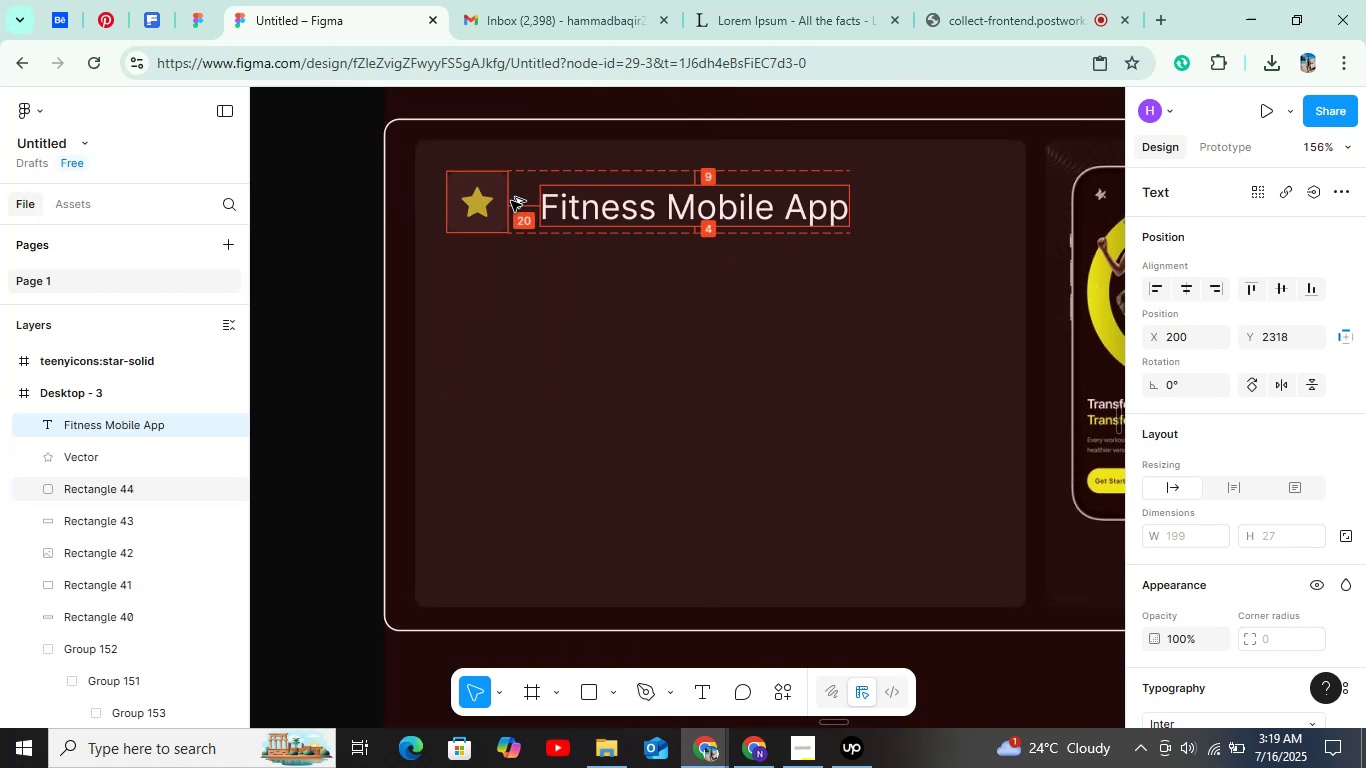 
key(Alt+ArrowUp)
 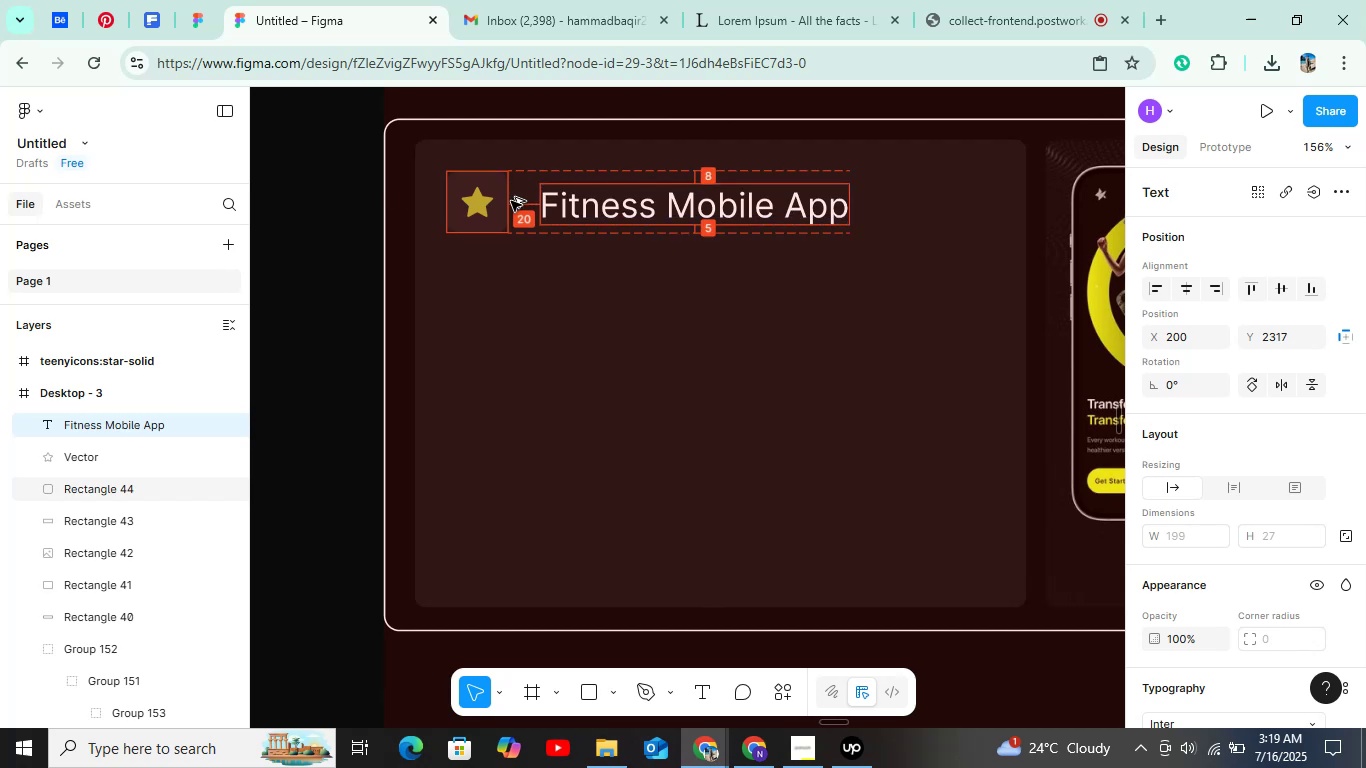 
key(Alt+ArrowUp)
 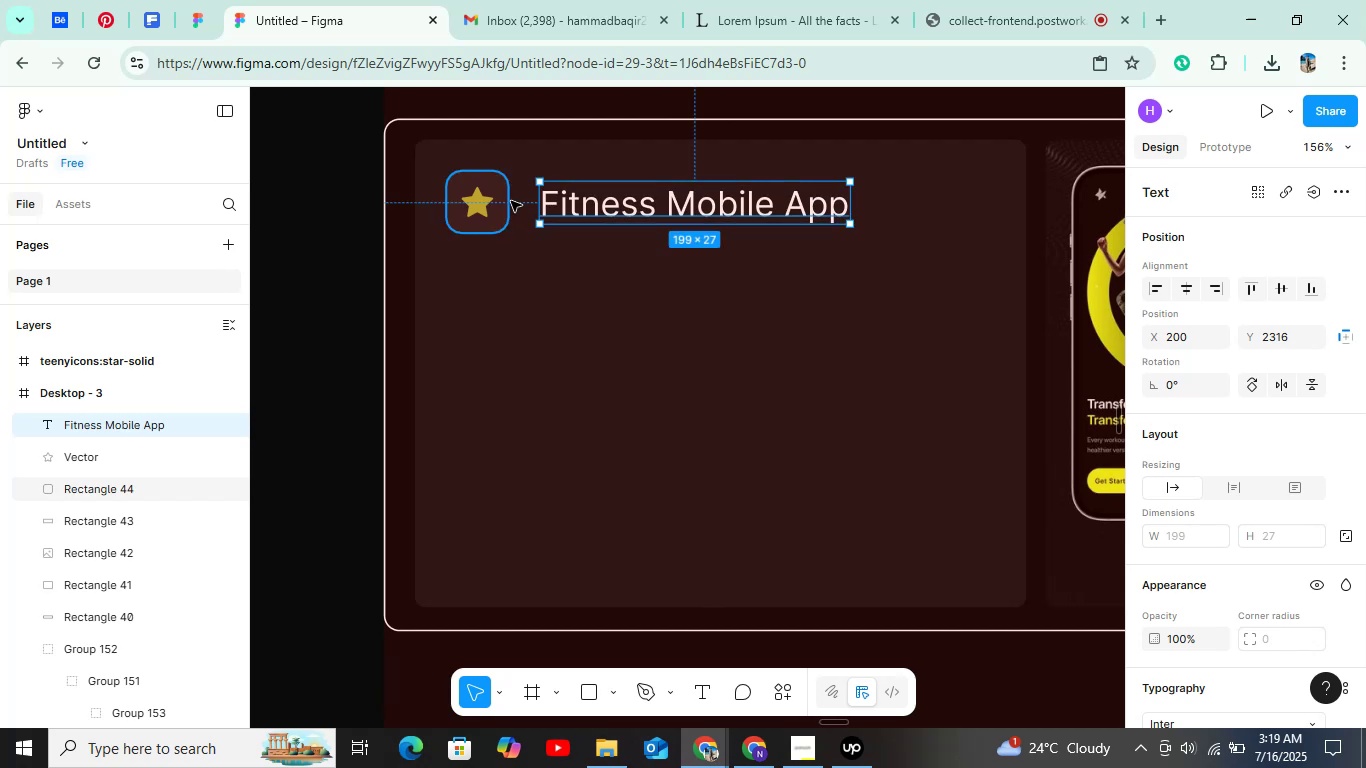 
scroll: coordinate [1285, 339], scroll_direction: down, amount: 5.0
 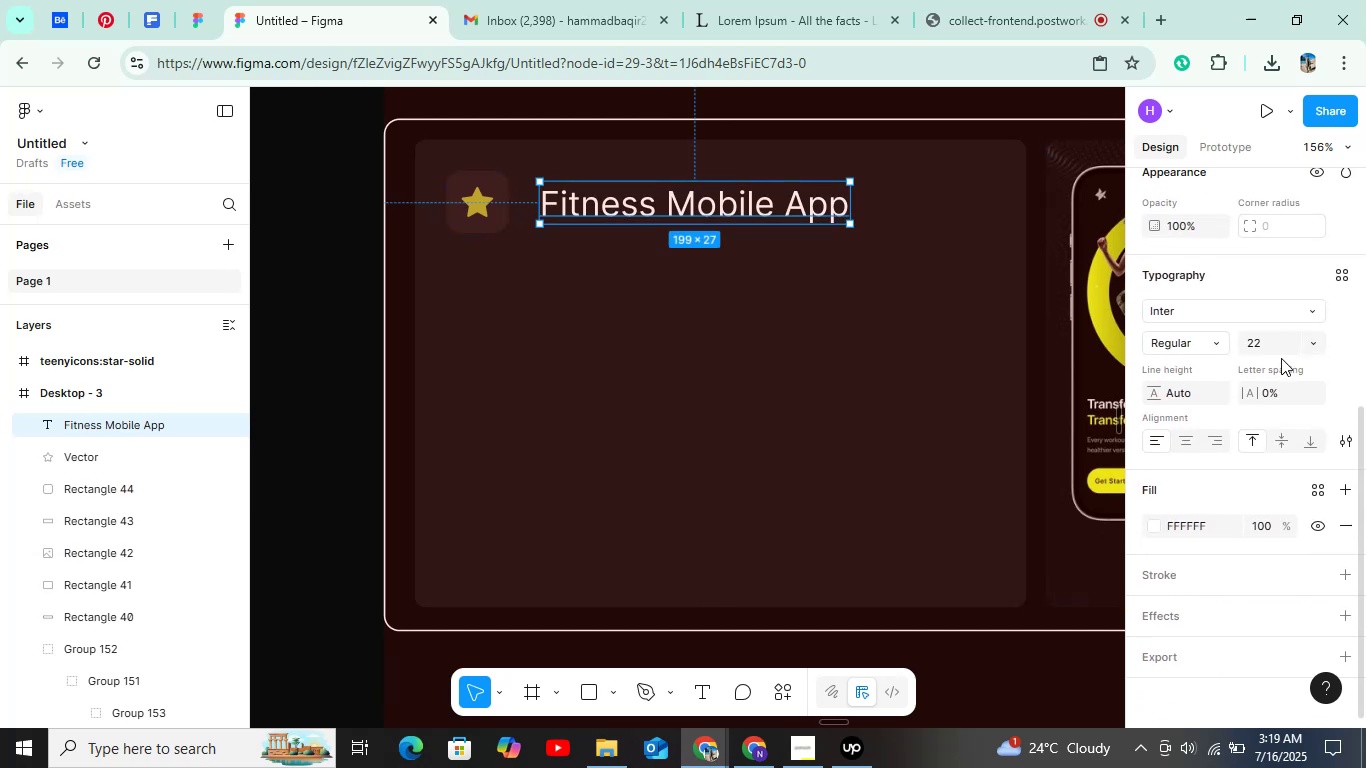 
left_click([1274, 337])
 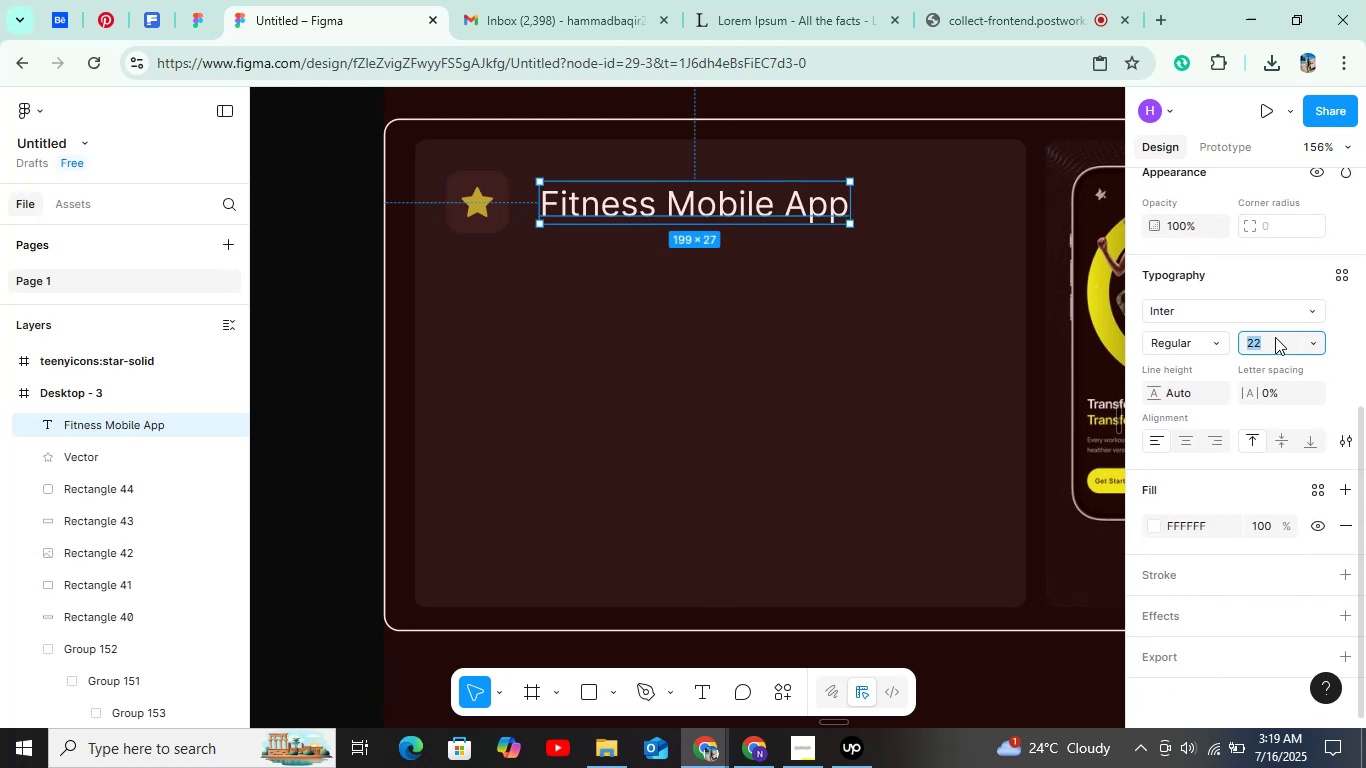 
key(ArrowDown)
 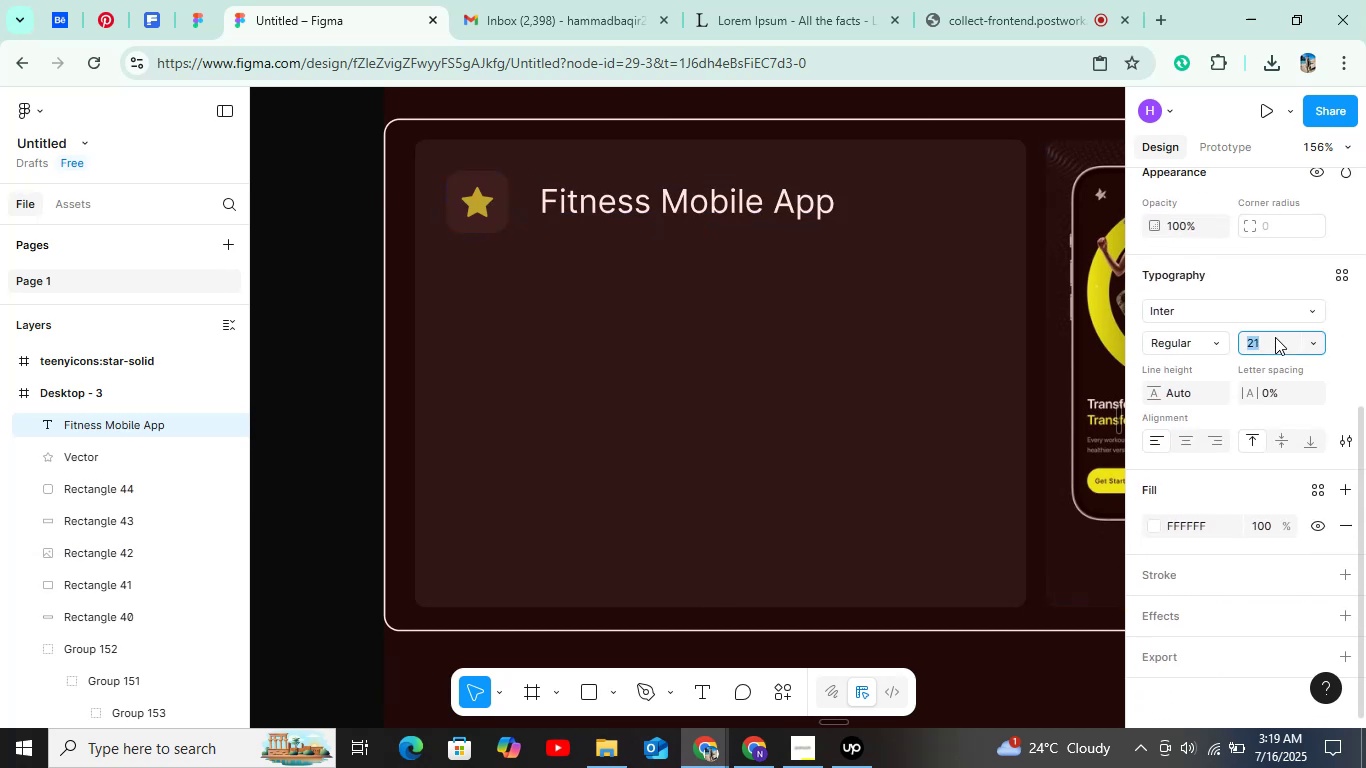 
key(ArrowDown)
 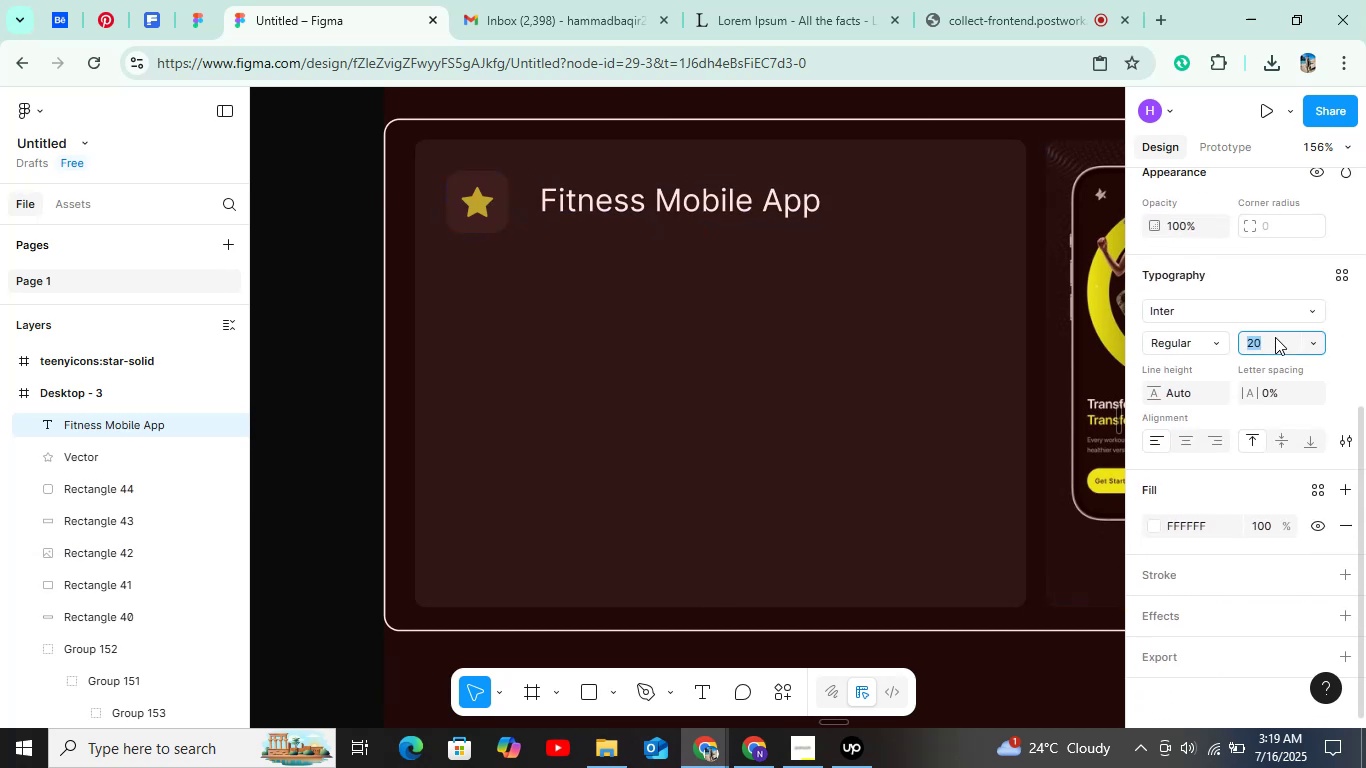 
key(ArrowDown)
 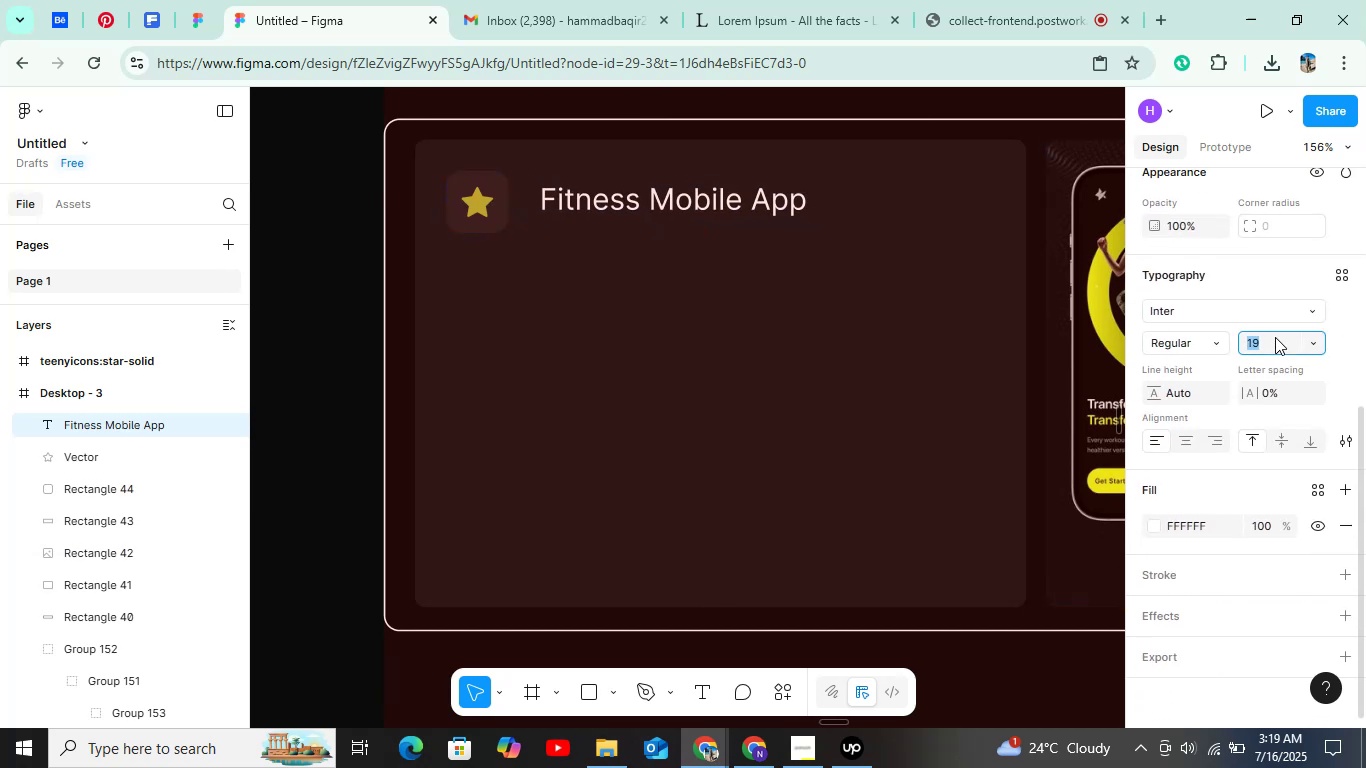 
key(ArrowDown)
 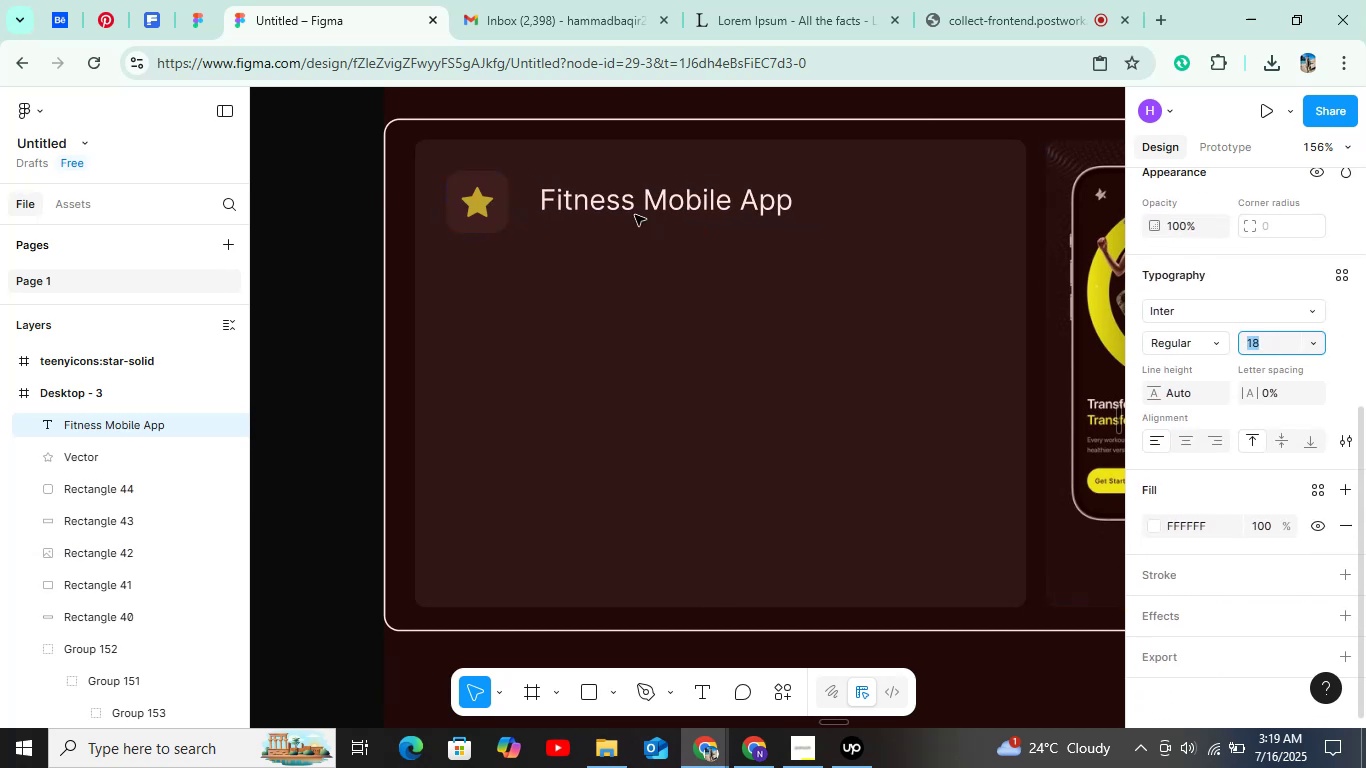 
left_click([613, 211])
 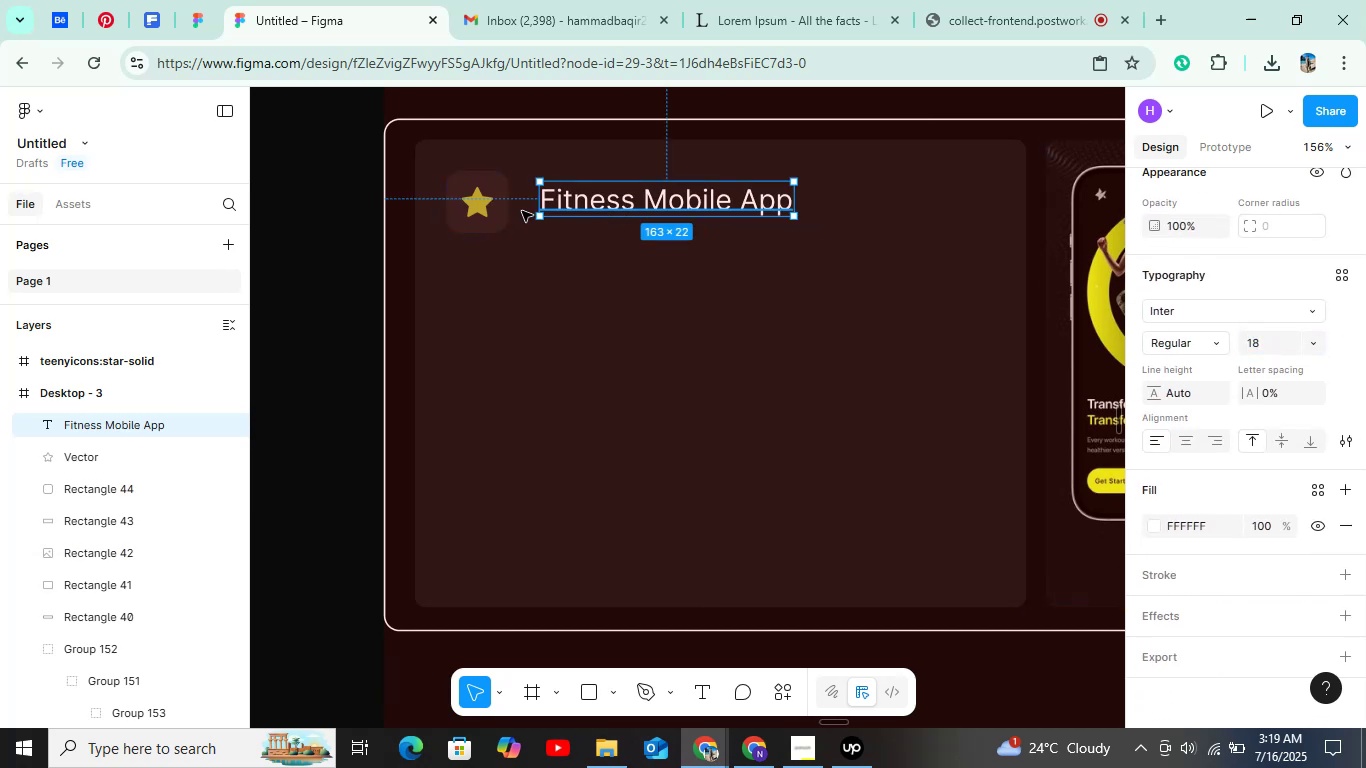 
hold_key(key=AltLeft, duration=1.52)
 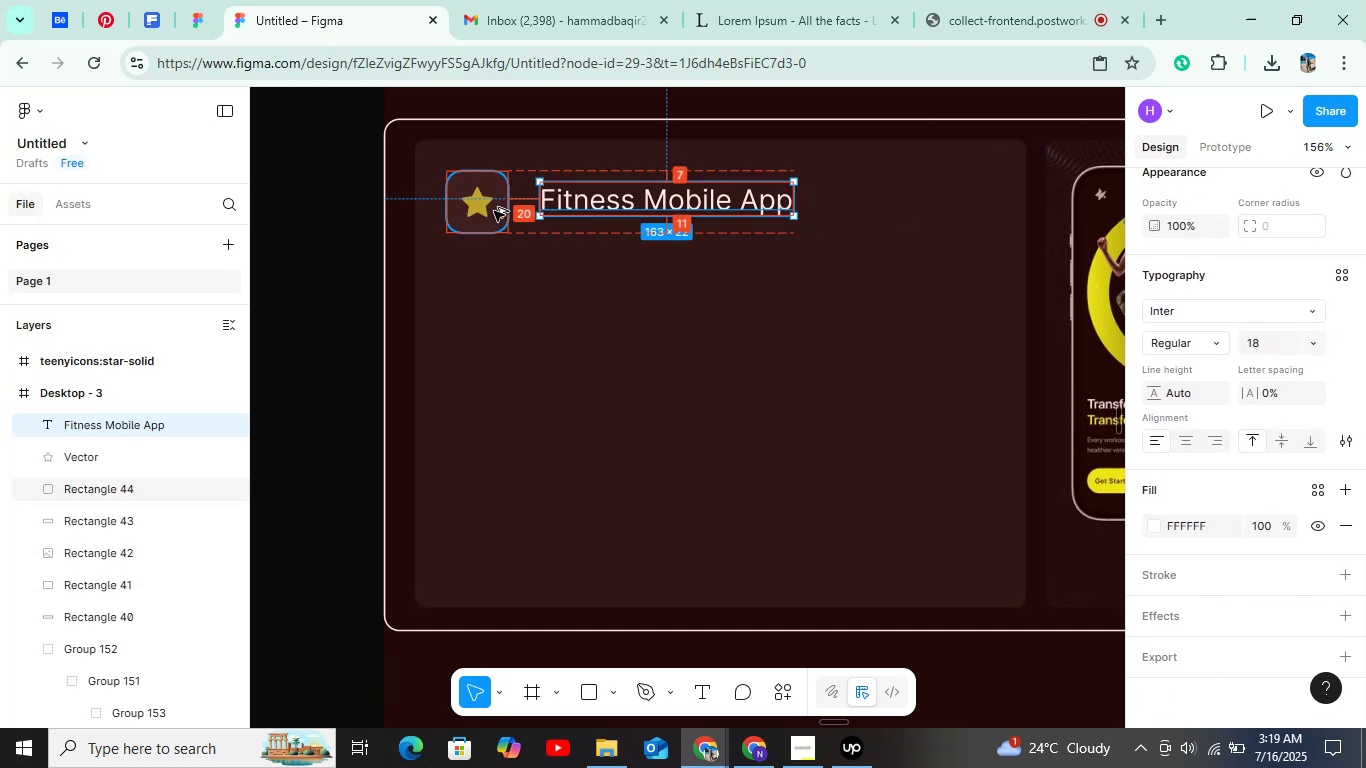 
hold_key(key=AltLeft, duration=1.52)
 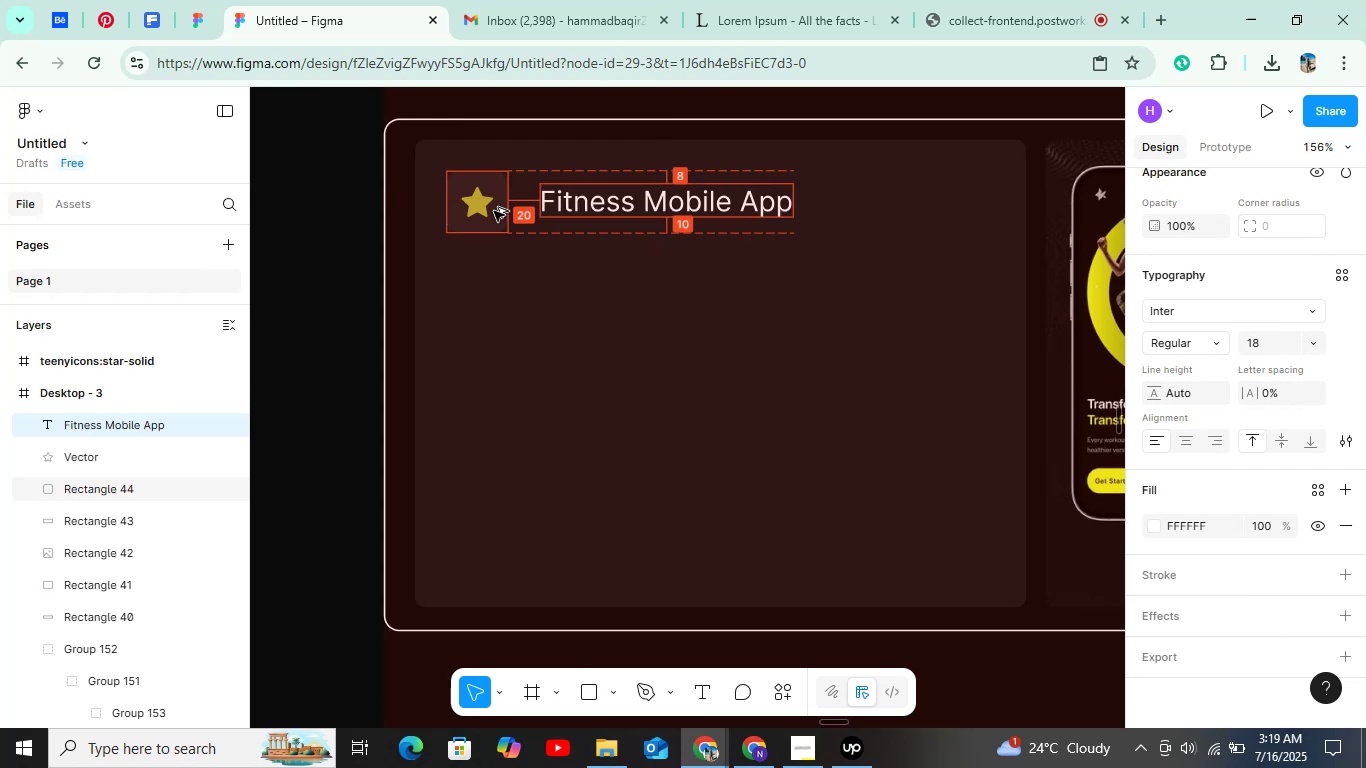 
key(Alt+ArrowDown)
 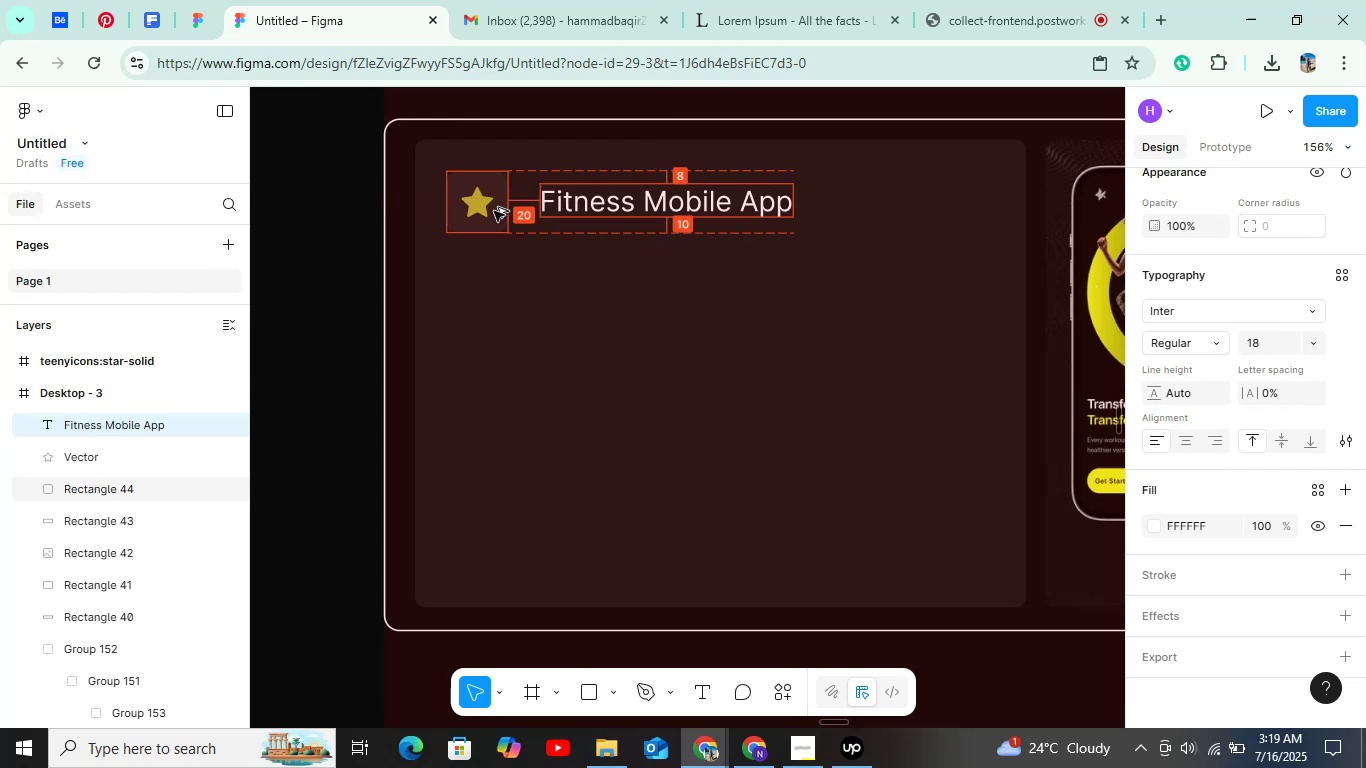 
key(Alt+ArrowDown)
 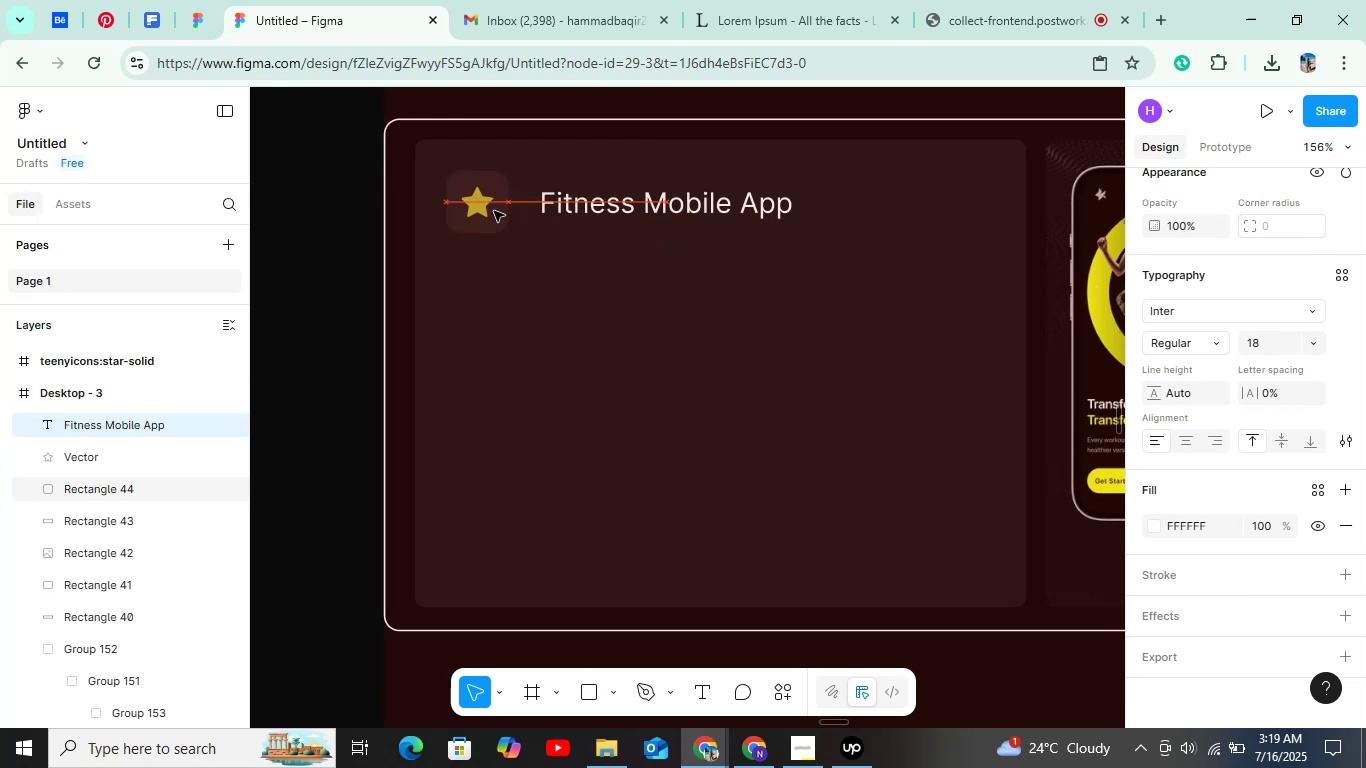 
hold_key(key=ControlLeft, duration=0.72)
scroll: coordinate [494, 211], scroll_direction: down, amount: 6.0
 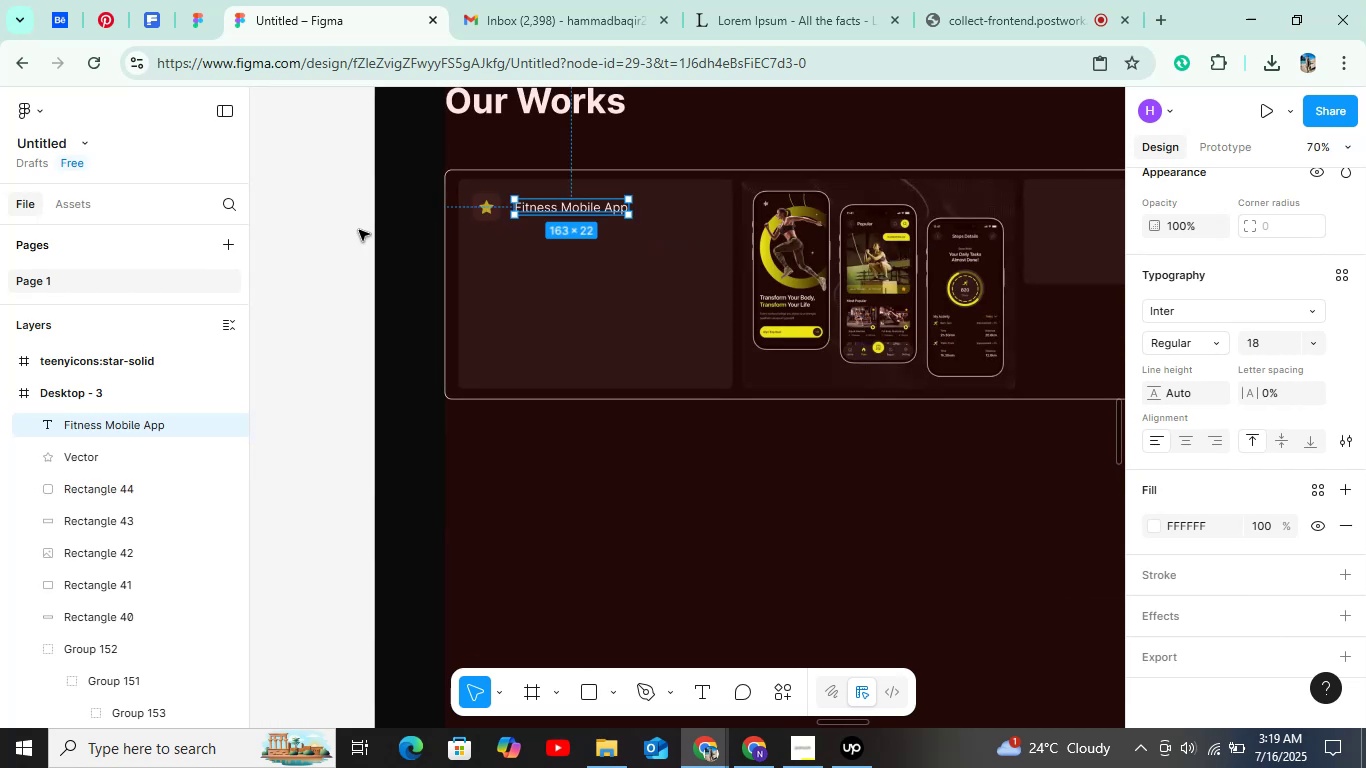 
left_click([355, 230])
 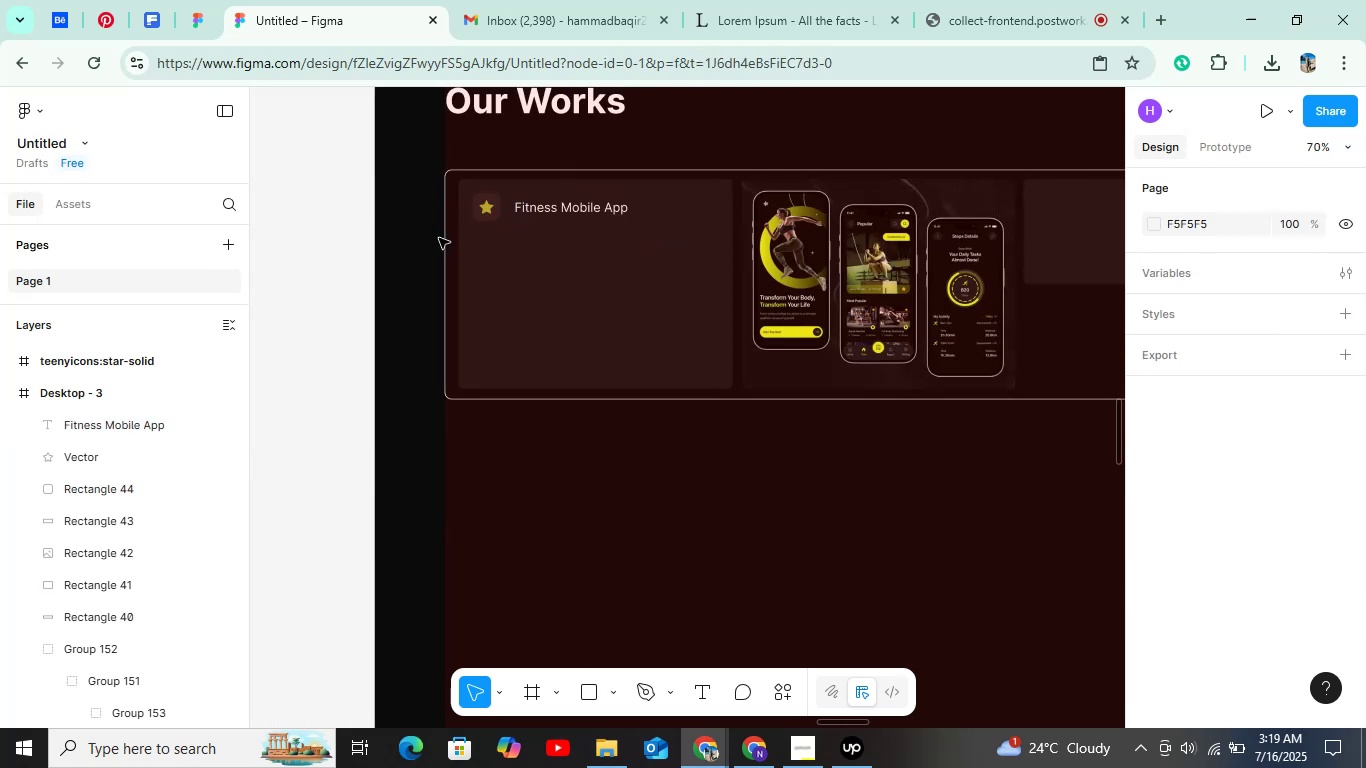 
key(O)
 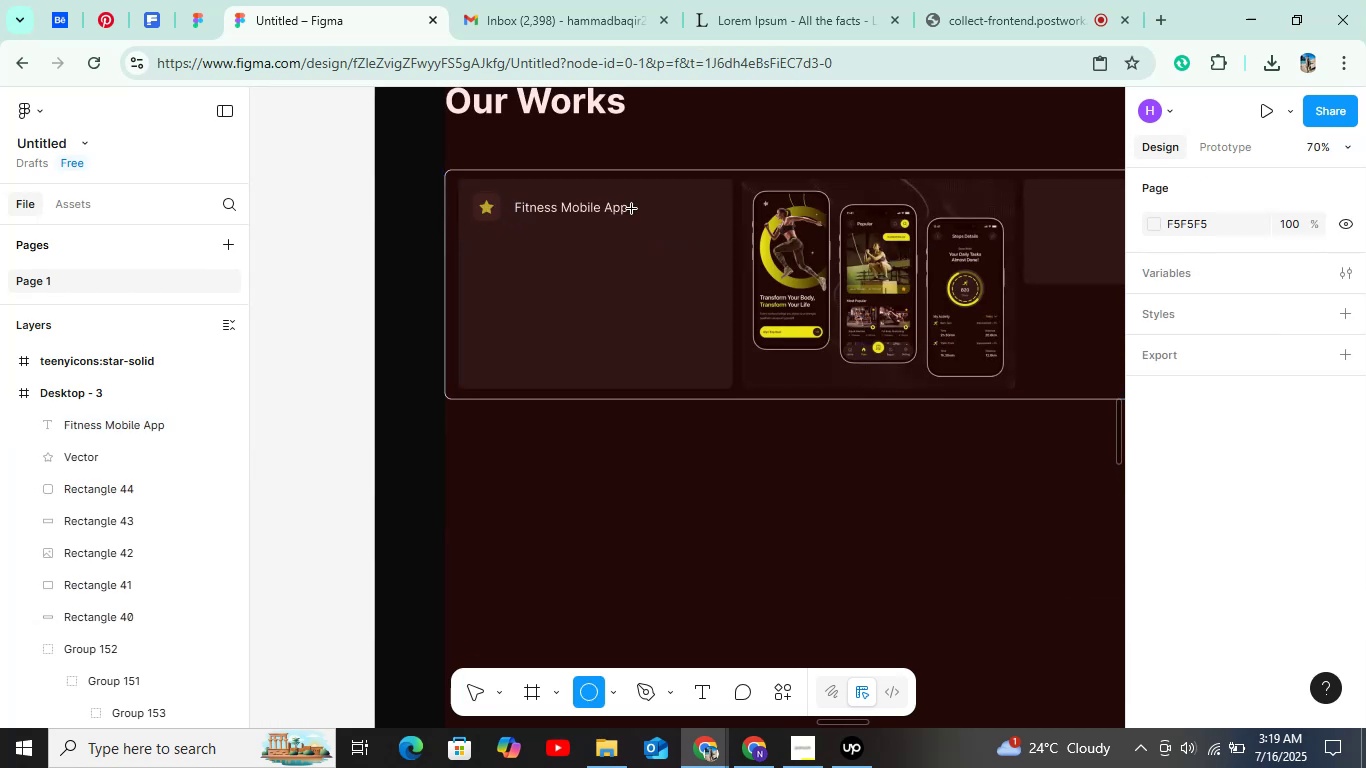 
hold_key(key=ControlLeft, duration=0.64)
scroll: coordinate [669, 202], scroll_direction: up, amount: 9.0
 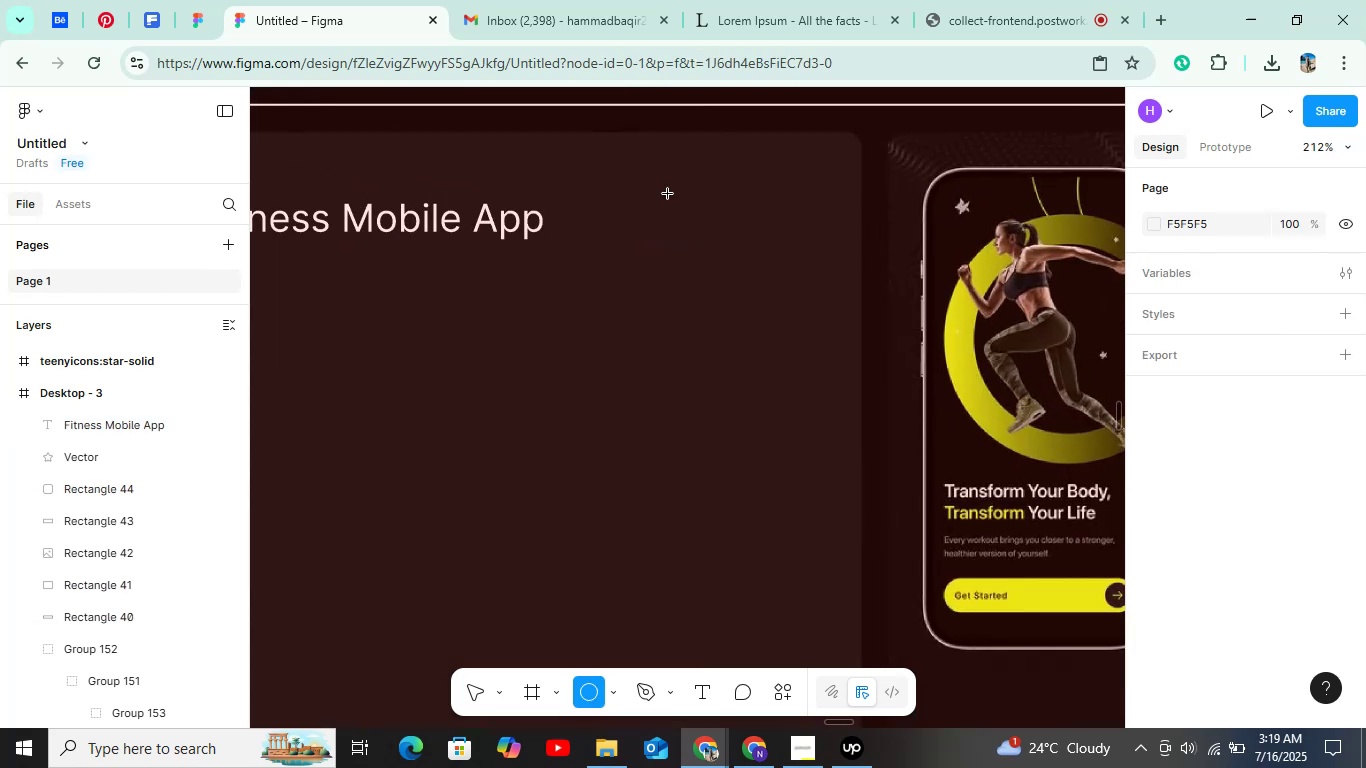 
hold_key(key=ShiftLeft, duration=1.54)
 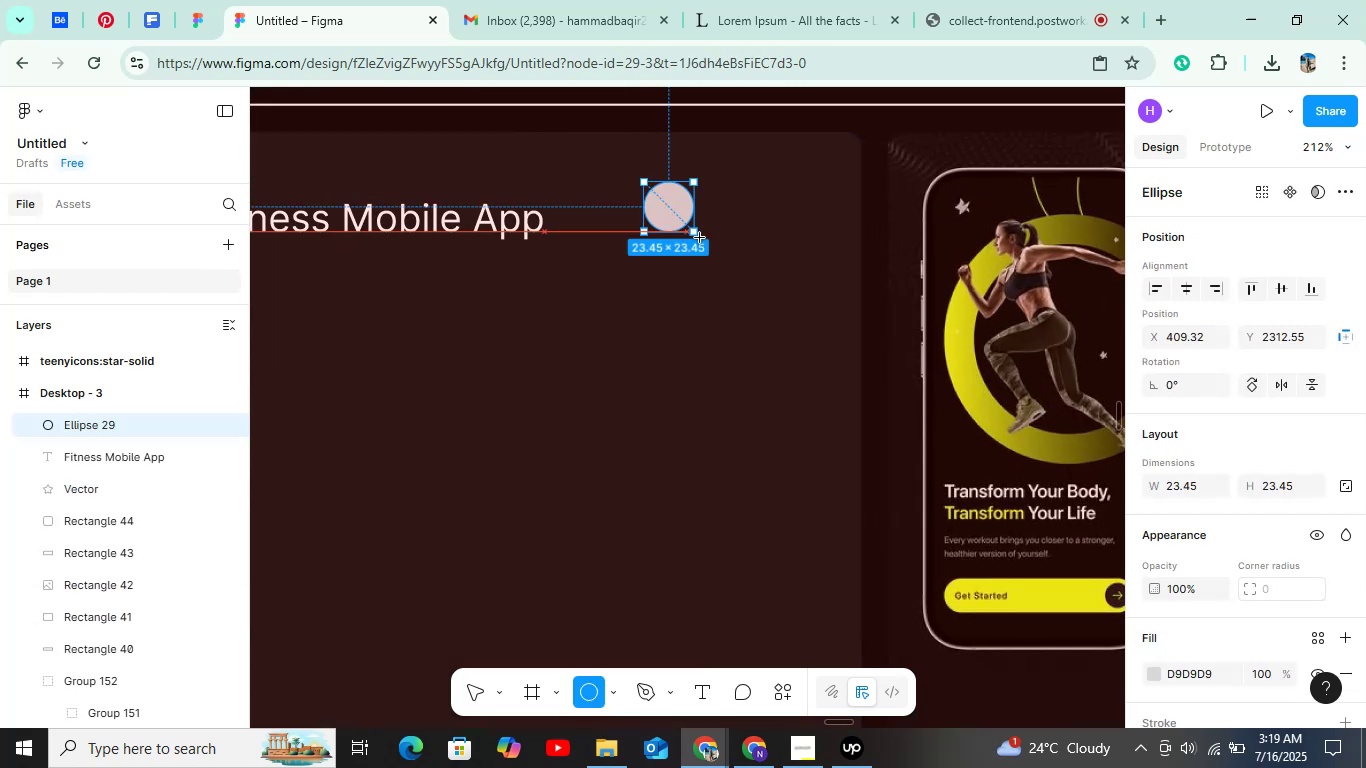 
hold_key(key=ShiftLeft, duration=1.45)
 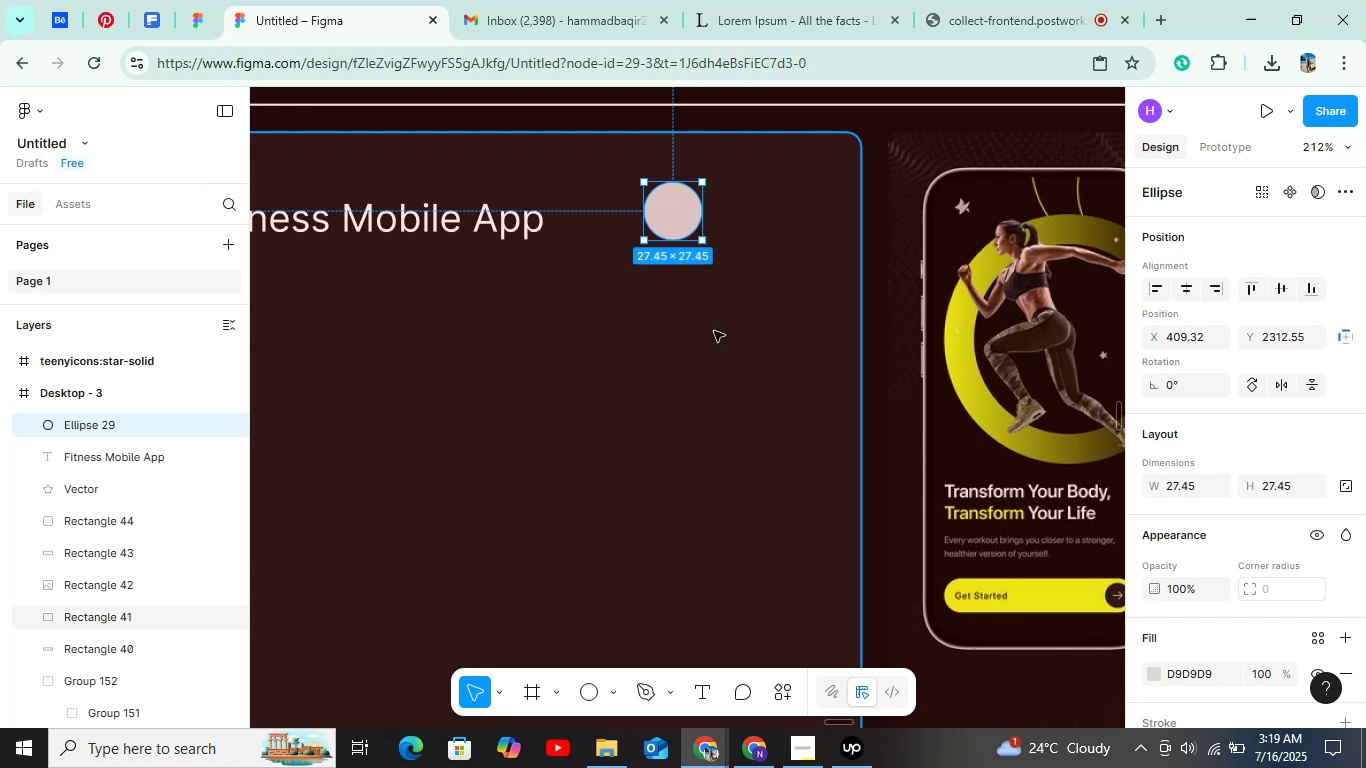 
hold_key(key=ControlLeft, duration=0.4)
scroll: coordinate [826, 285], scroll_direction: up, amount: 3.0
 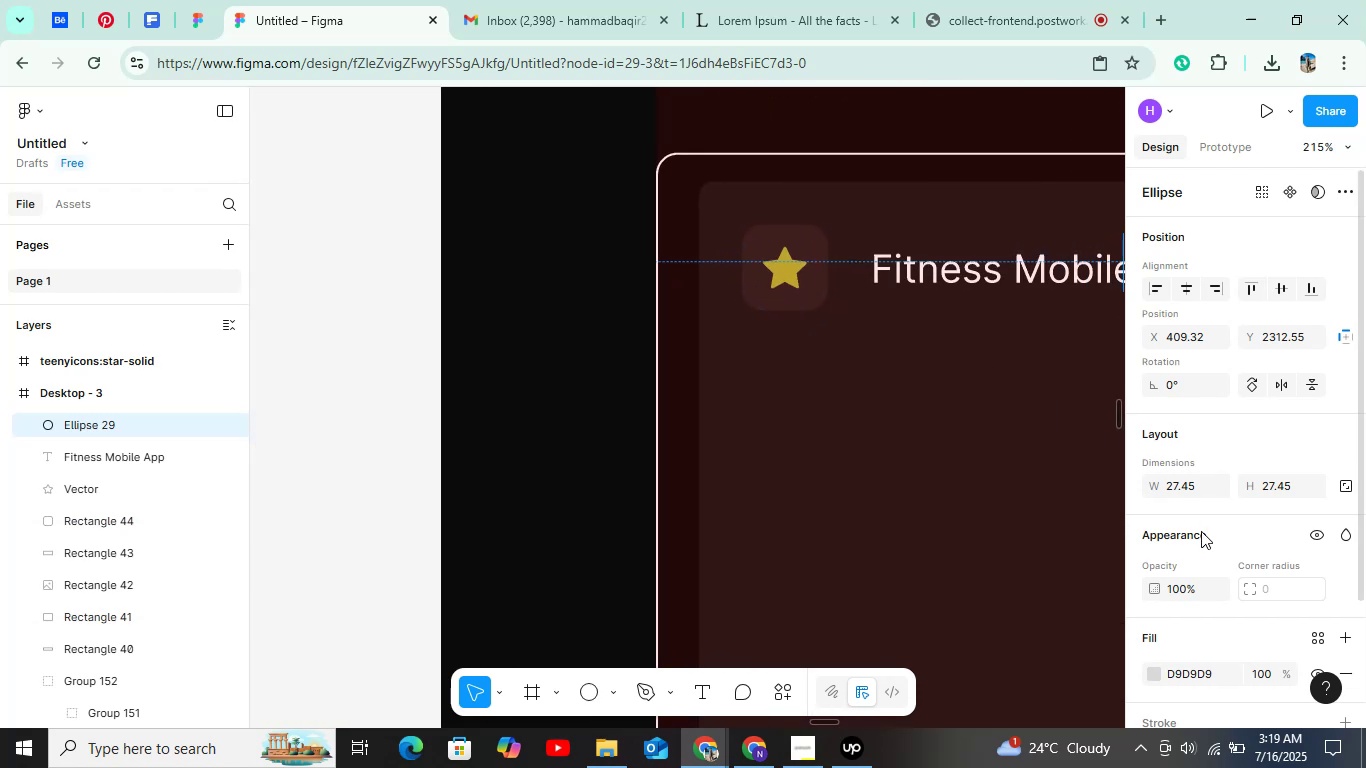 
key(Shift+ShiftLeft)
 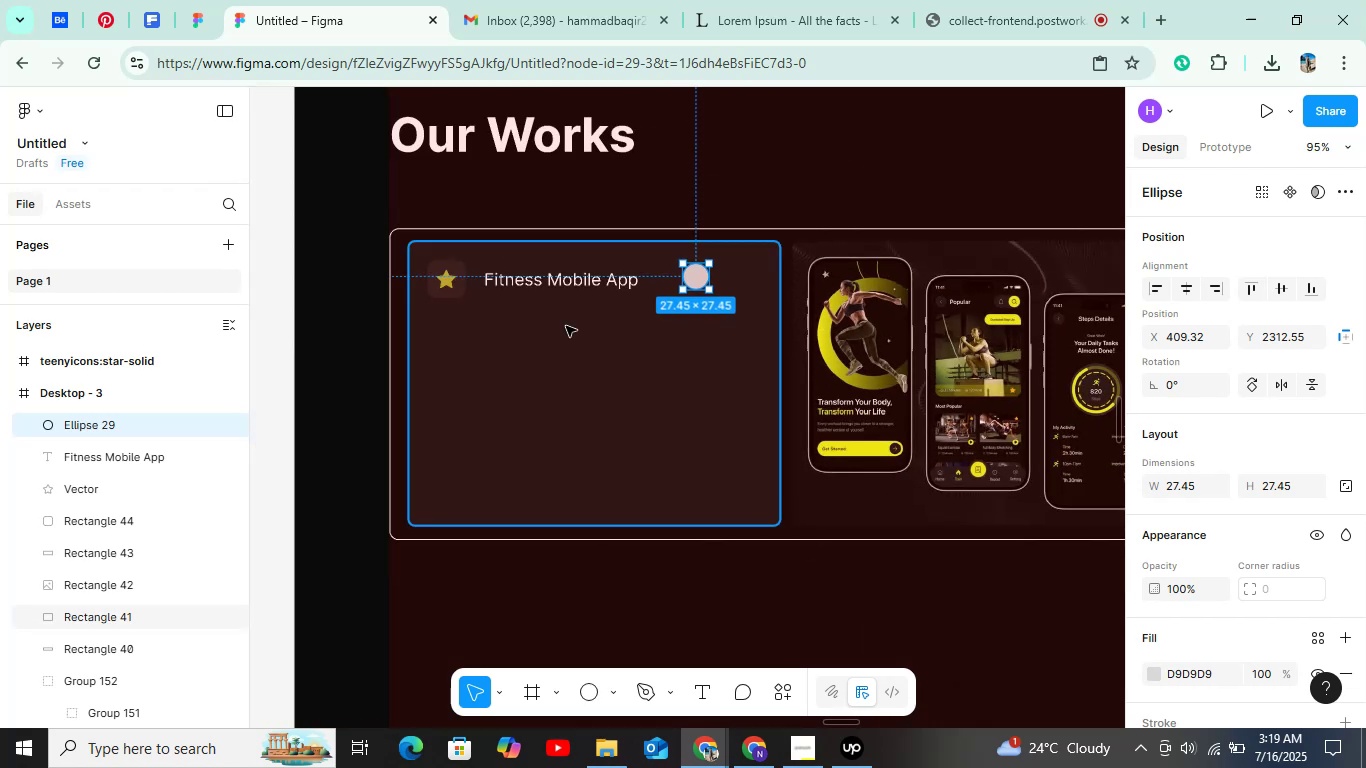 
hold_key(key=ControlLeft, duration=0.72)
 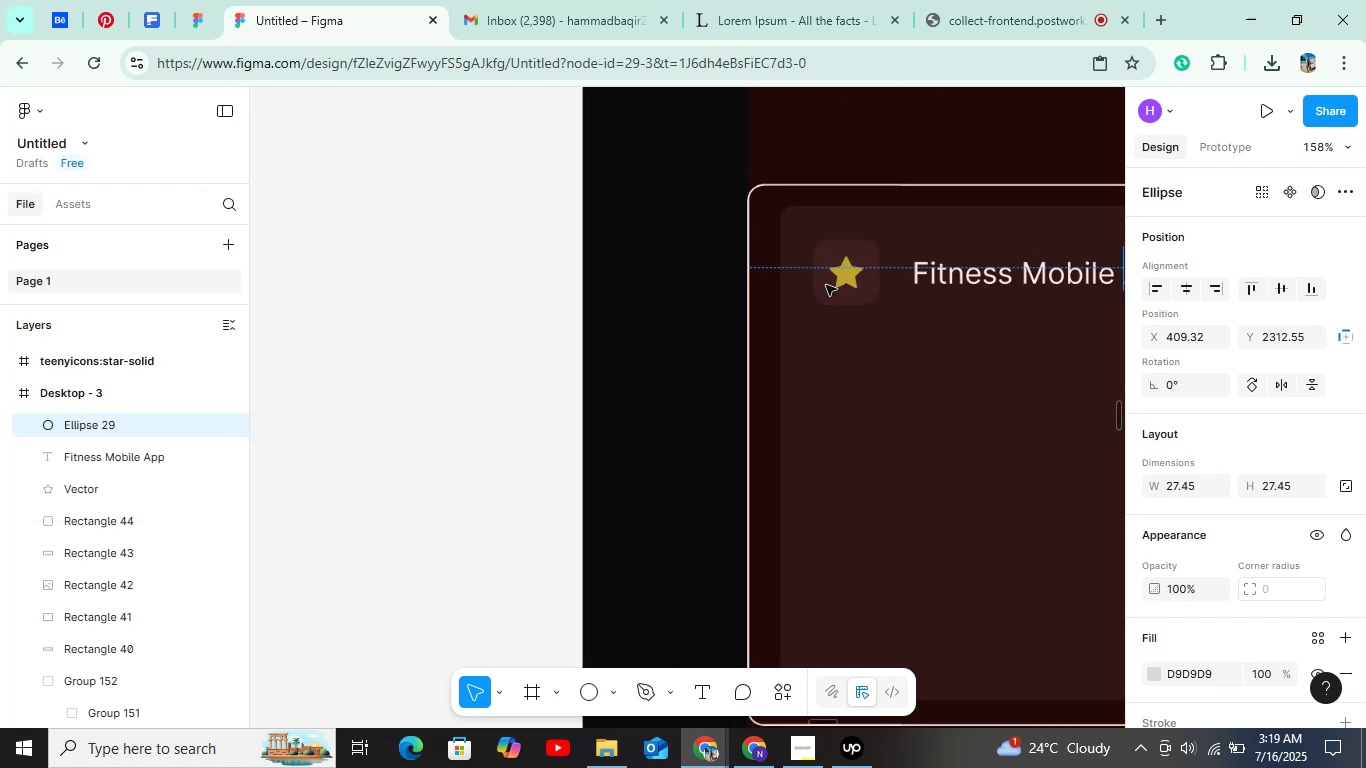 
key(Shift+ShiftLeft)
 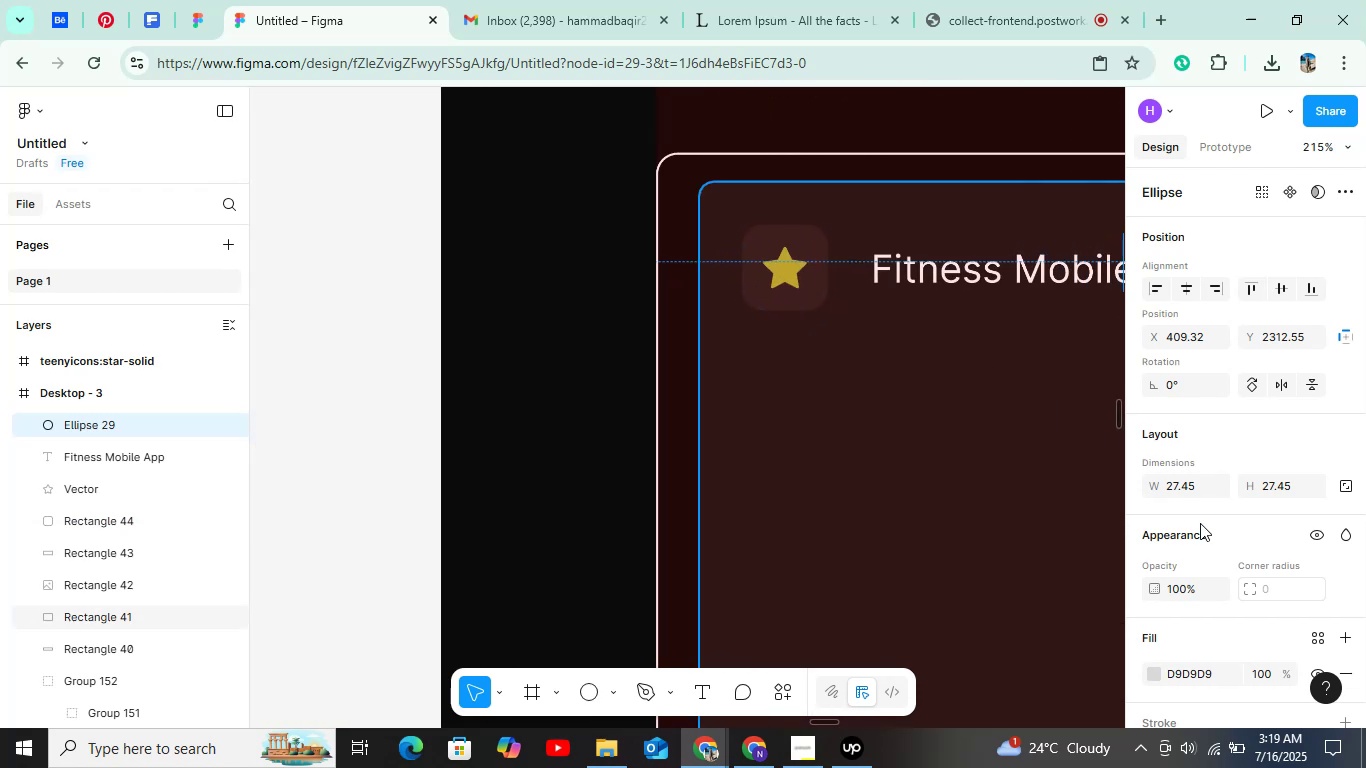 
scroll: coordinate [1200, 531], scroll_direction: down, amount: 5.0
 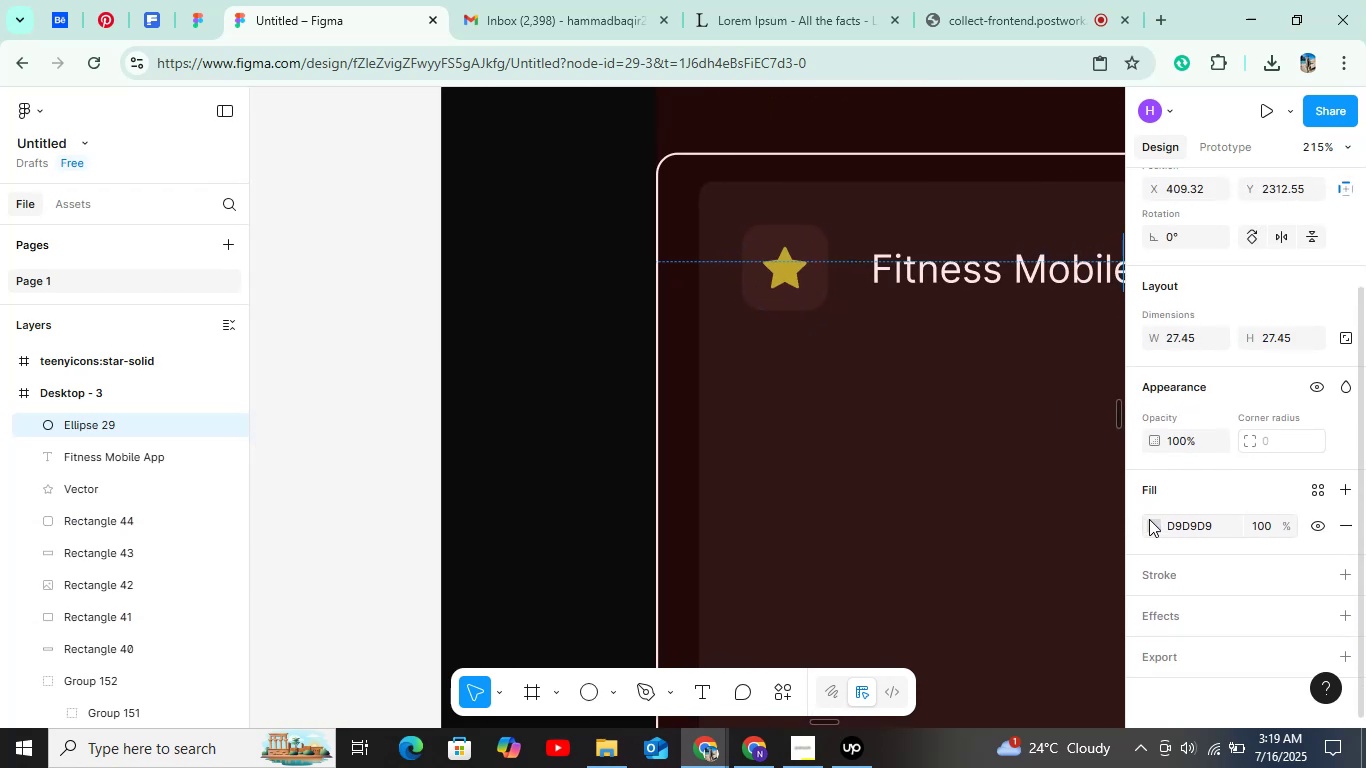 
left_click([1149, 519])
 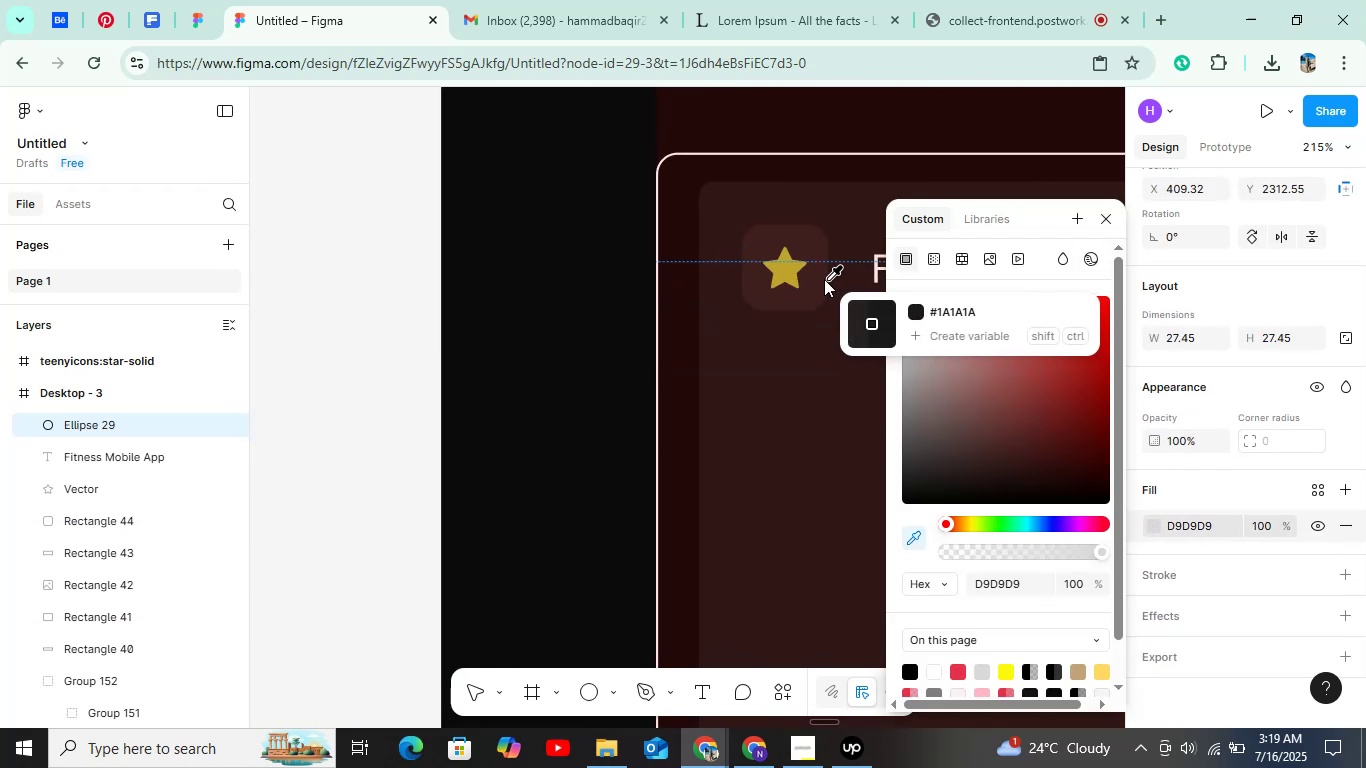 
left_click([811, 276])
 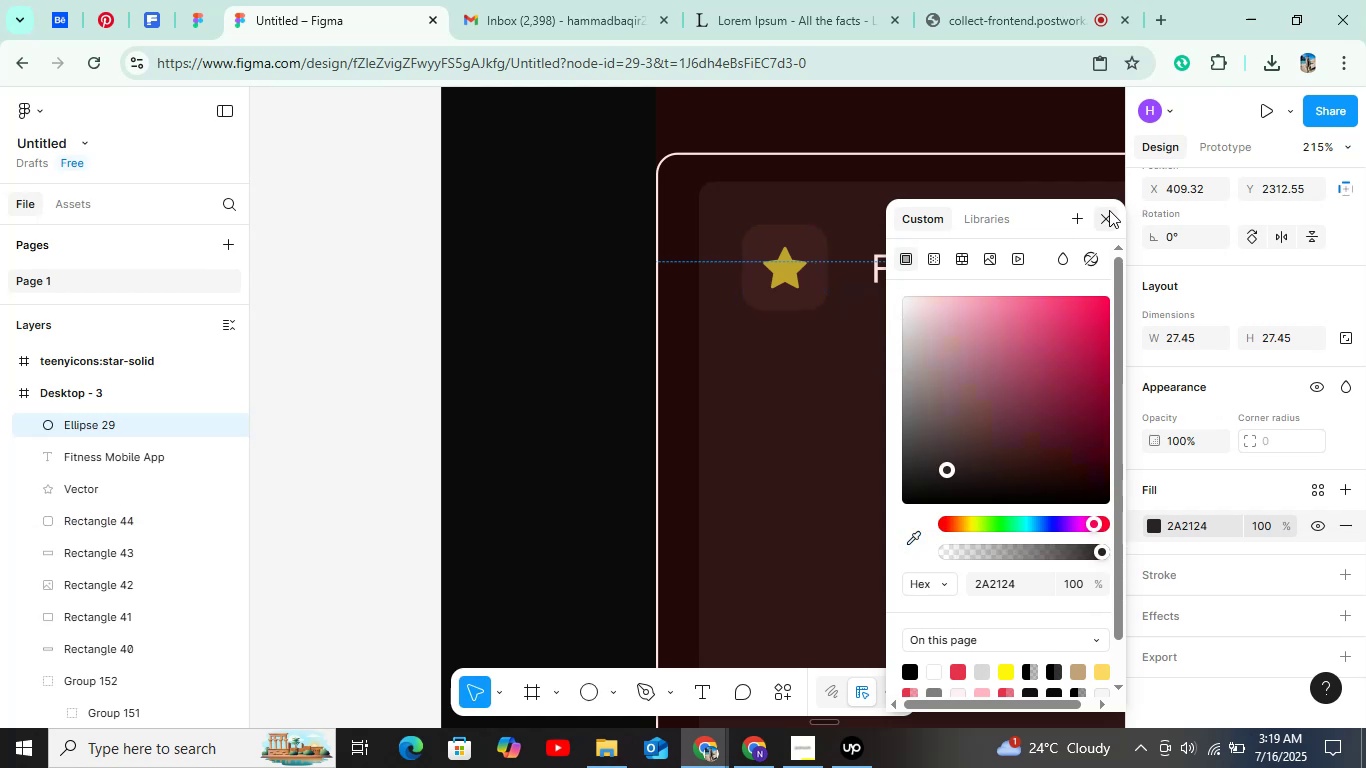 
left_click([1105, 220])
 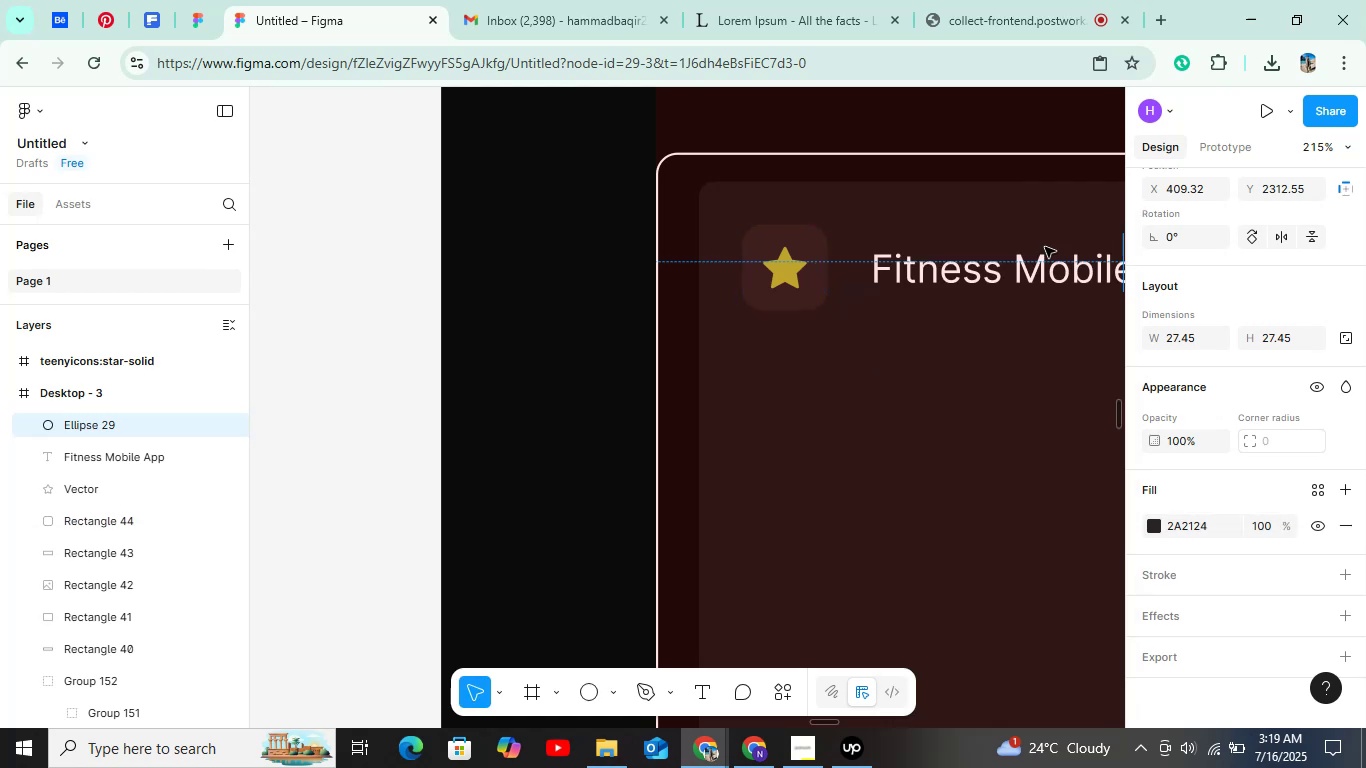 
hold_key(key=ShiftLeft, duration=0.74)
scroll: coordinate [922, 326], scroll_direction: down, amount: 12.0
 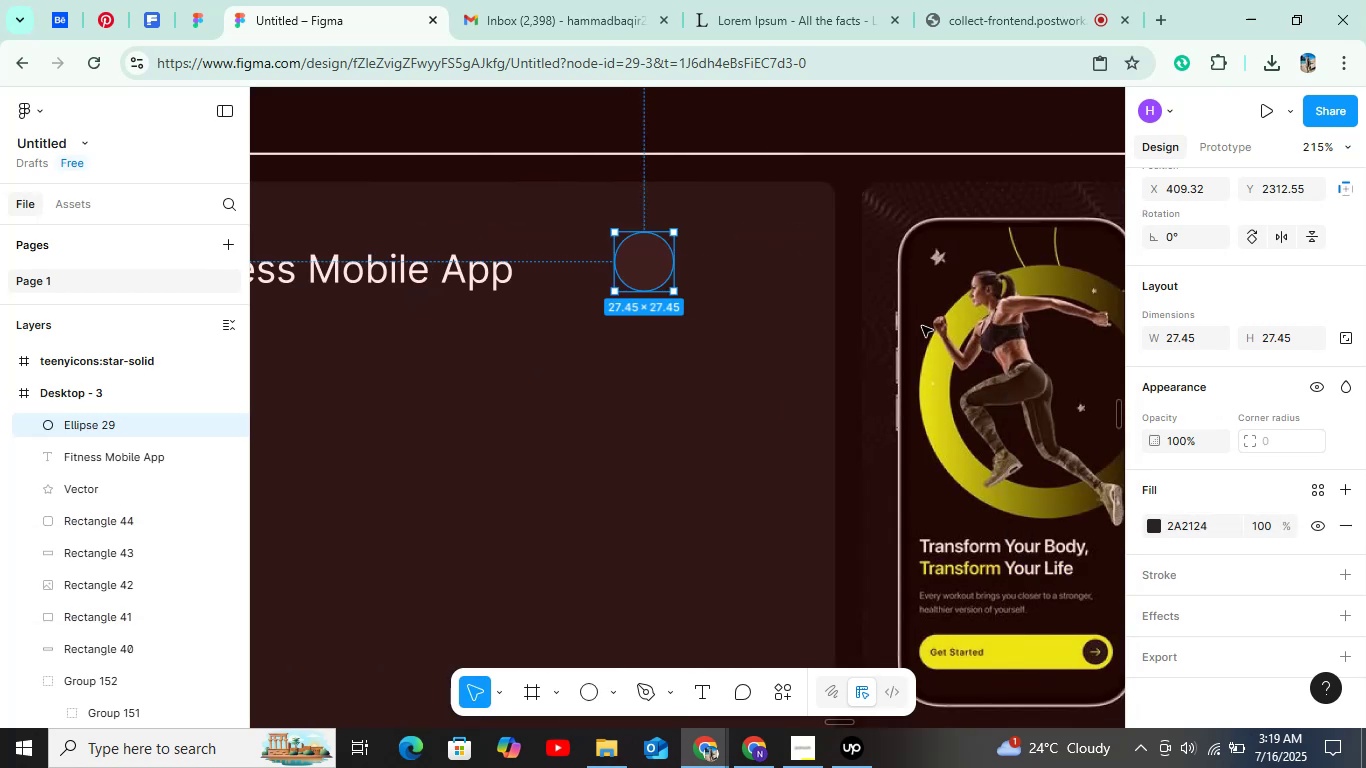 
hold_key(key=ShiftLeft, duration=2.49)
left_click([716, 421])
 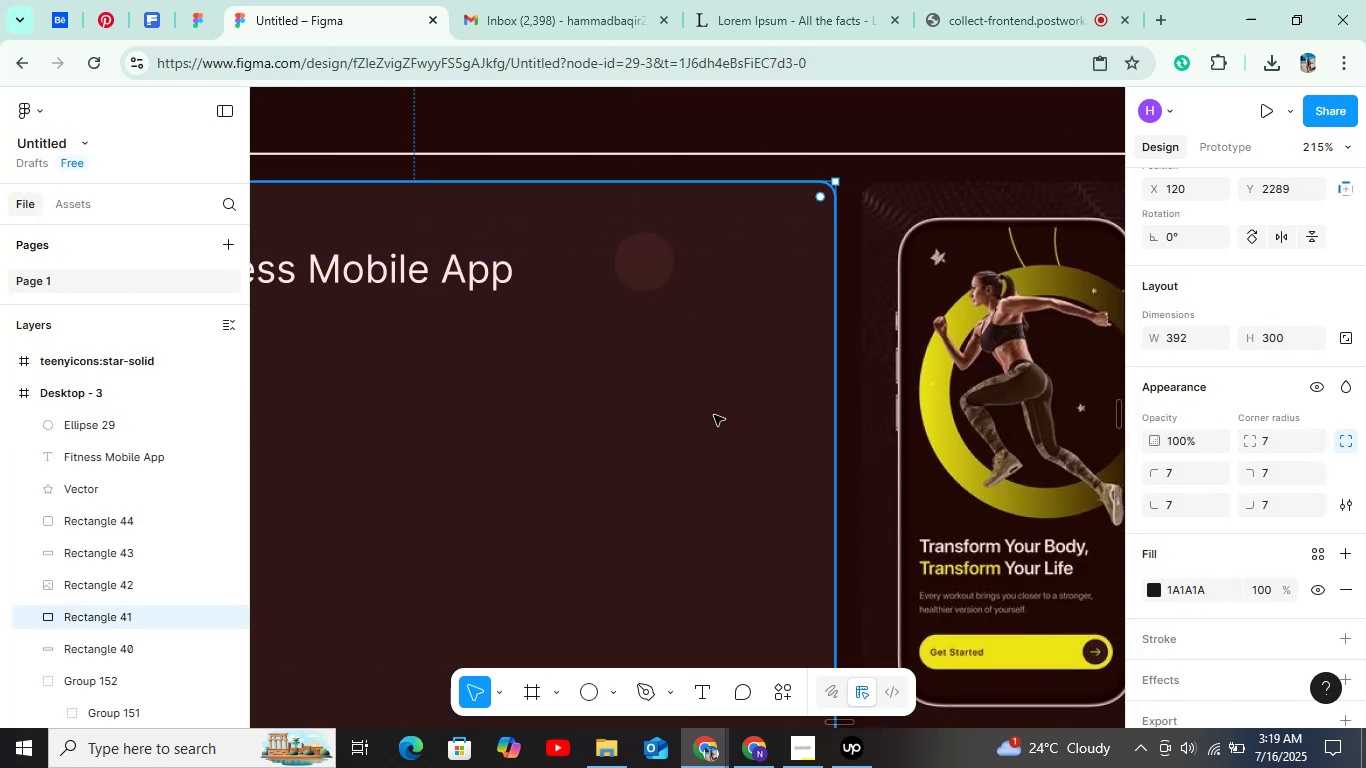 
key(L)
 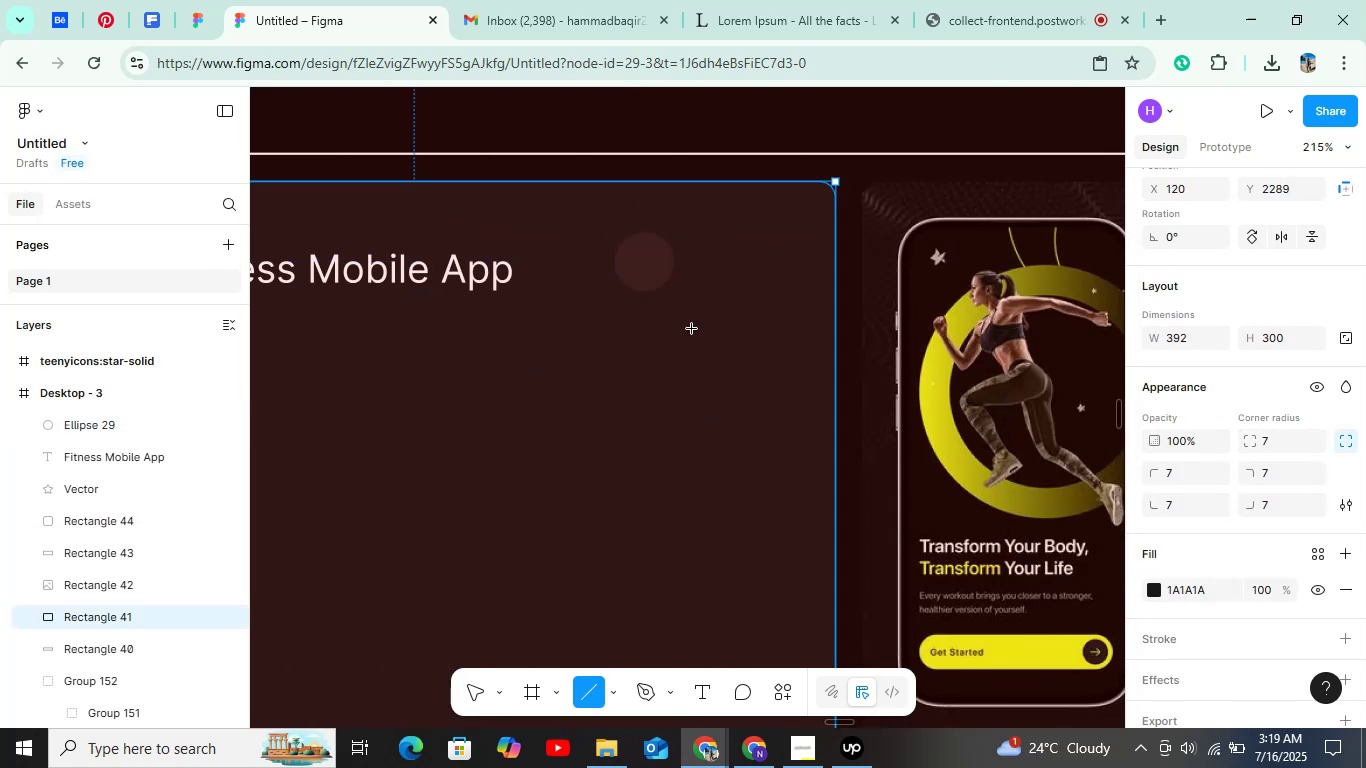 
hold_key(key=ShiftLeft, duration=1.23)
left_click([691, 361])
 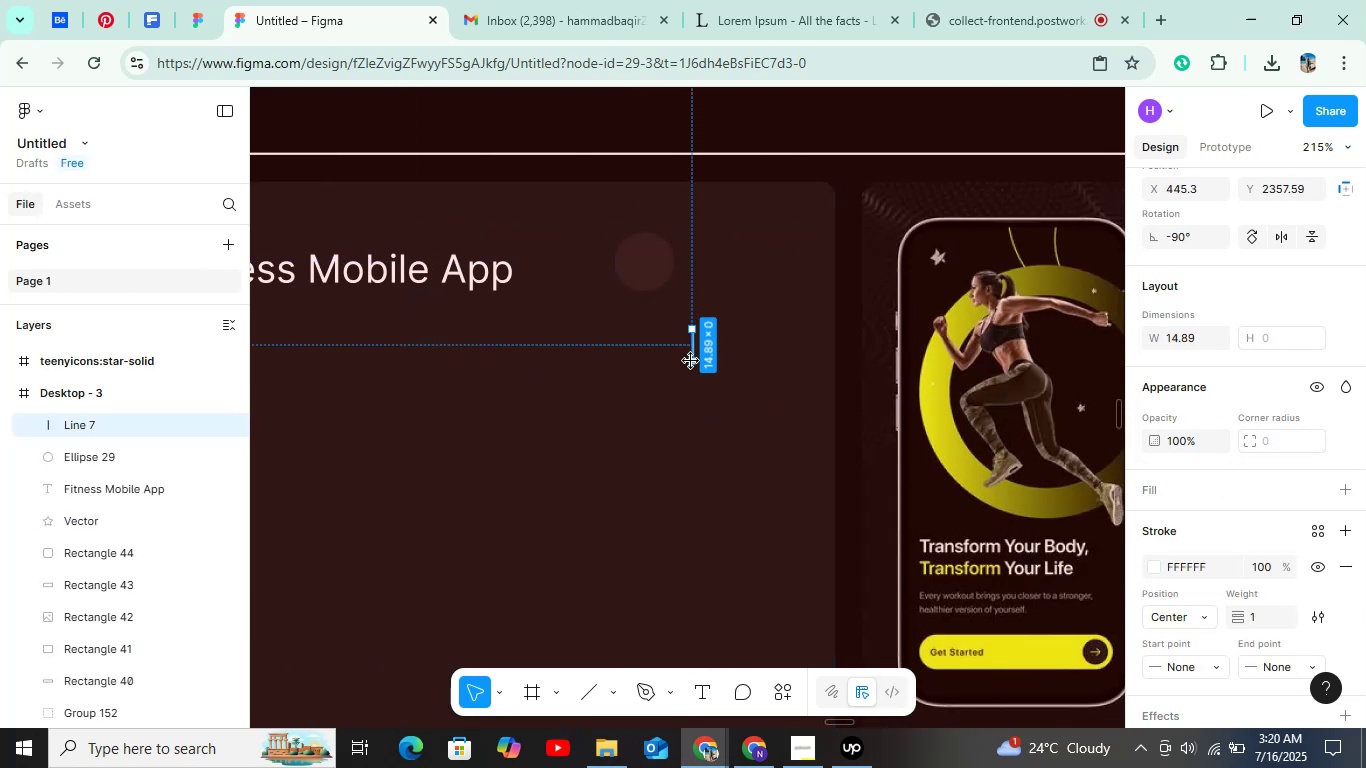 
key(Backspace)
 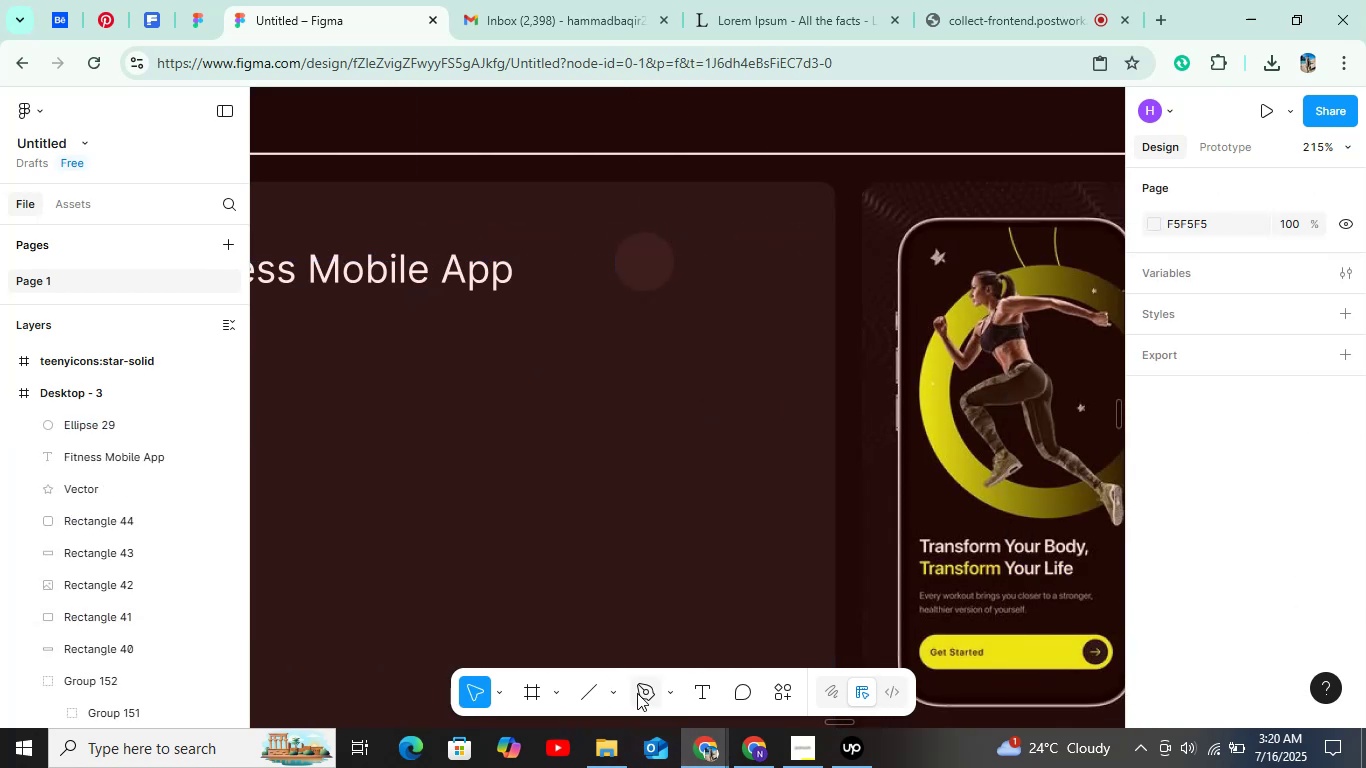 
left_click([606, 696])
 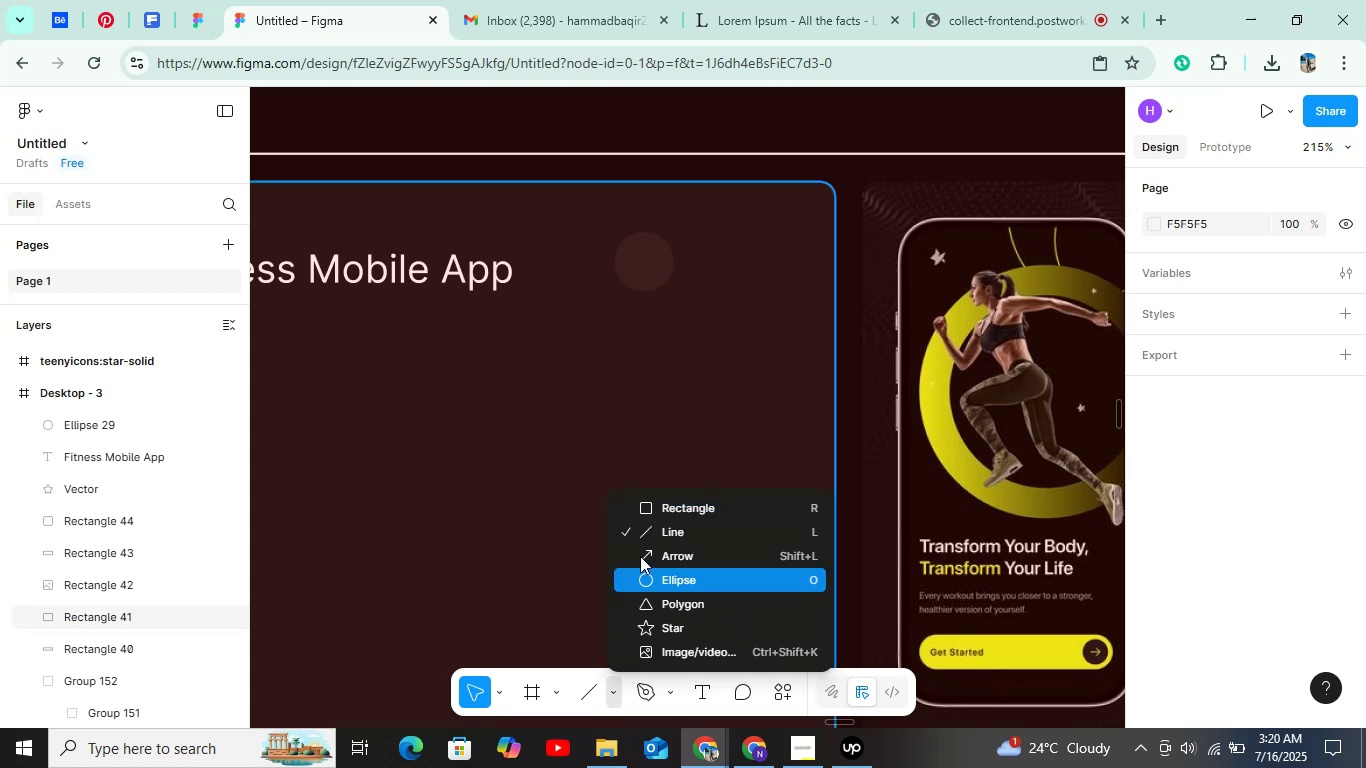 
left_click([641, 556])
 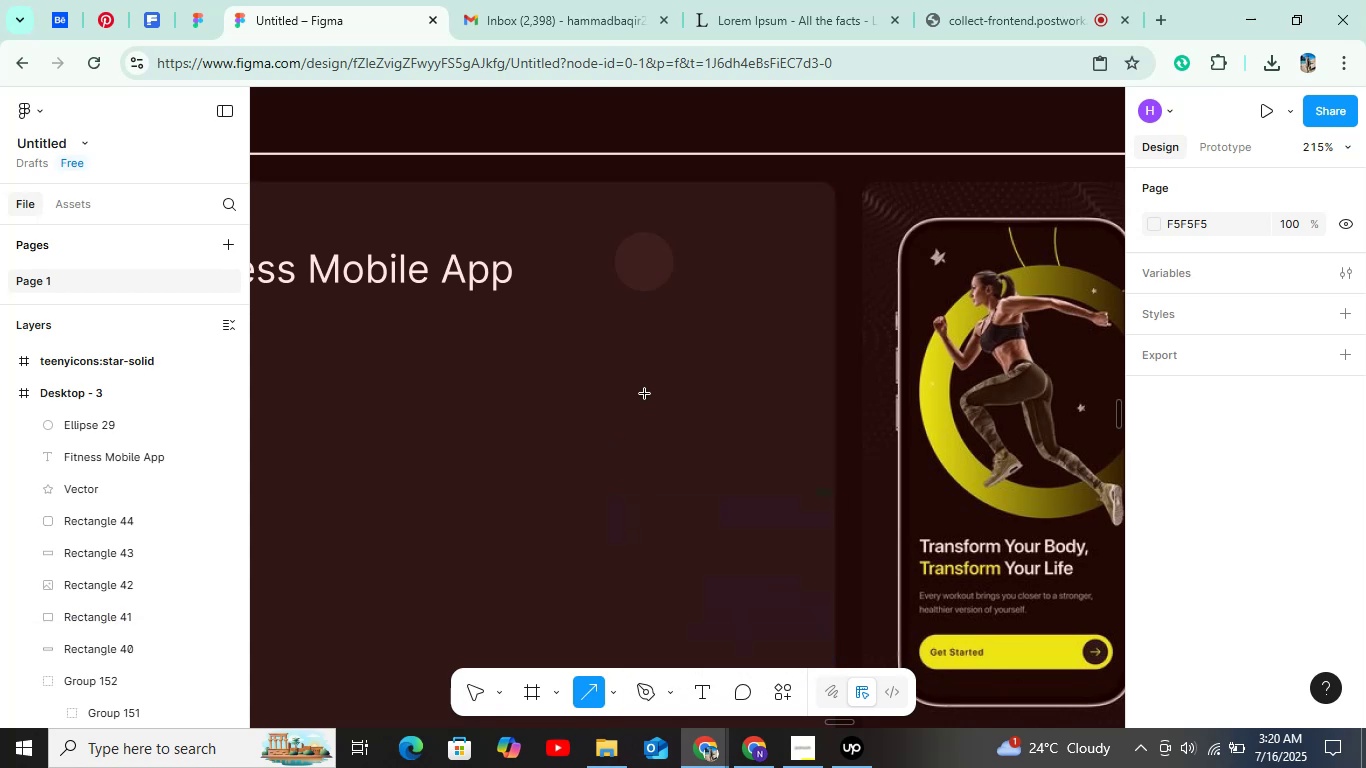 
hold_key(key=ShiftLeft, duration=1.5)
 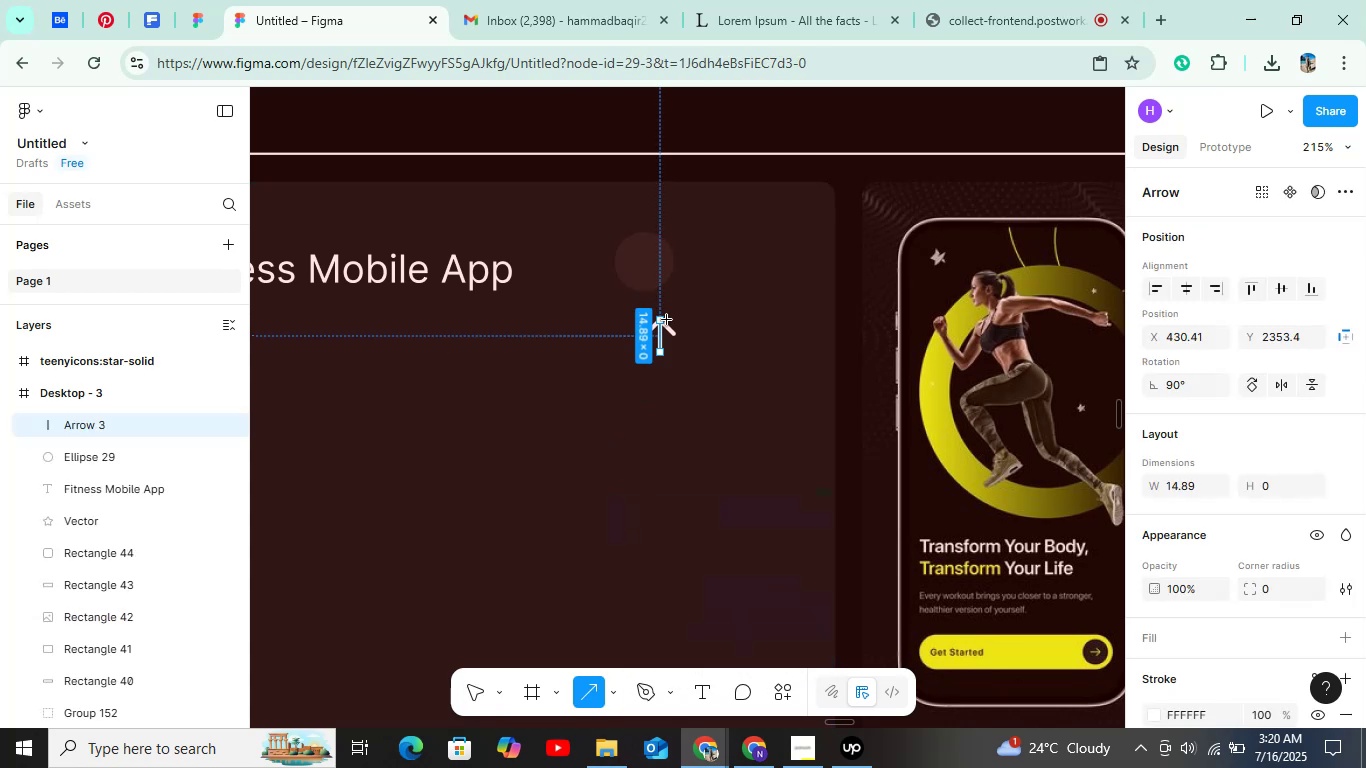 
hold_key(key=ShiftLeft, duration=1.51)
 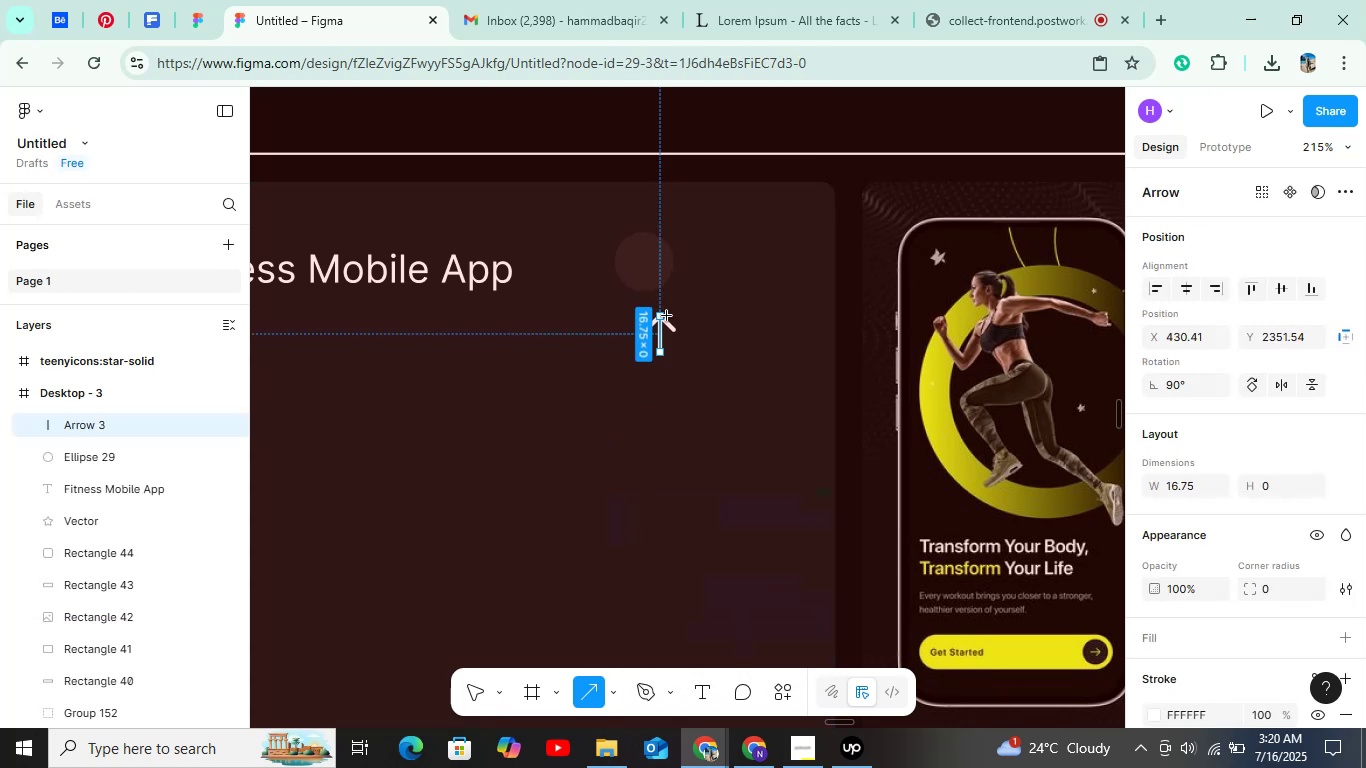 
key(Shift+ShiftLeft)
 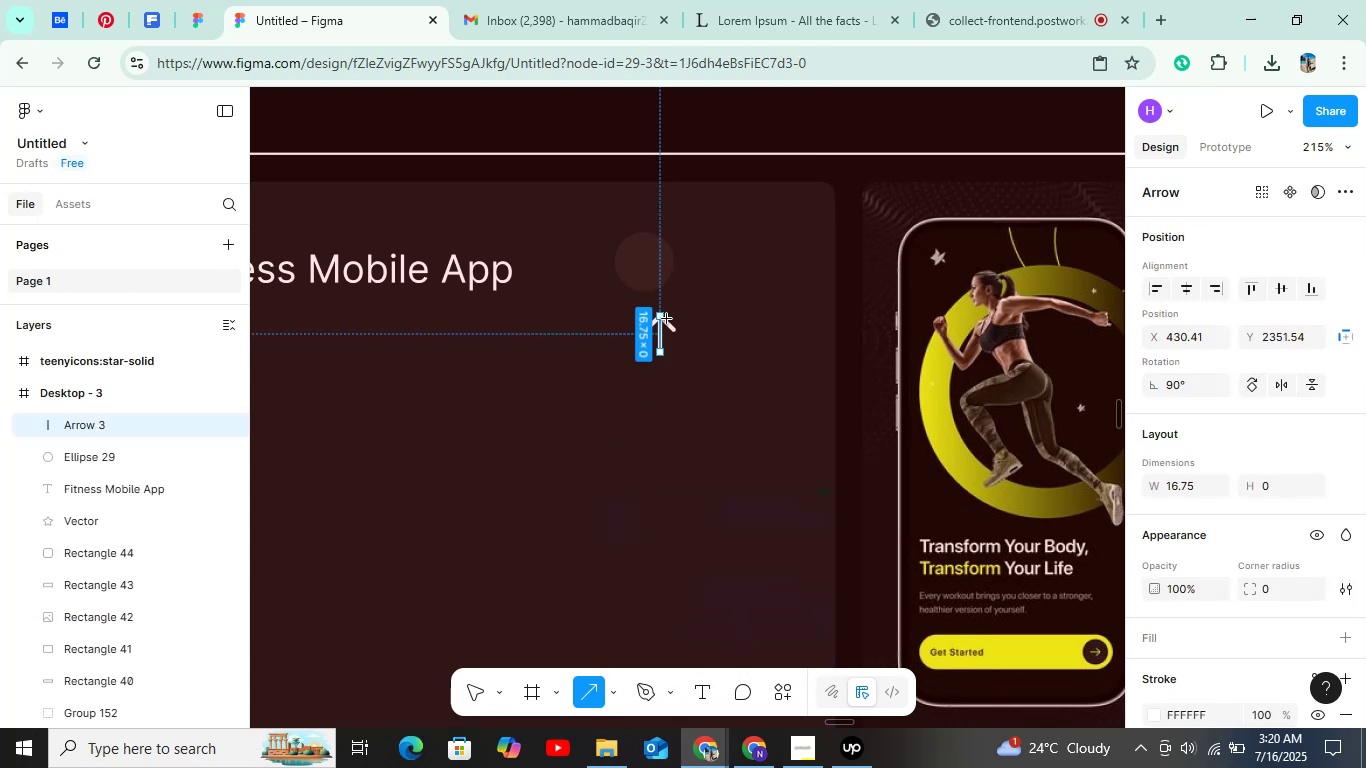 
key(Shift+ShiftLeft)
 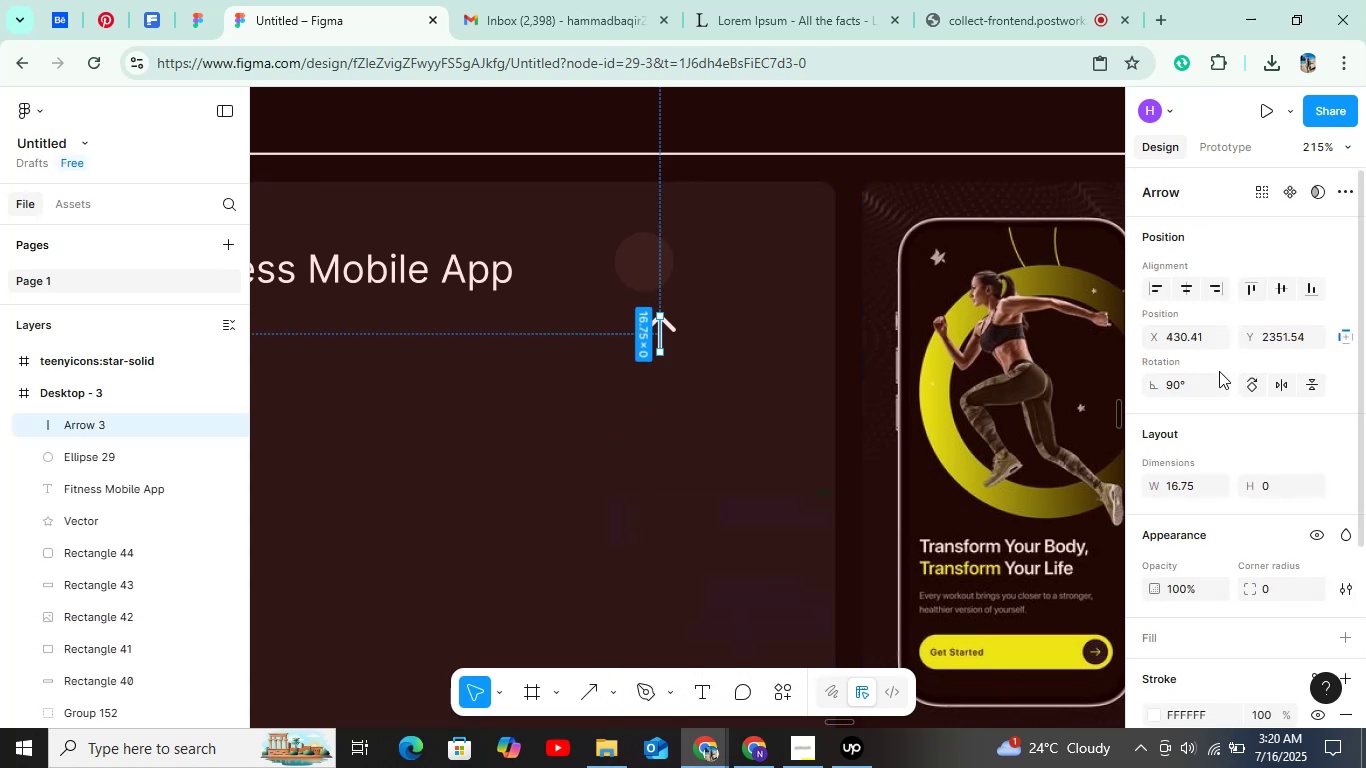 
left_click([1207, 381])
 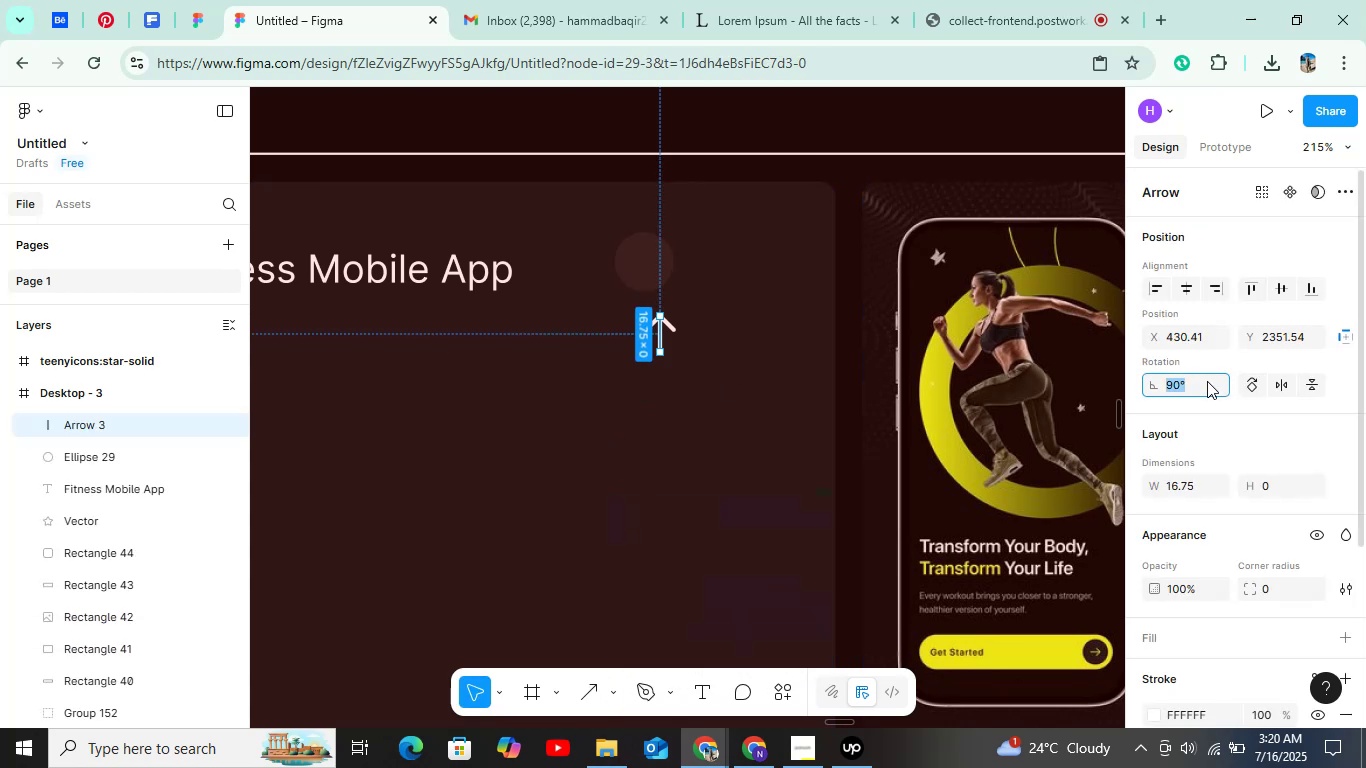 
key(Shift+ArrowDown)
 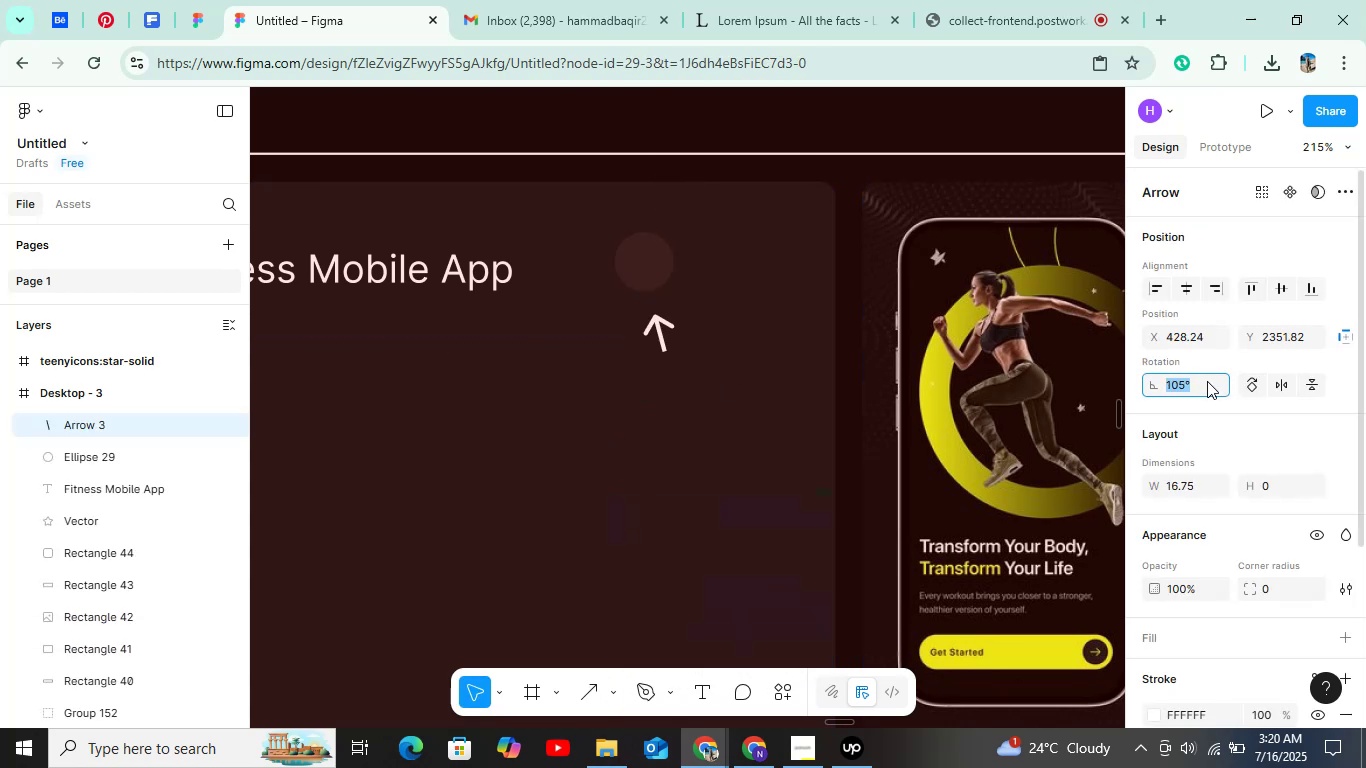 
key(Shift+ArrowDown)
 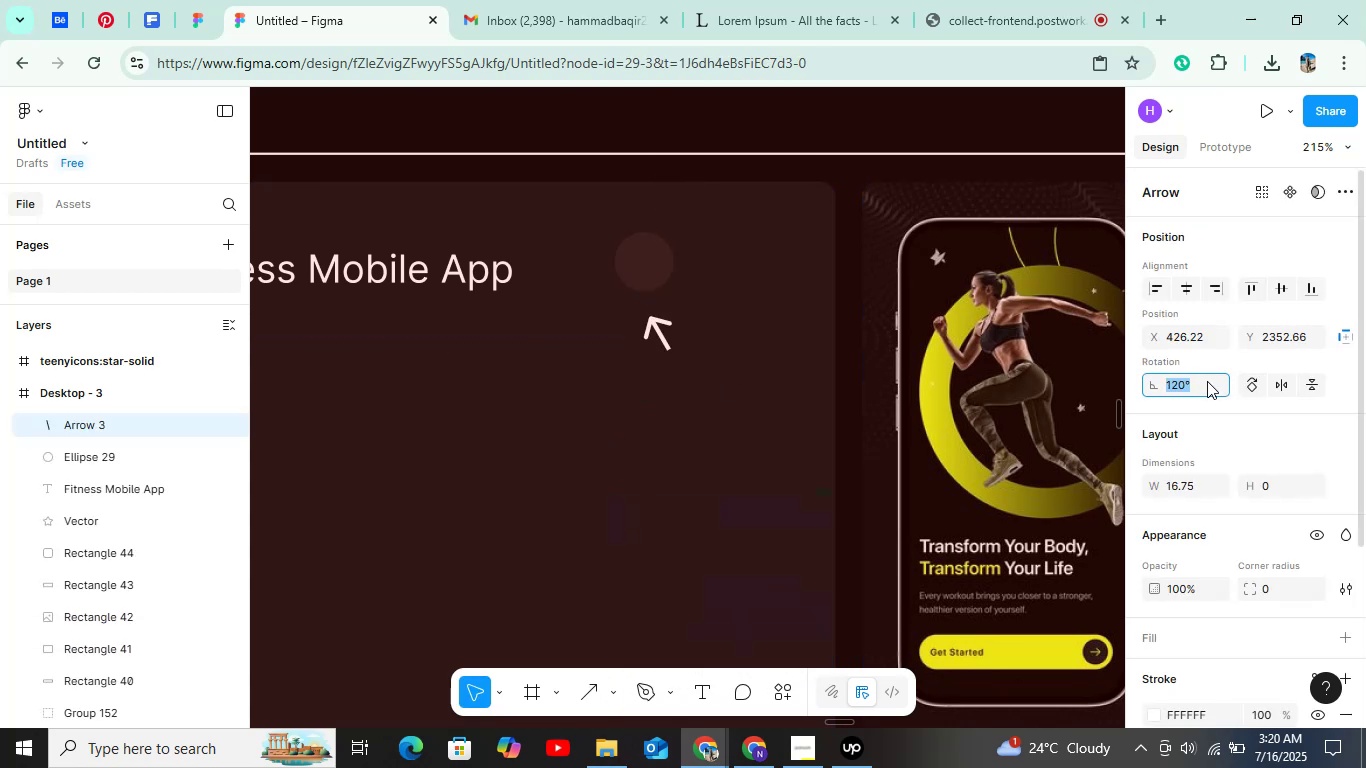 
key(Shift+ArrowUp)
 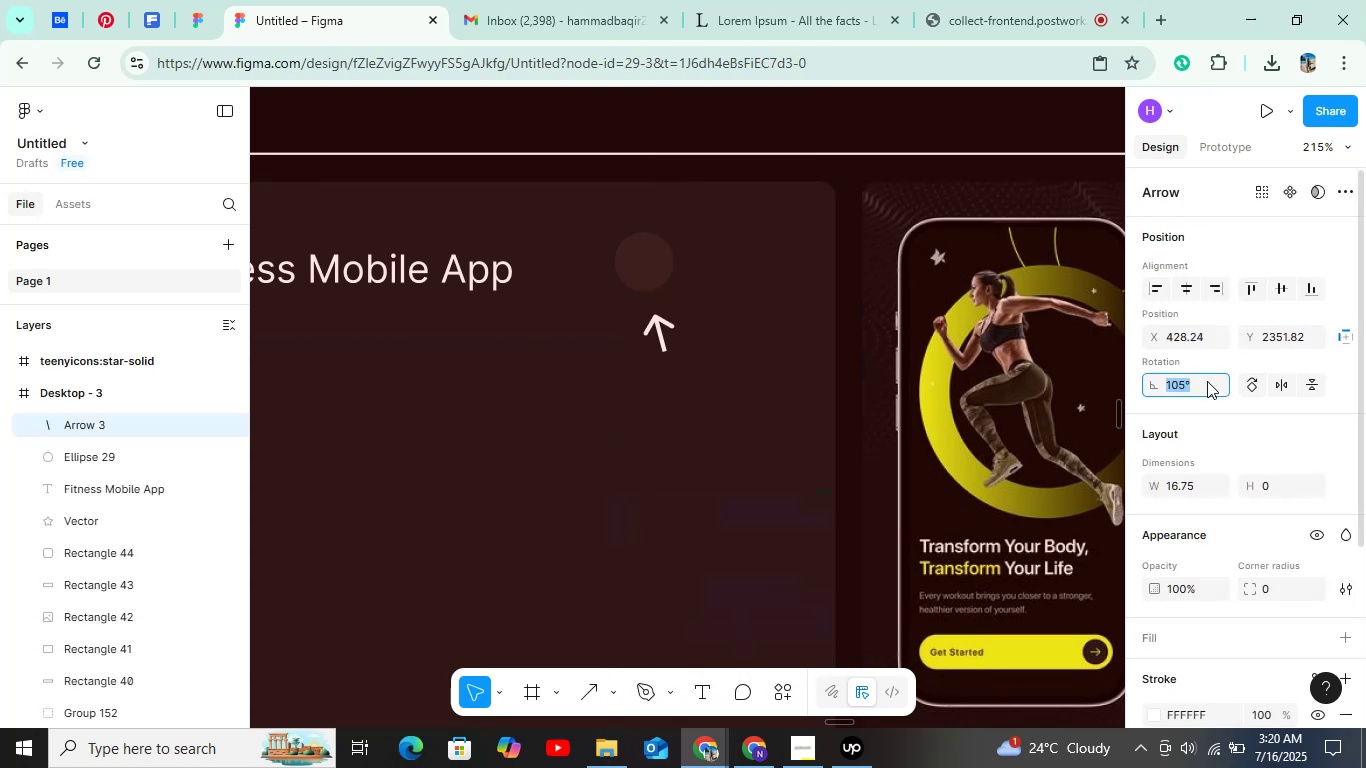 
key(Shift+ArrowUp)
 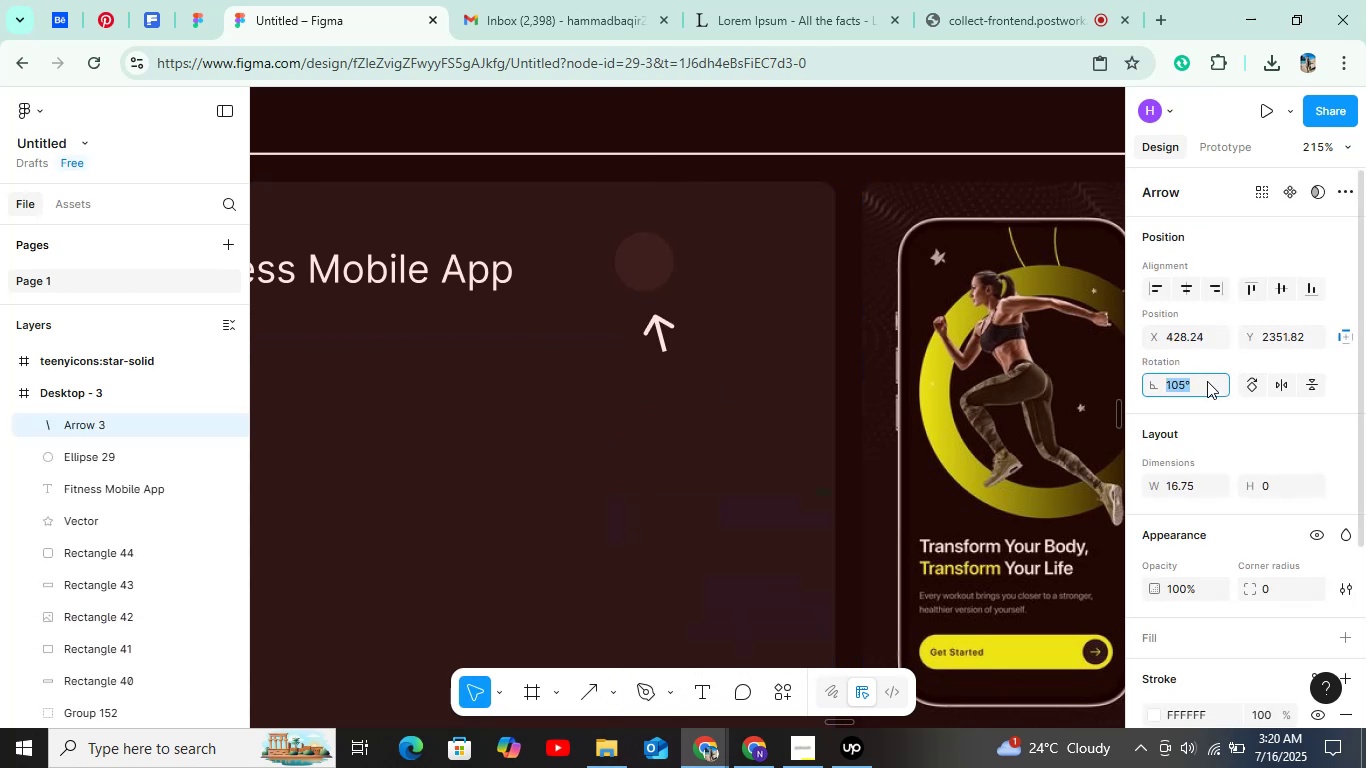 
key(Shift+ArrowUp)
 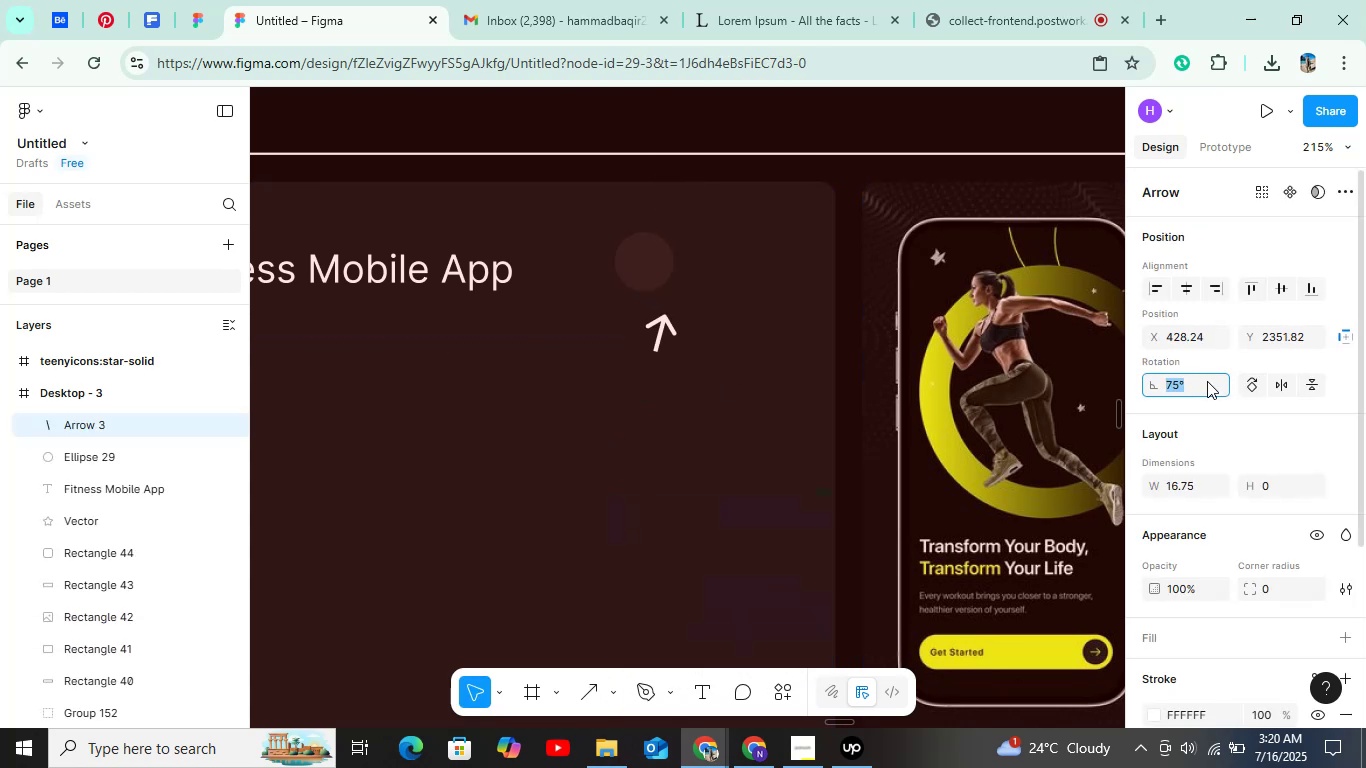 
key(Shift+ArrowUp)
 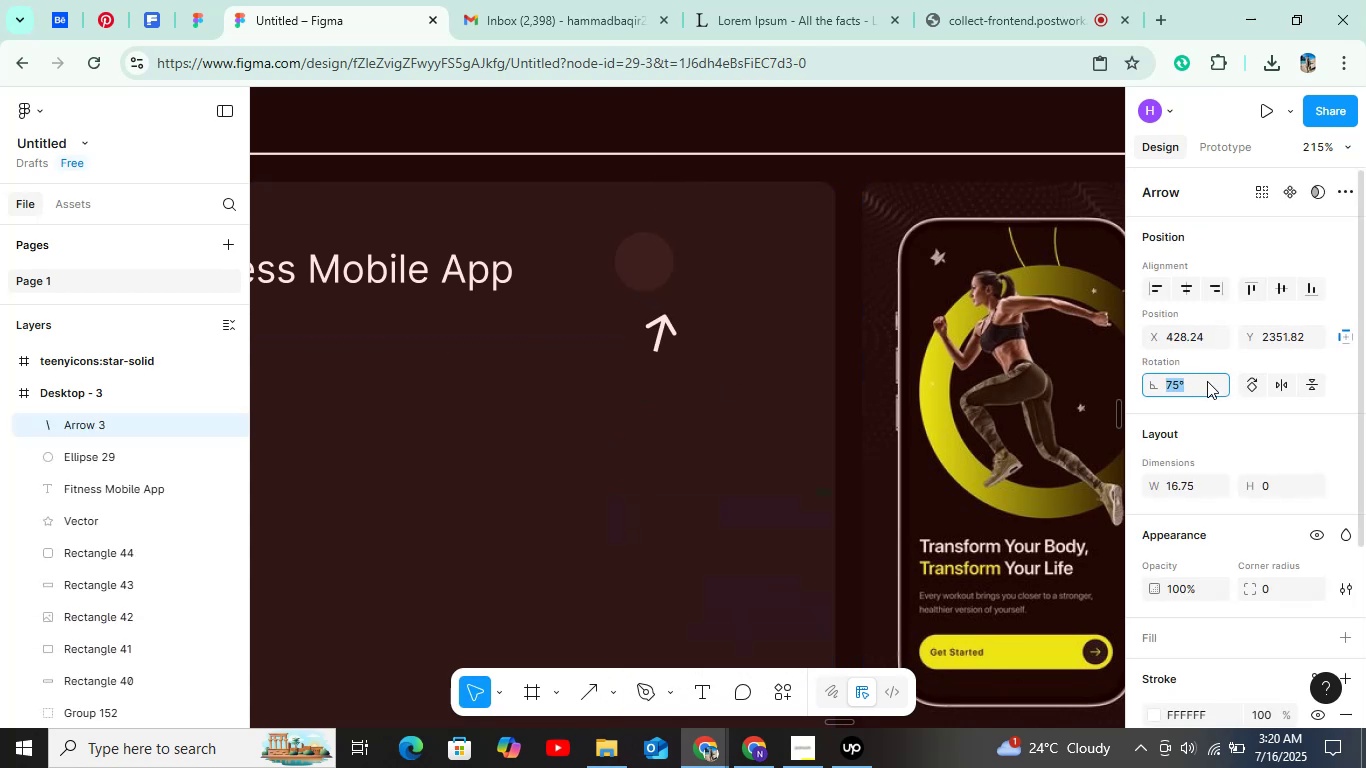 
key(Shift+ArrowUp)
 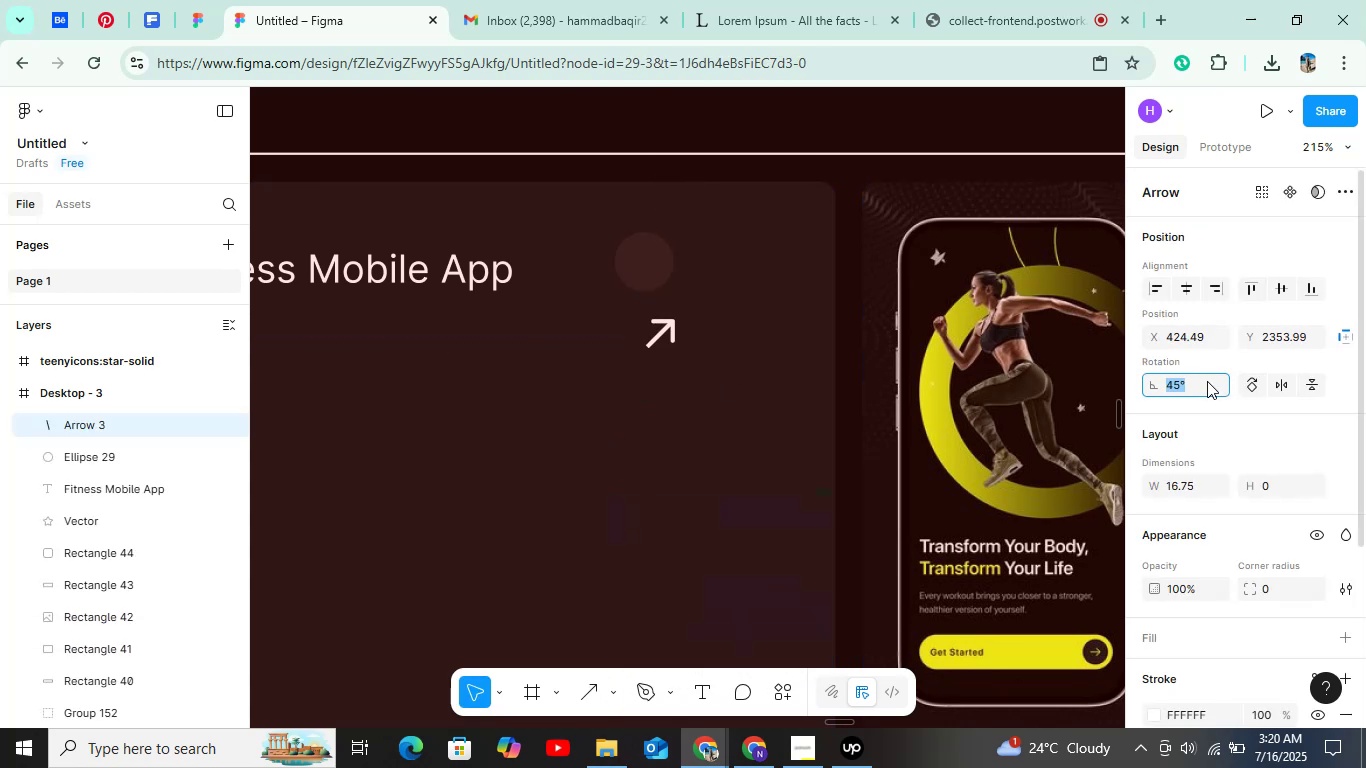 
key(Shift+ArrowUp)
 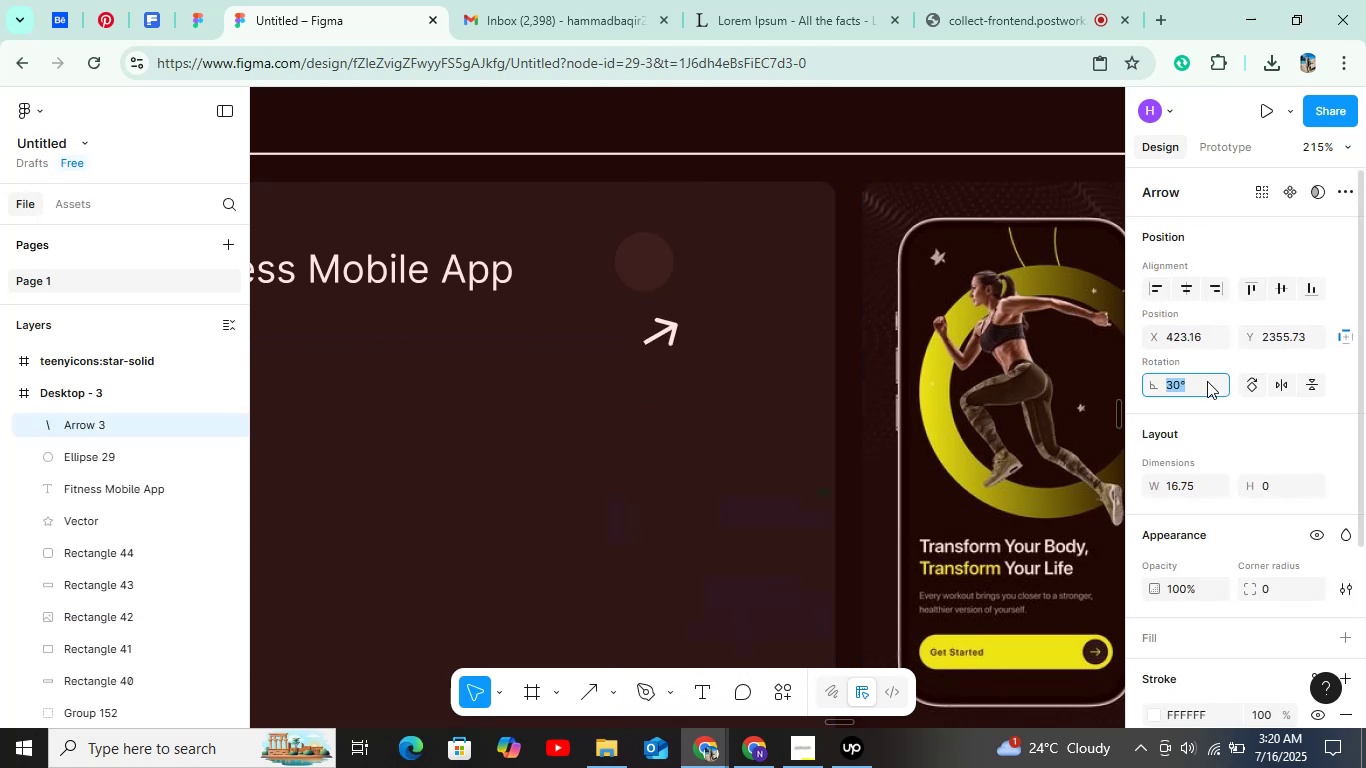 
key(Shift+ArrowDown)
 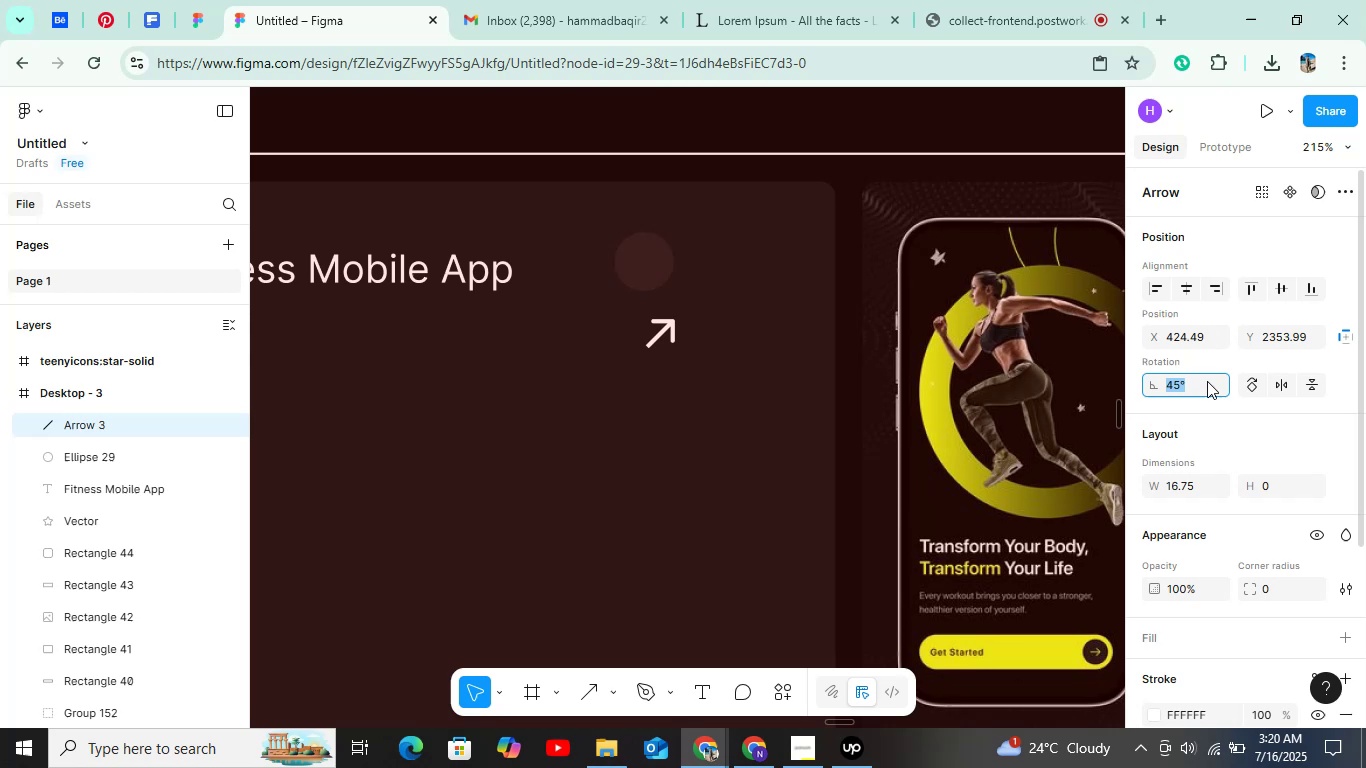 
hold_key(key=ControlLeft, duration=1.08)
scroll: coordinate [665, 309], scroll_direction: up, amount: 4.0
 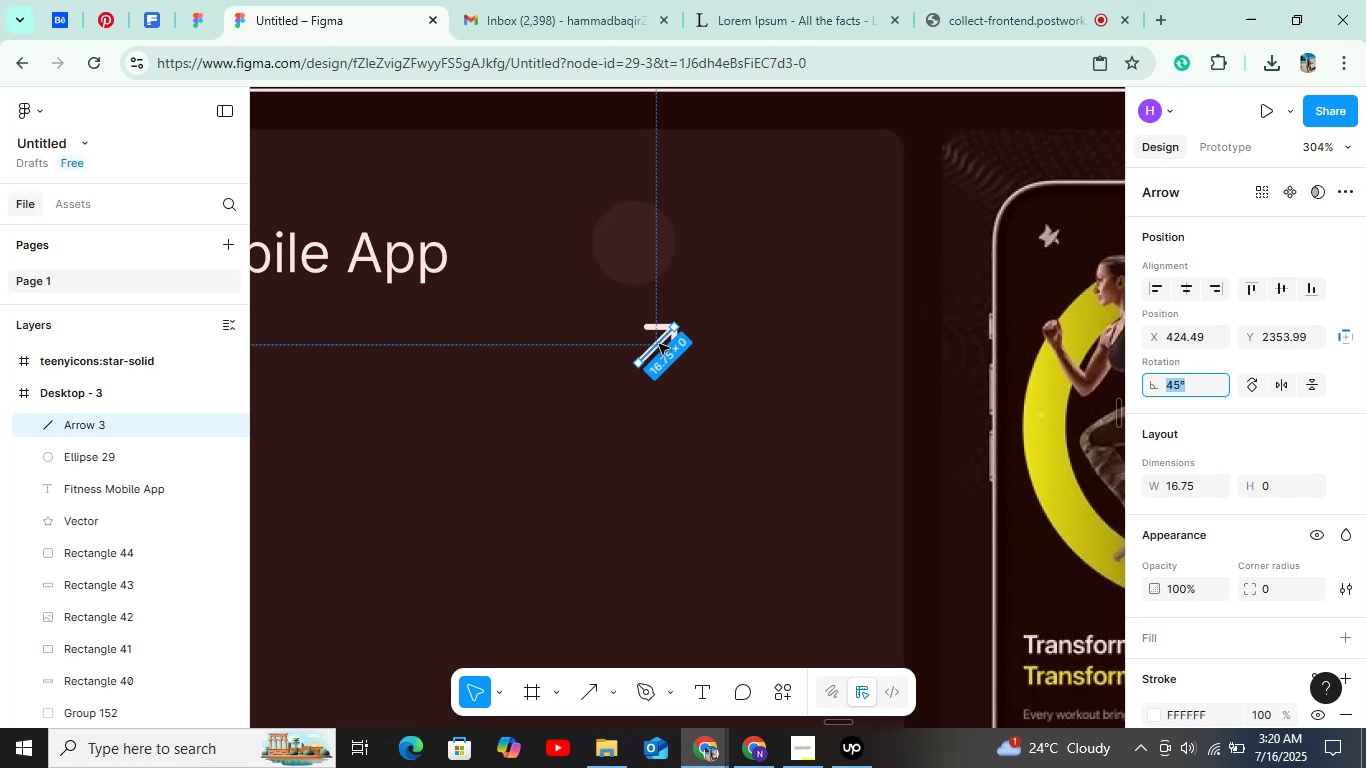 
double_click([659, 344])
 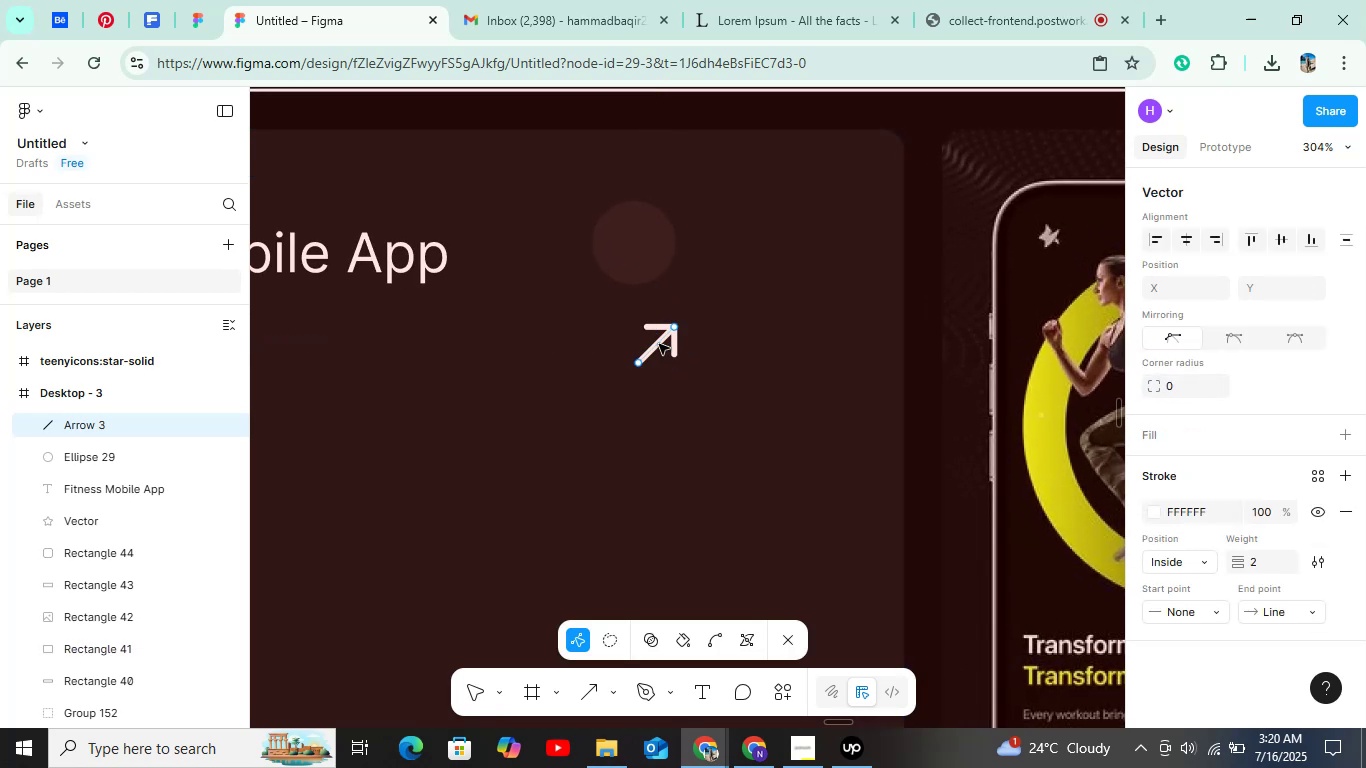 
left_click([659, 344])
 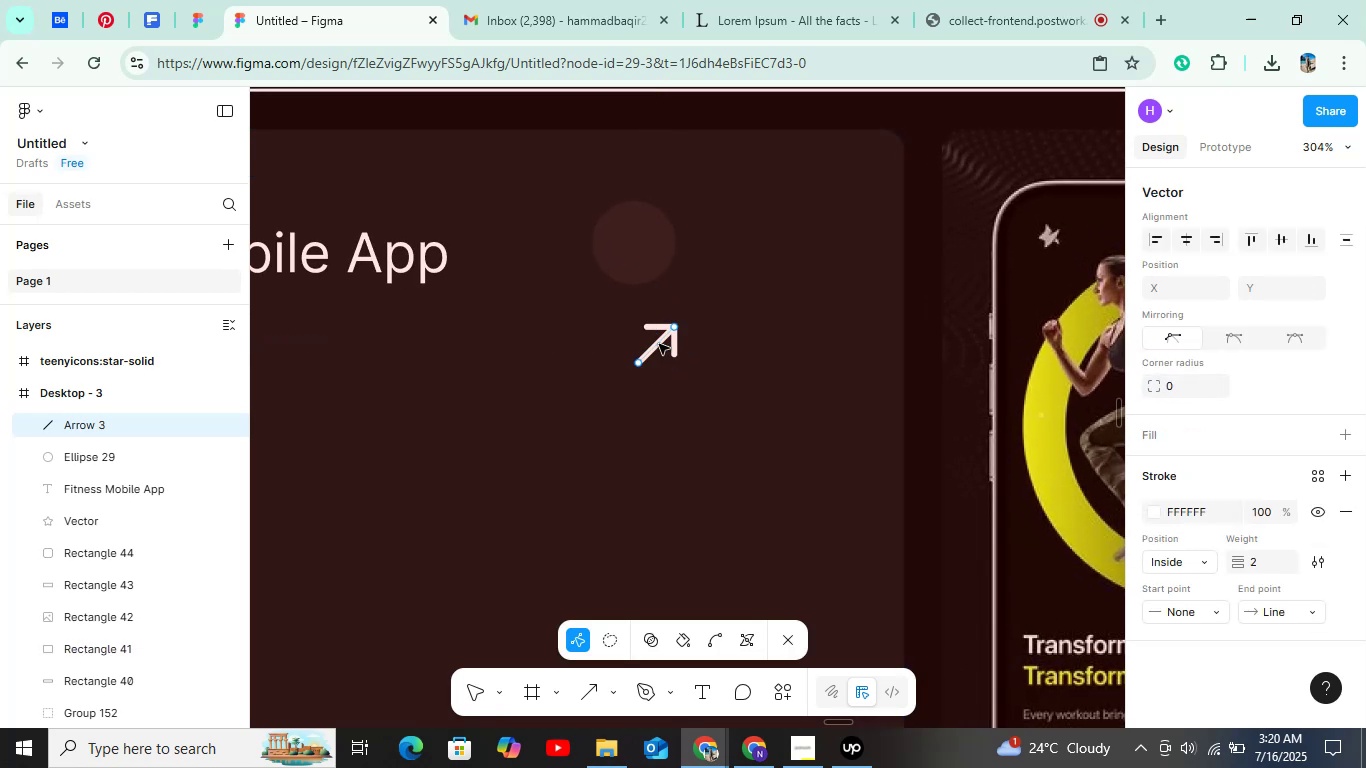 
double_click([659, 344])
 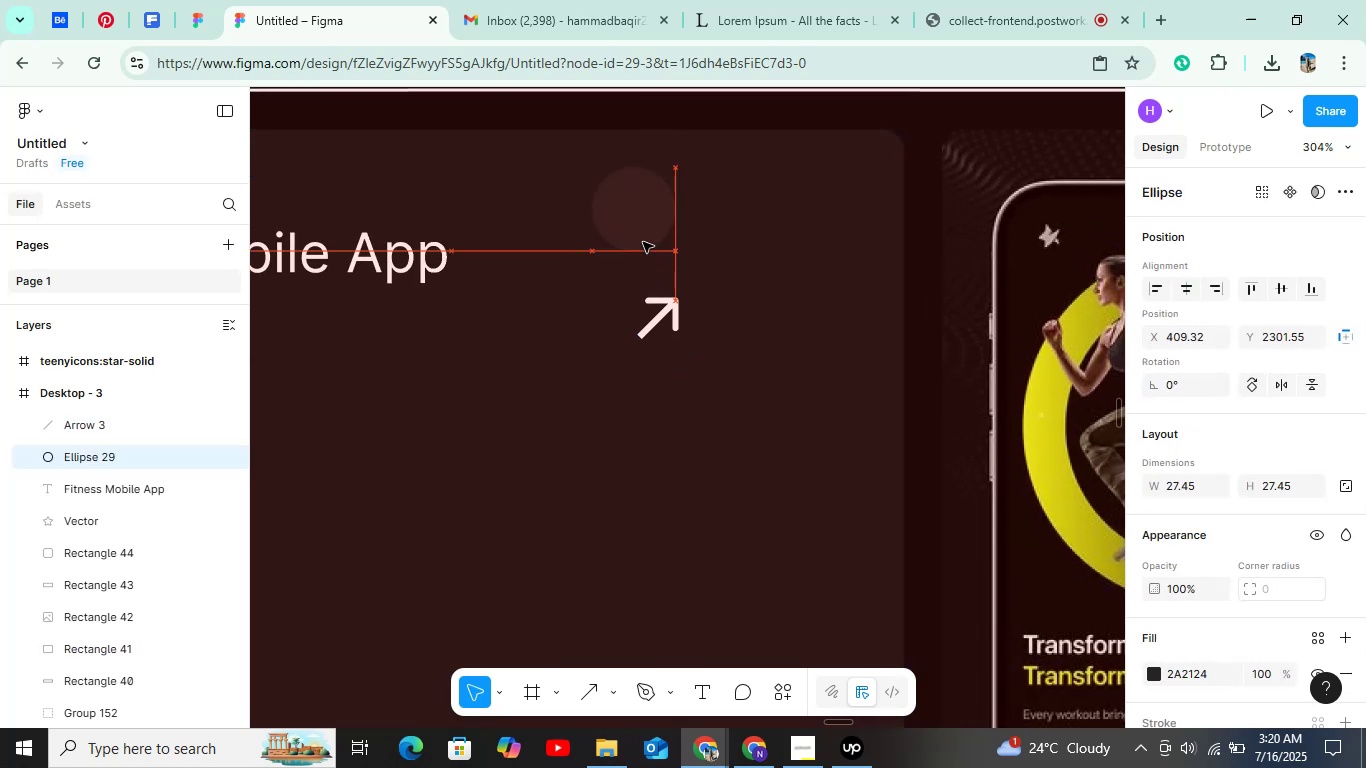 
key(Control+Z)
 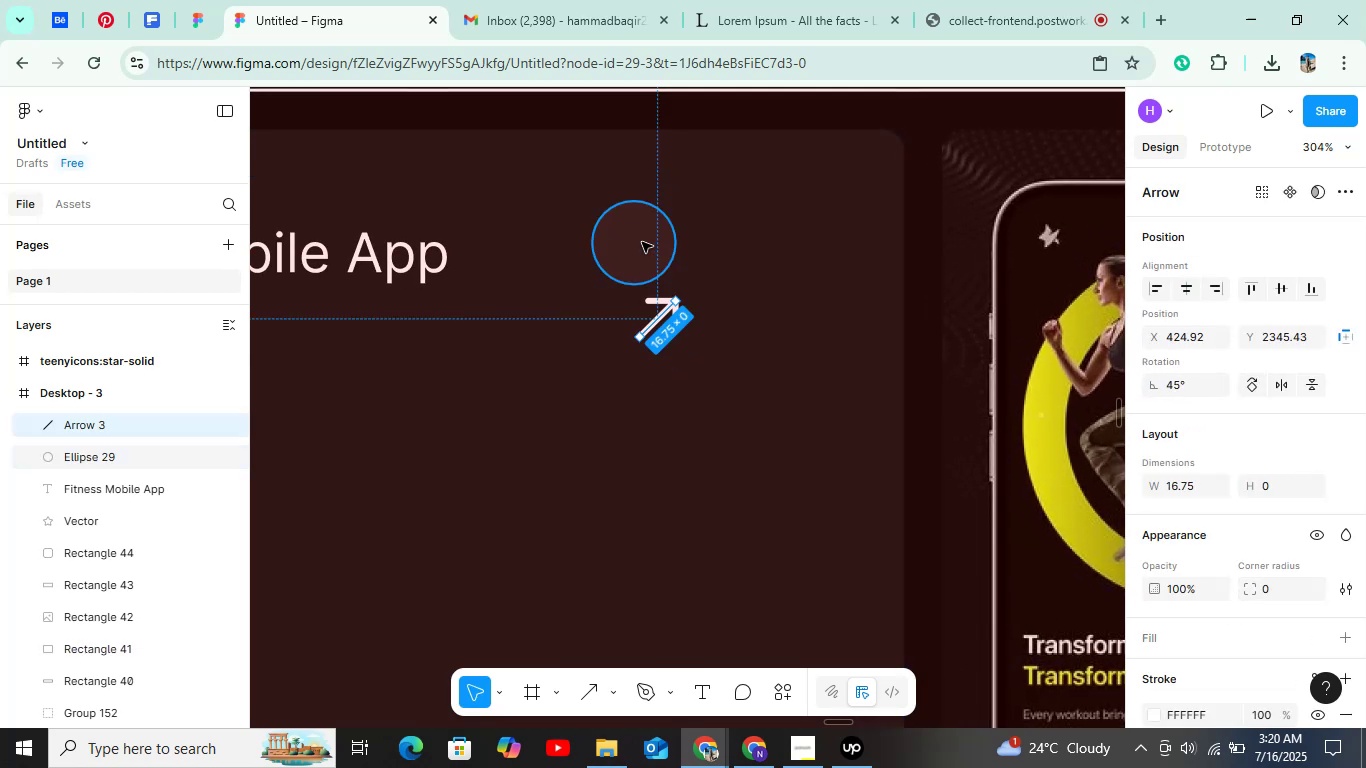 
hold_key(key=ControlLeft, duration=0.58)
scroll: coordinate [626, 311], scroll_direction: up, amount: 6.0
 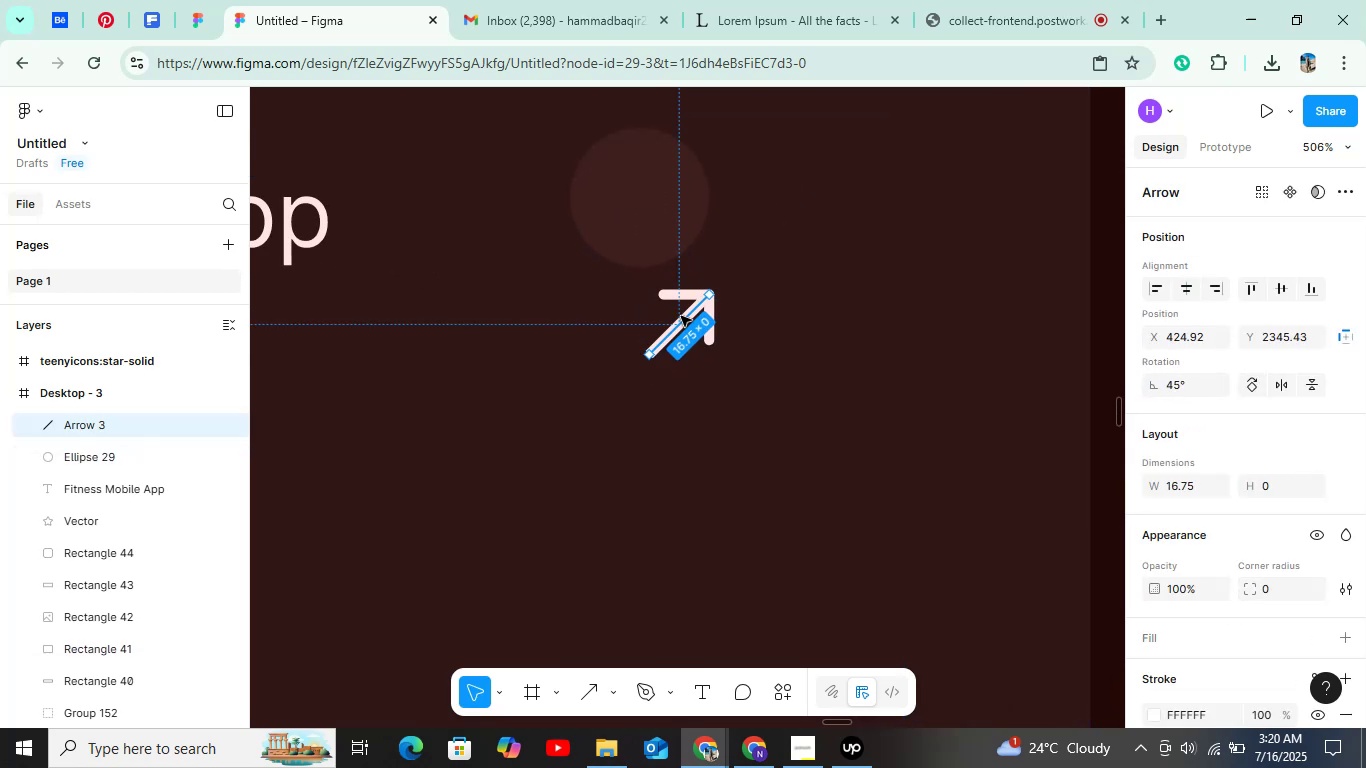 
left_click([681, 316])
 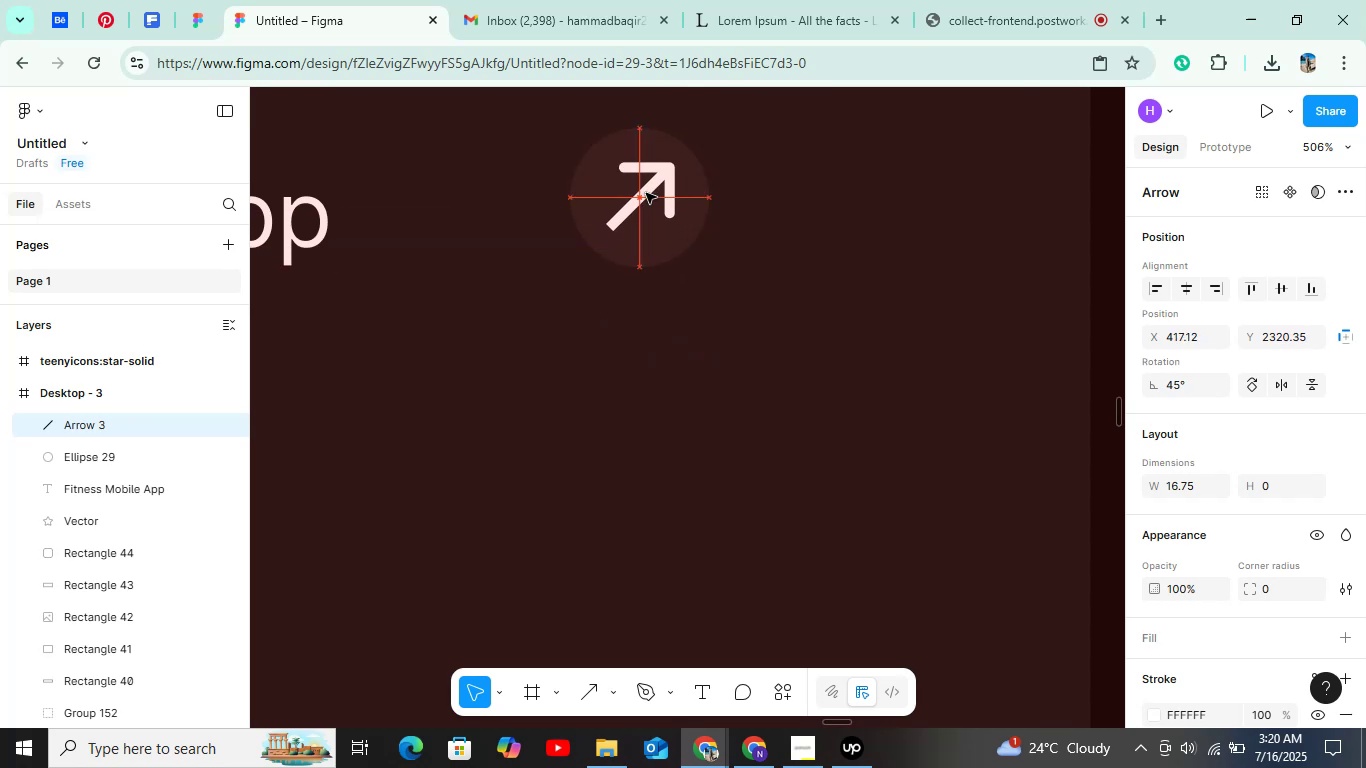 
hold_key(key=ControlLeft, duration=0.76)
scroll: coordinate [682, 249], scroll_direction: down, amount: 6.0
 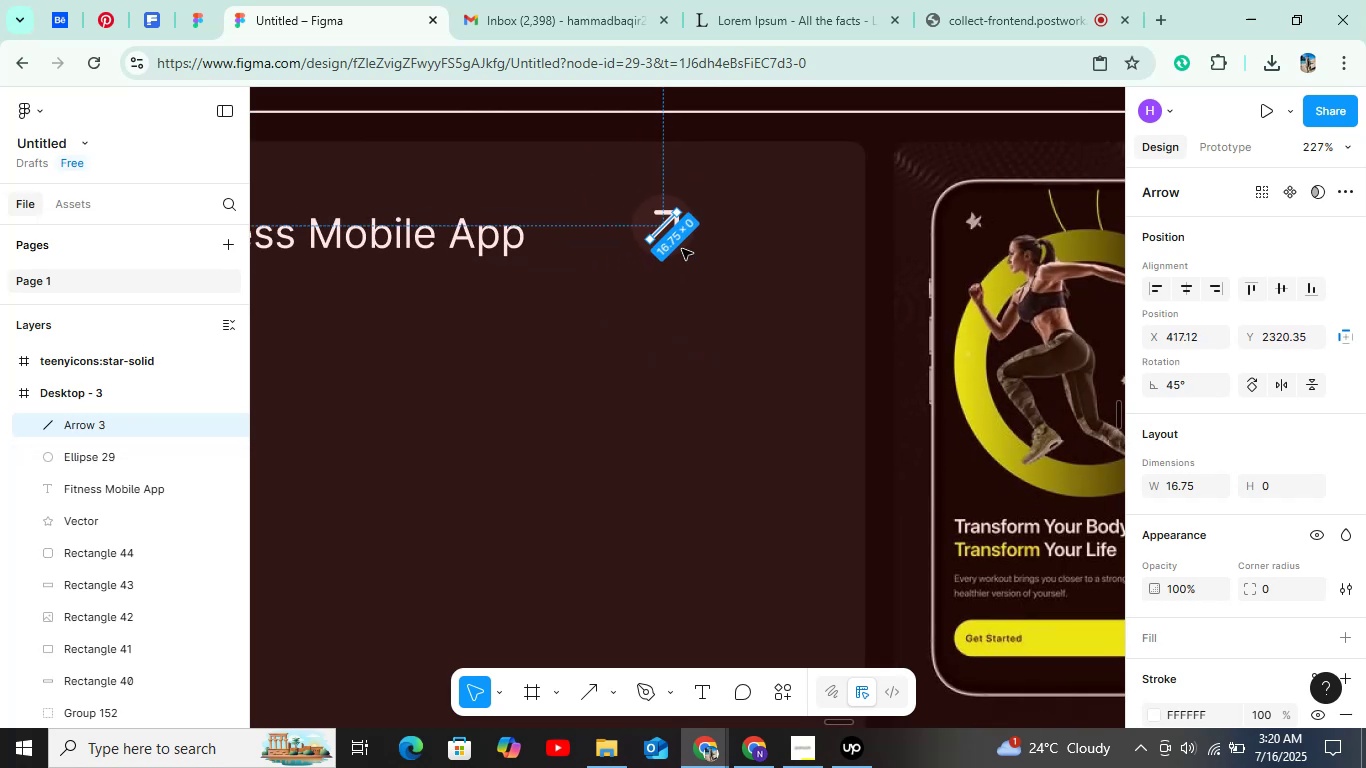 
hold_key(key=ControlLeft, duration=0.89)
scroll: coordinate [614, 220], scroll_direction: up, amount: 15.0
 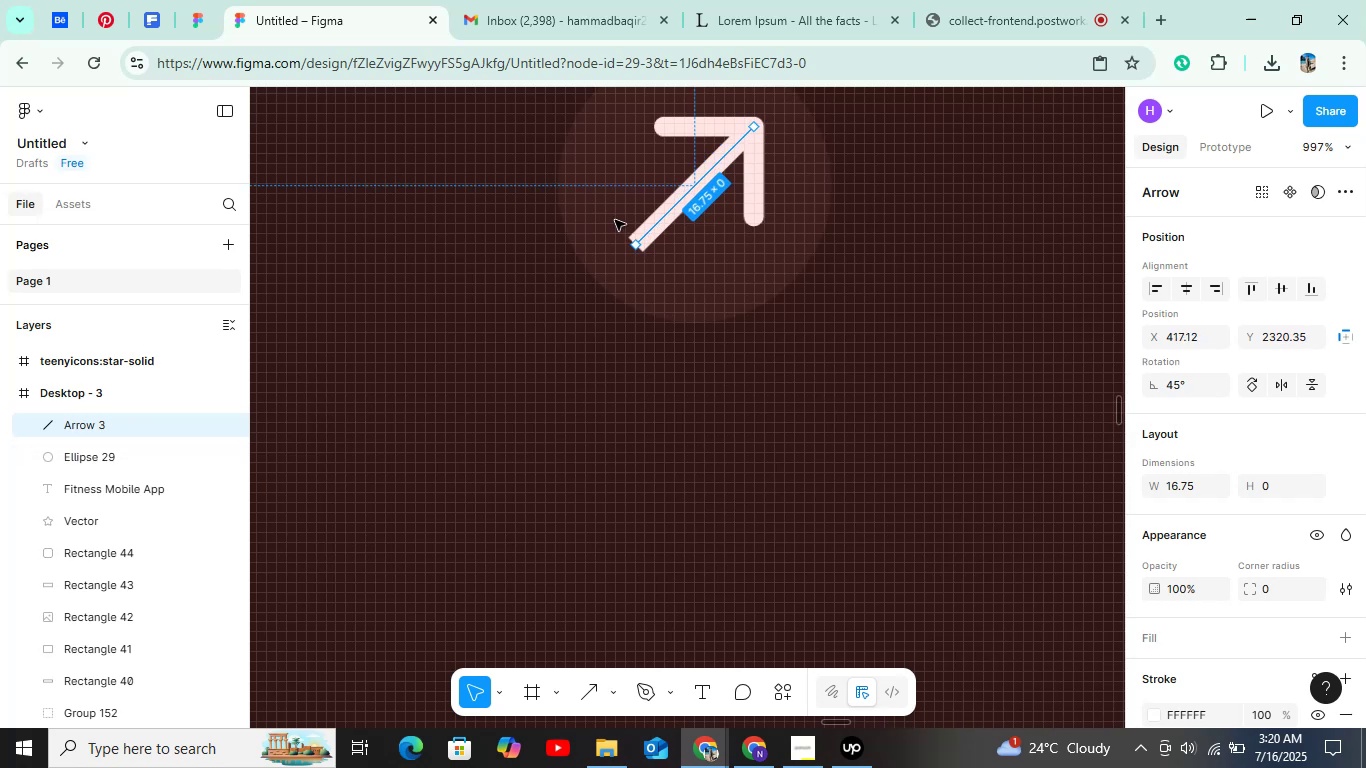 
hold_key(key=ShiftLeft, duration=1.51)
 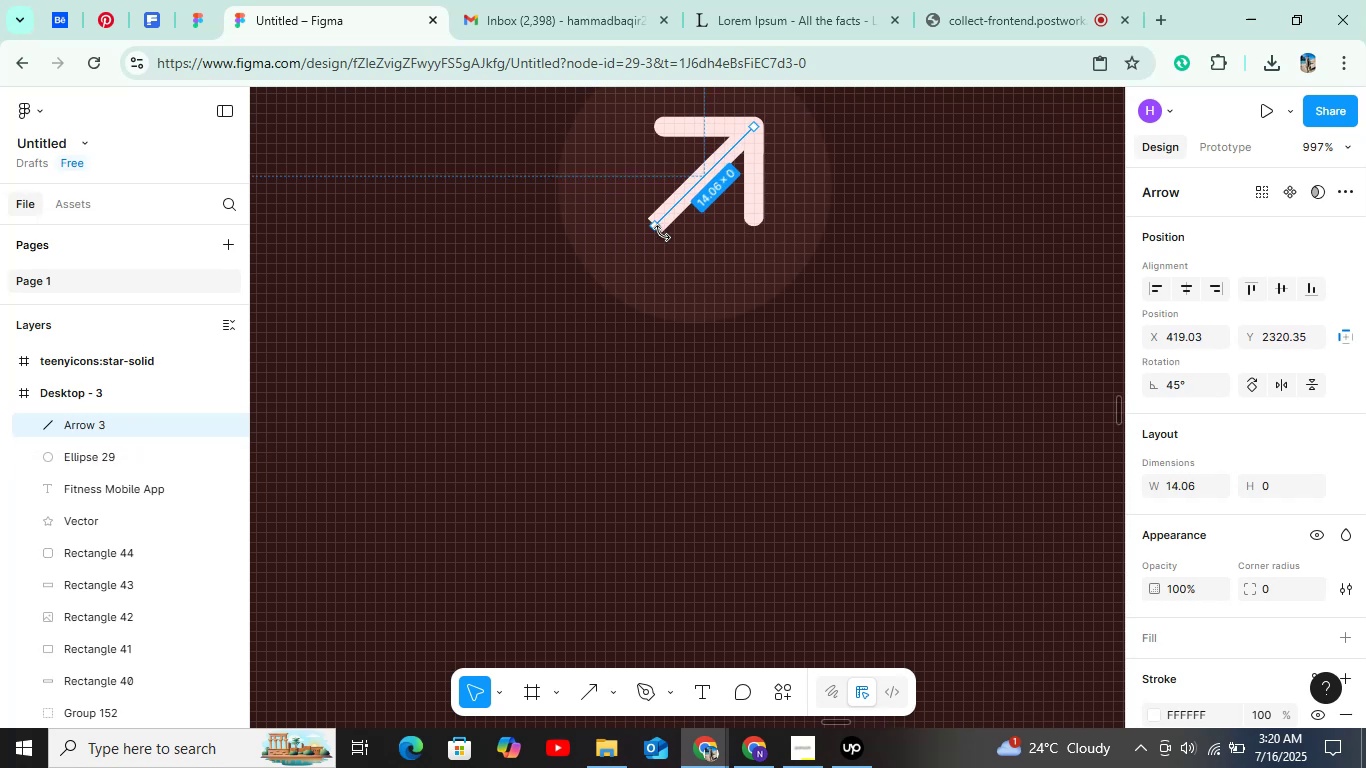 
key(Shift+ShiftLeft)
 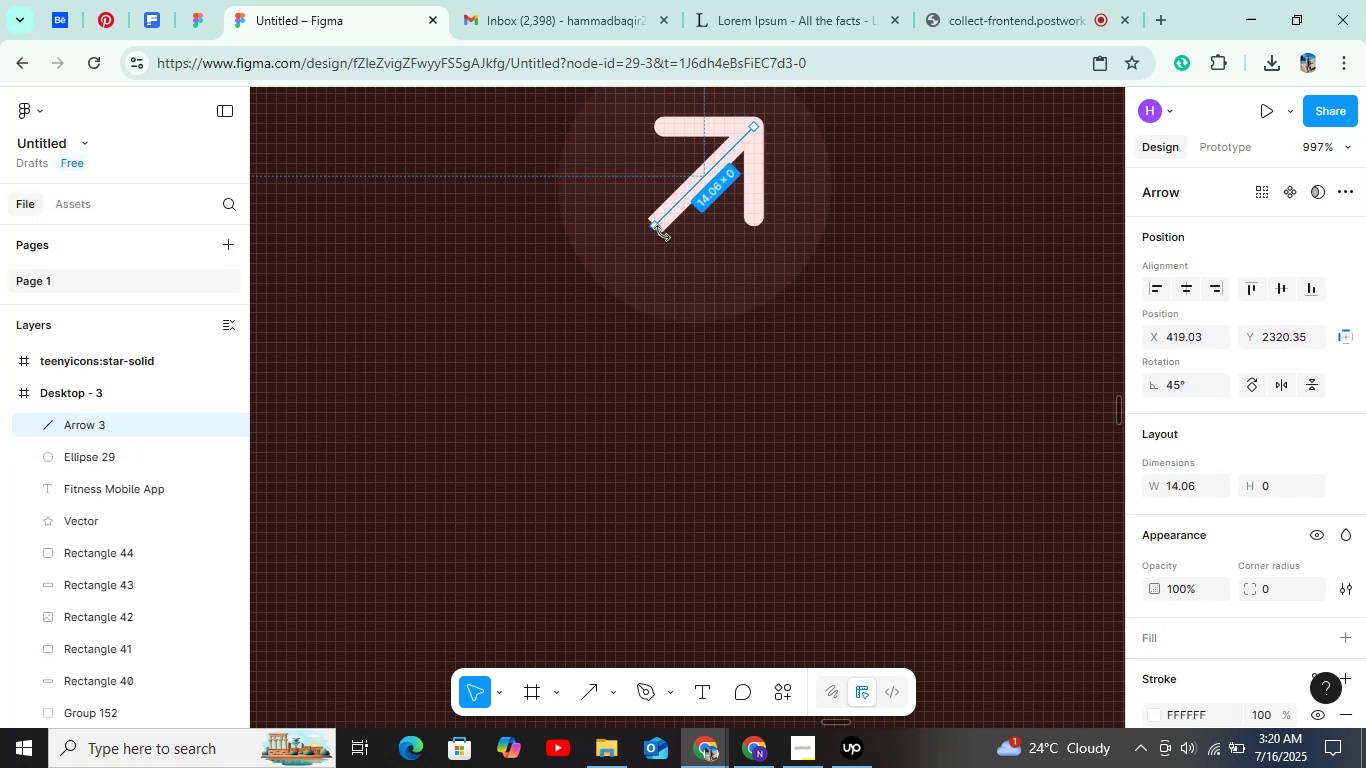 
key(Shift+ShiftLeft)
 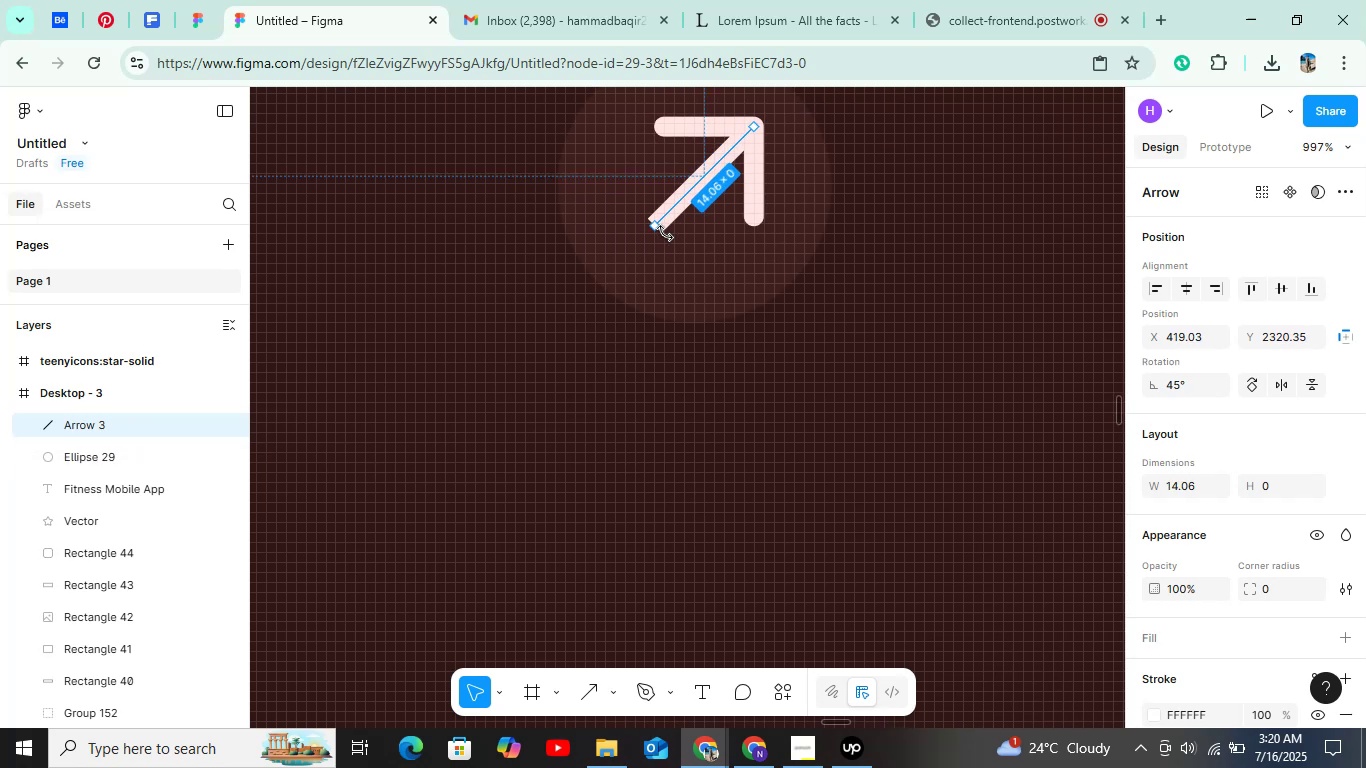 
double_click([662, 233])
 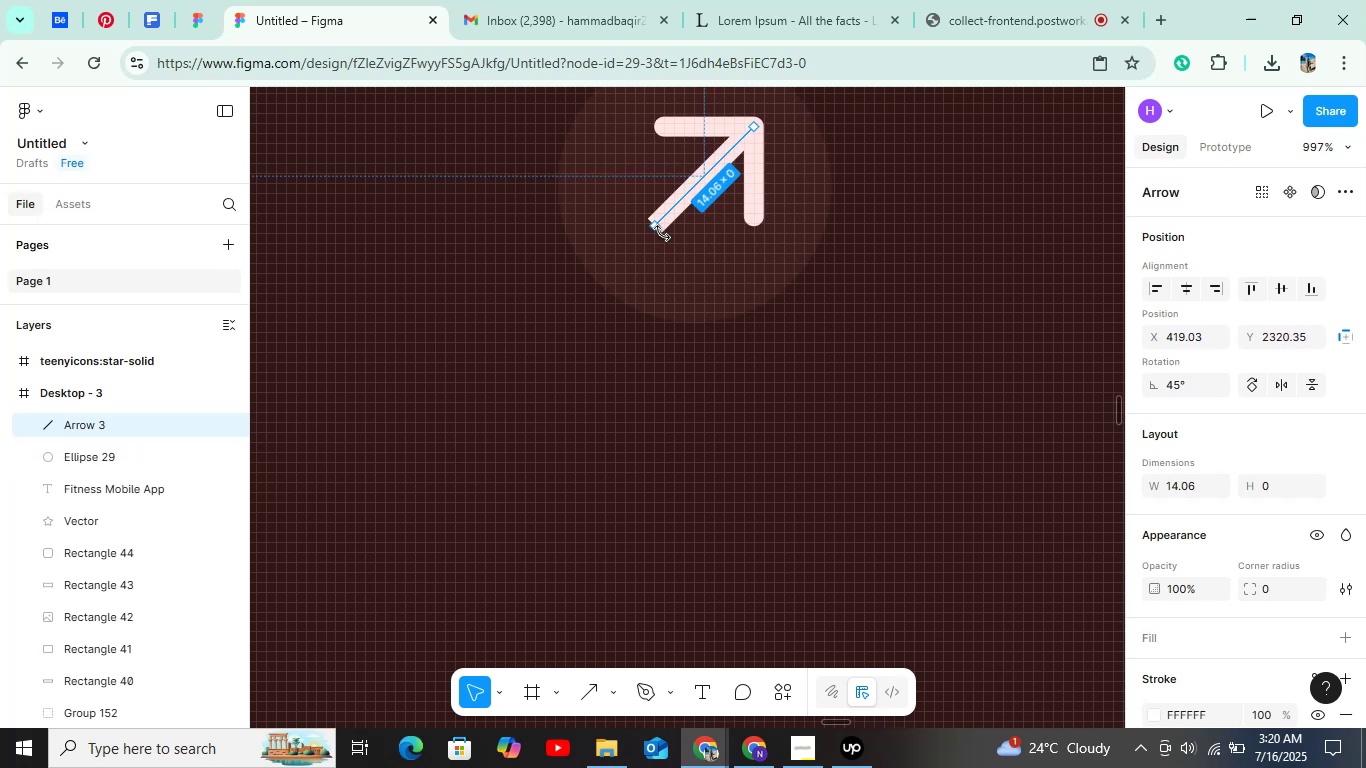 
key(Shift+ShiftLeft)
 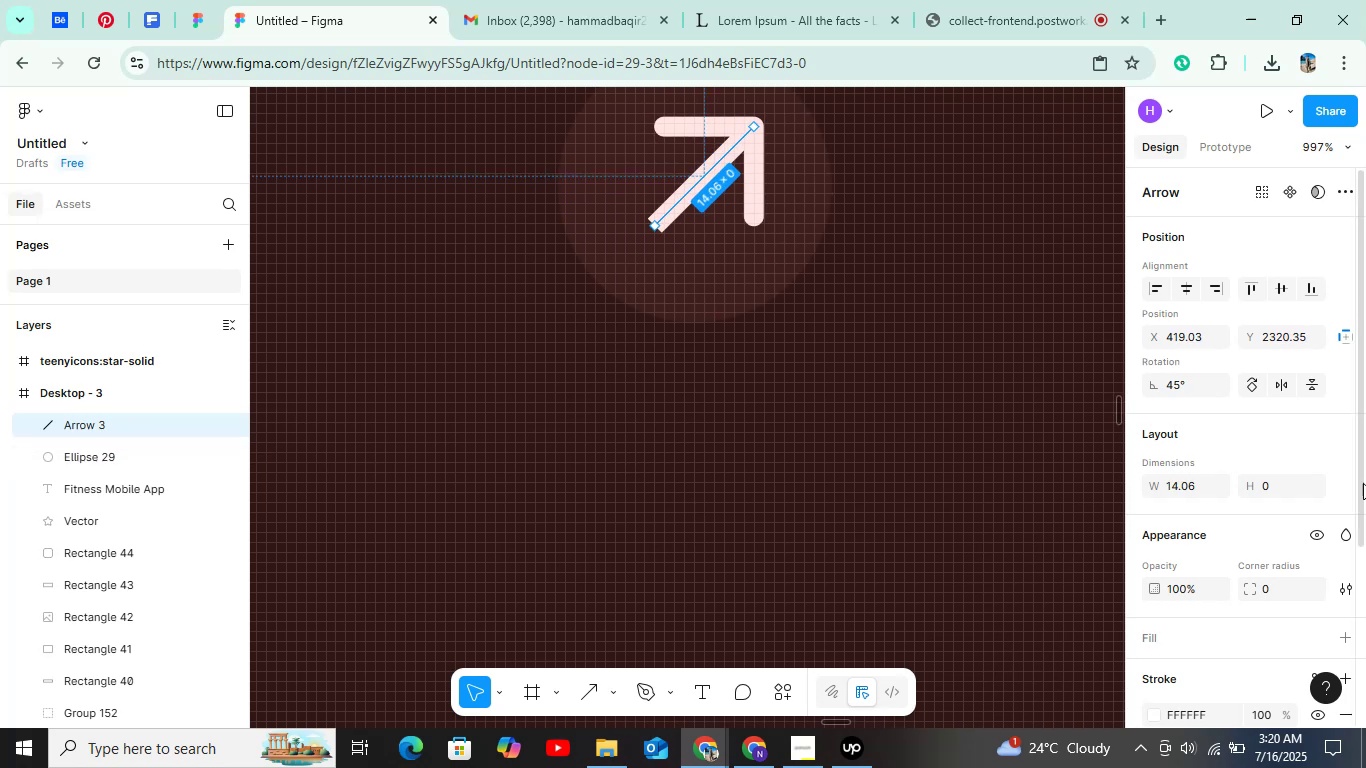 
key(Shift+ShiftLeft)
 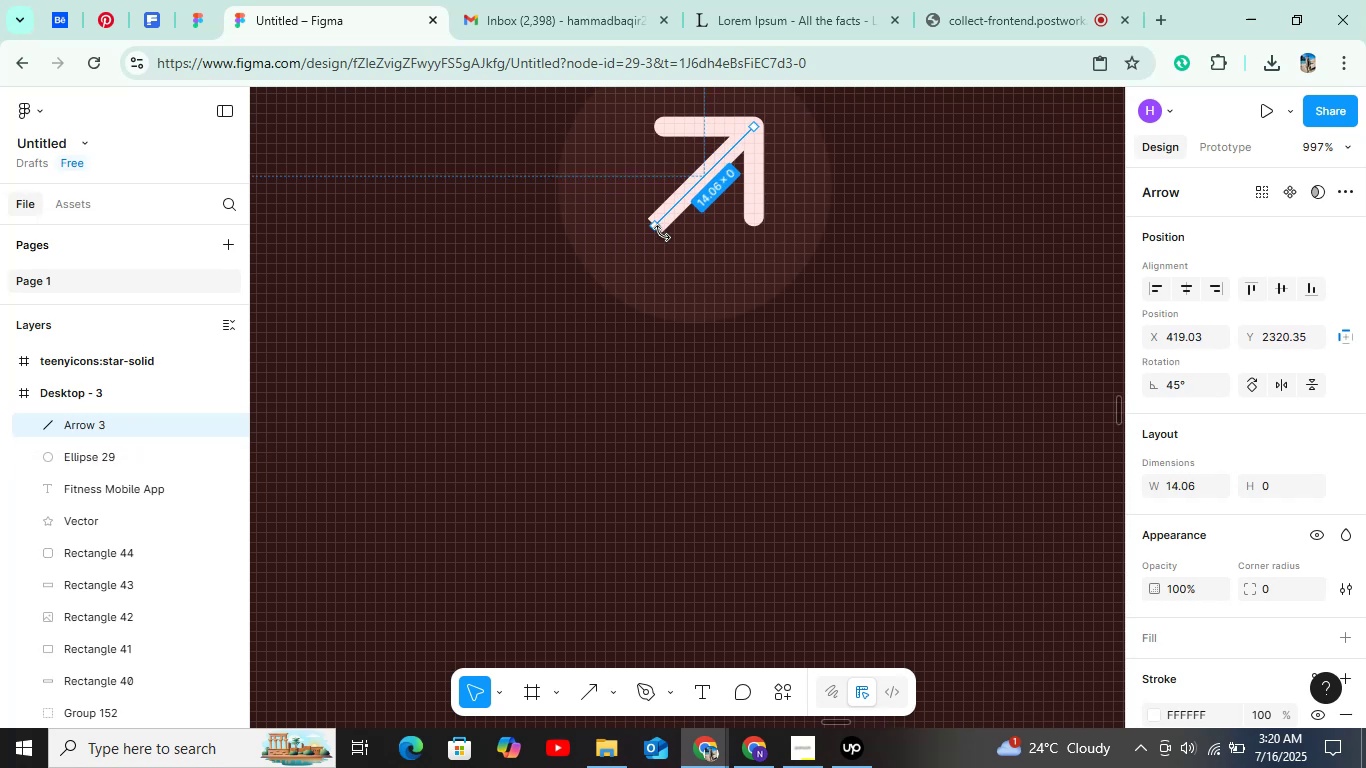 
key(Shift+ShiftLeft)
 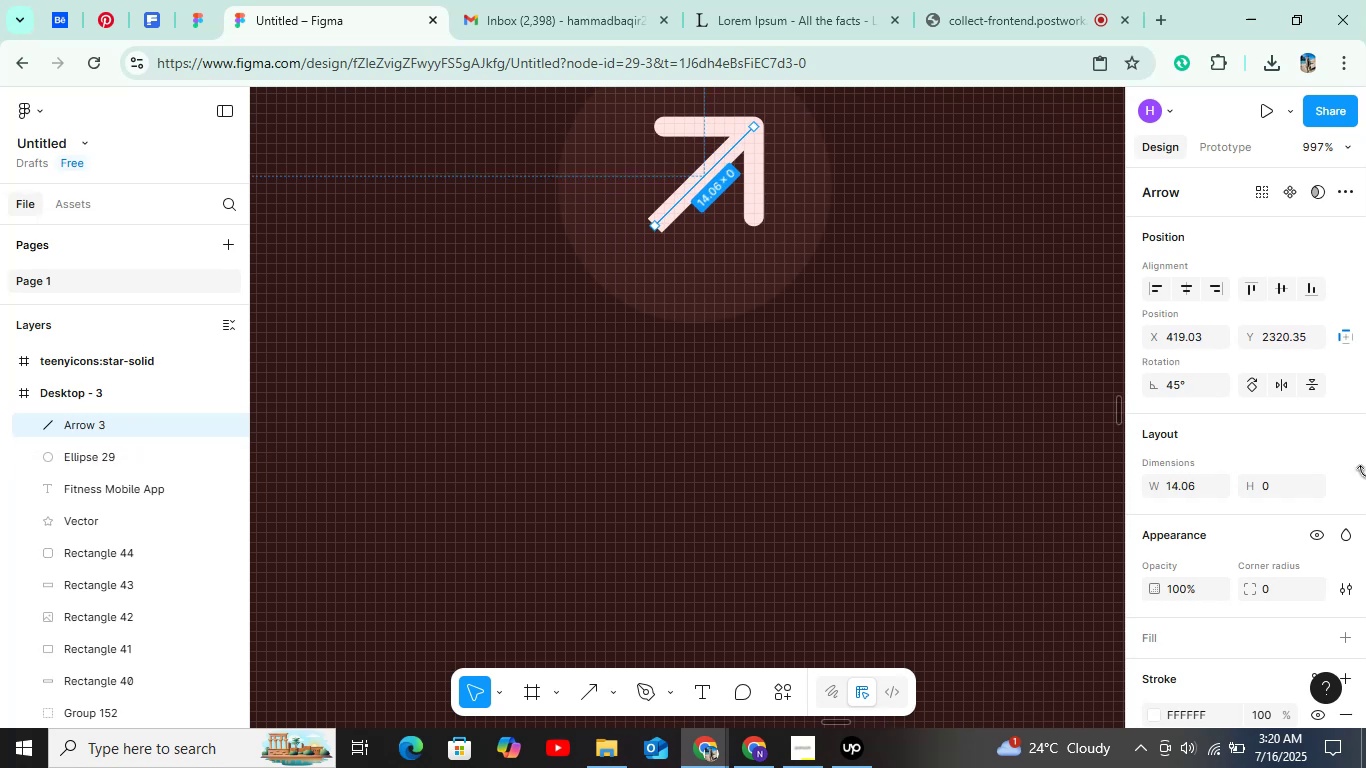 
scroll: coordinate [1337, 485], scroll_direction: down, amount: 4.0
 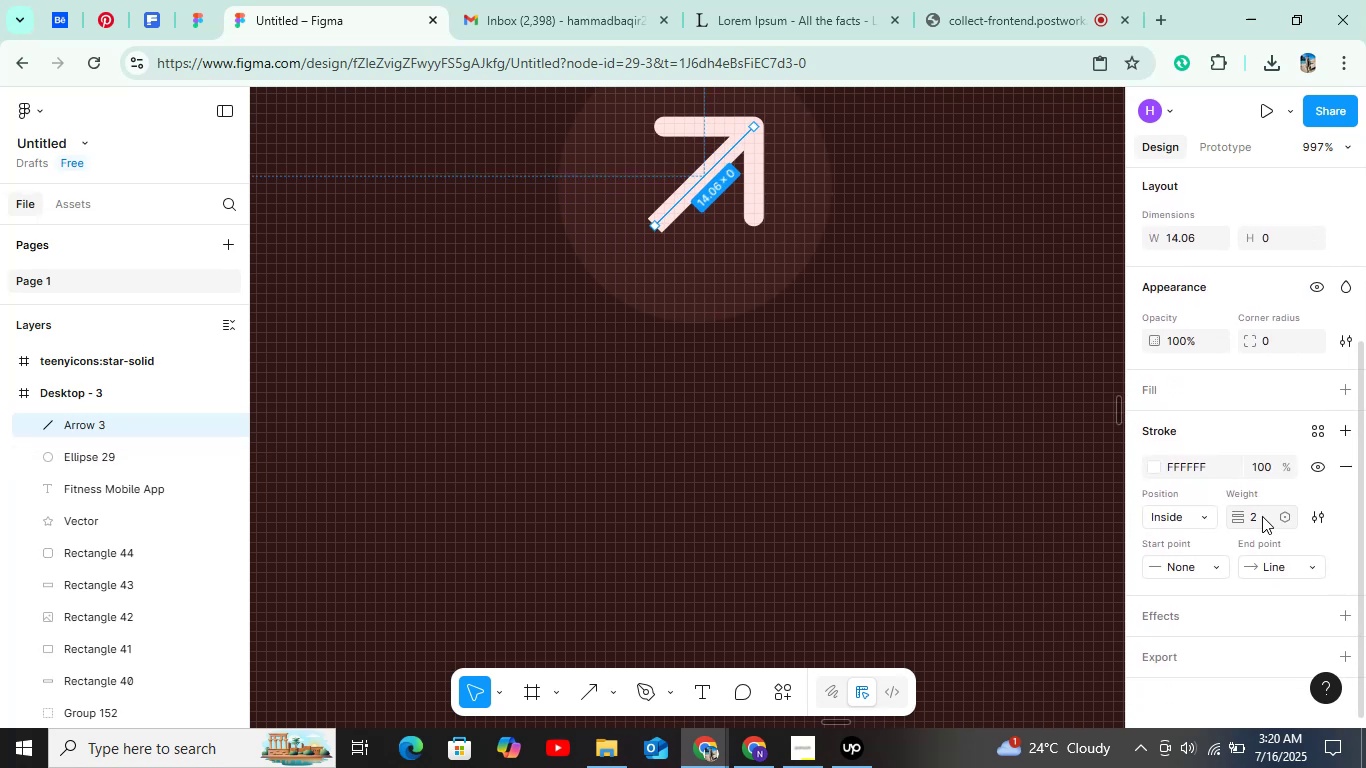 
left_click([1262, 516])
 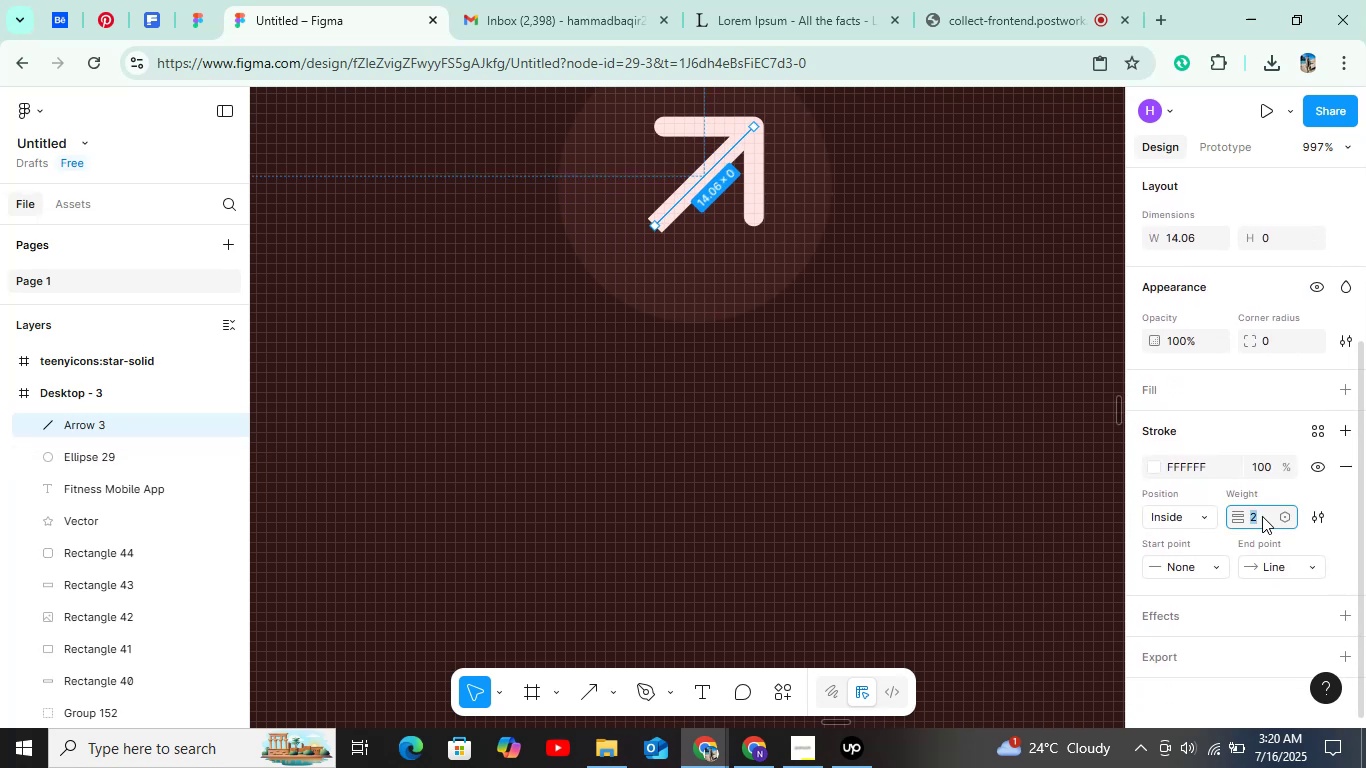 
key(ArrowDown)
 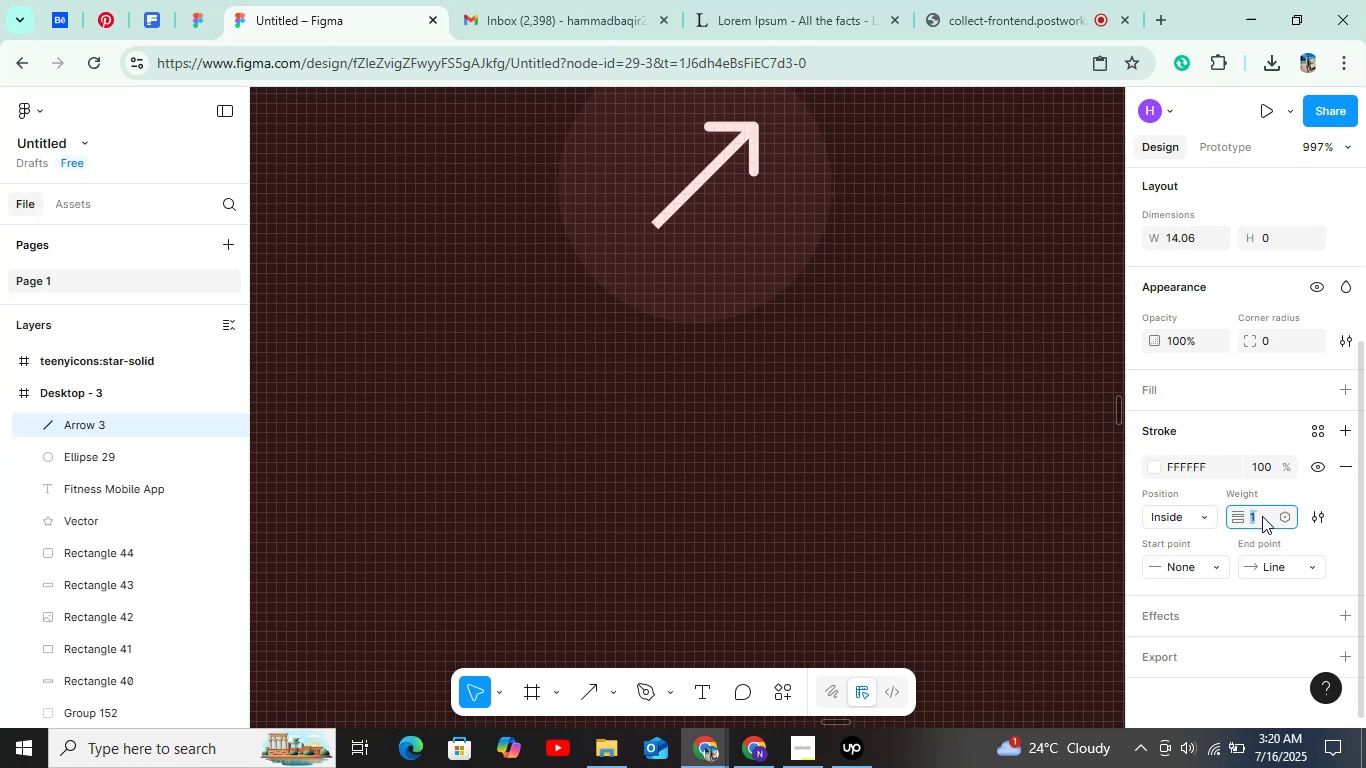 
key(ArrowUp)
 